 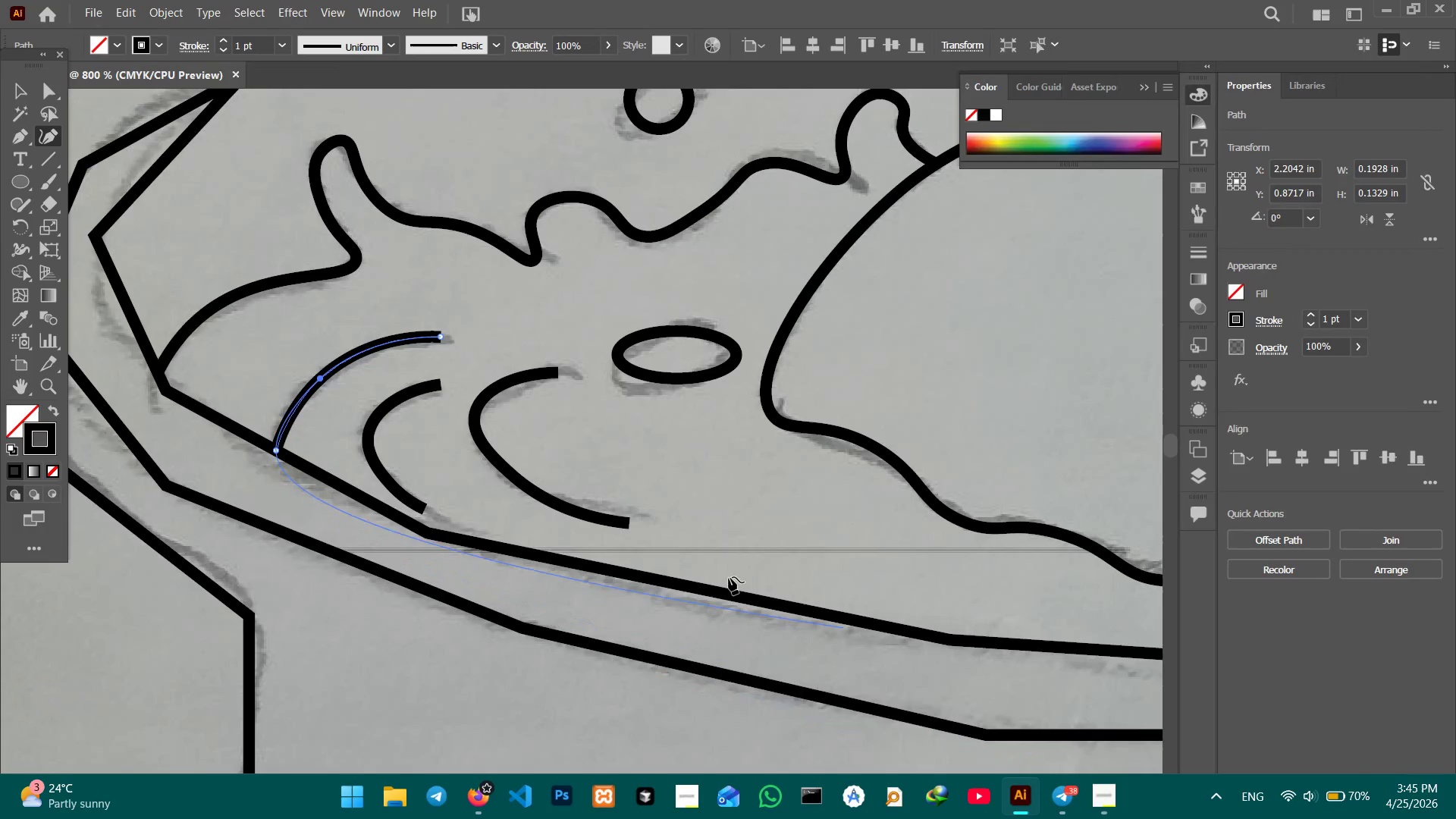 
left_click_drag(start_coordinate=[284, 264], to_coordinate=[495, 350])
 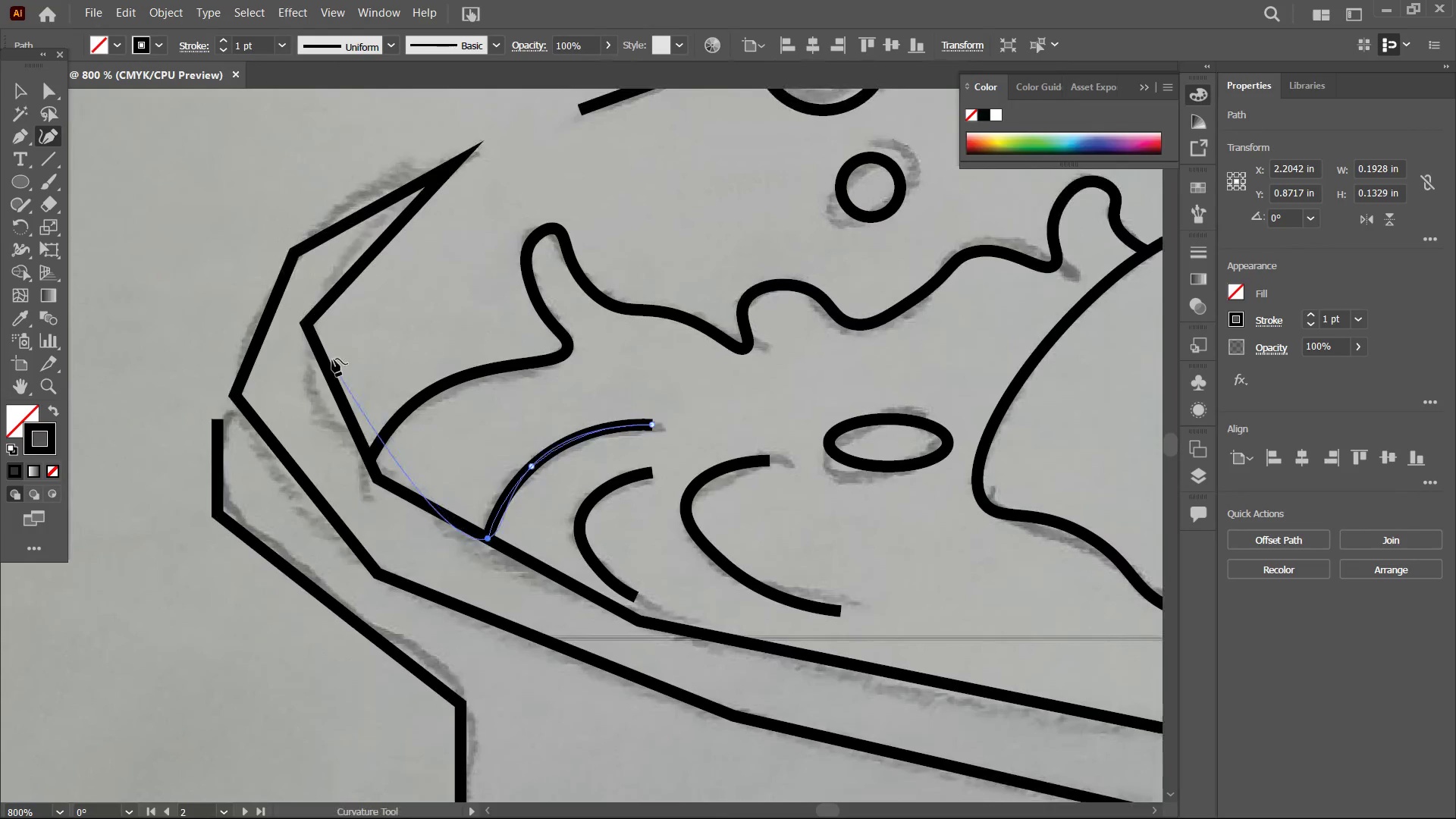 
hold_key(key=Space, duration=29.25)
 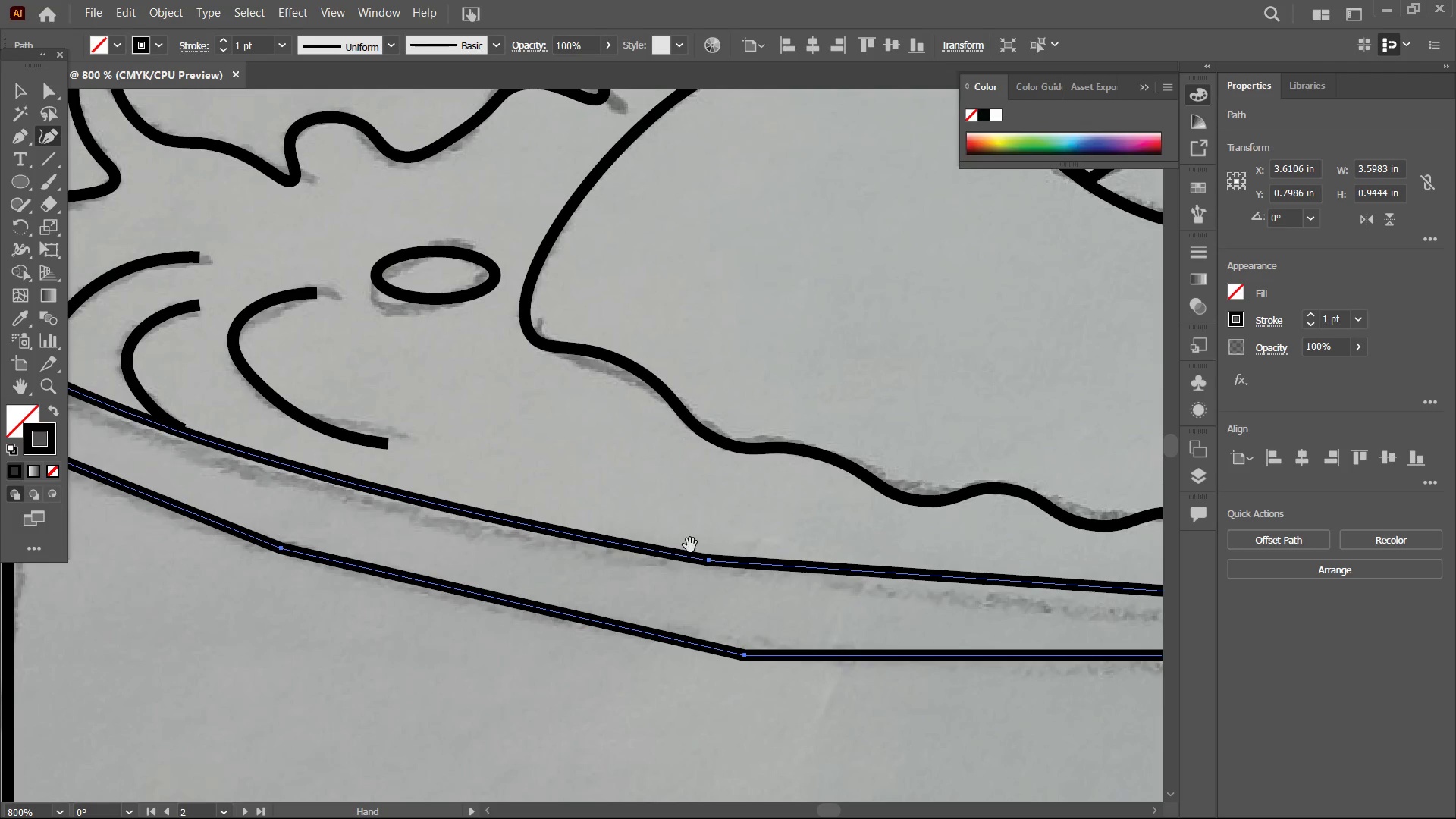 
left_click([323, 353])
 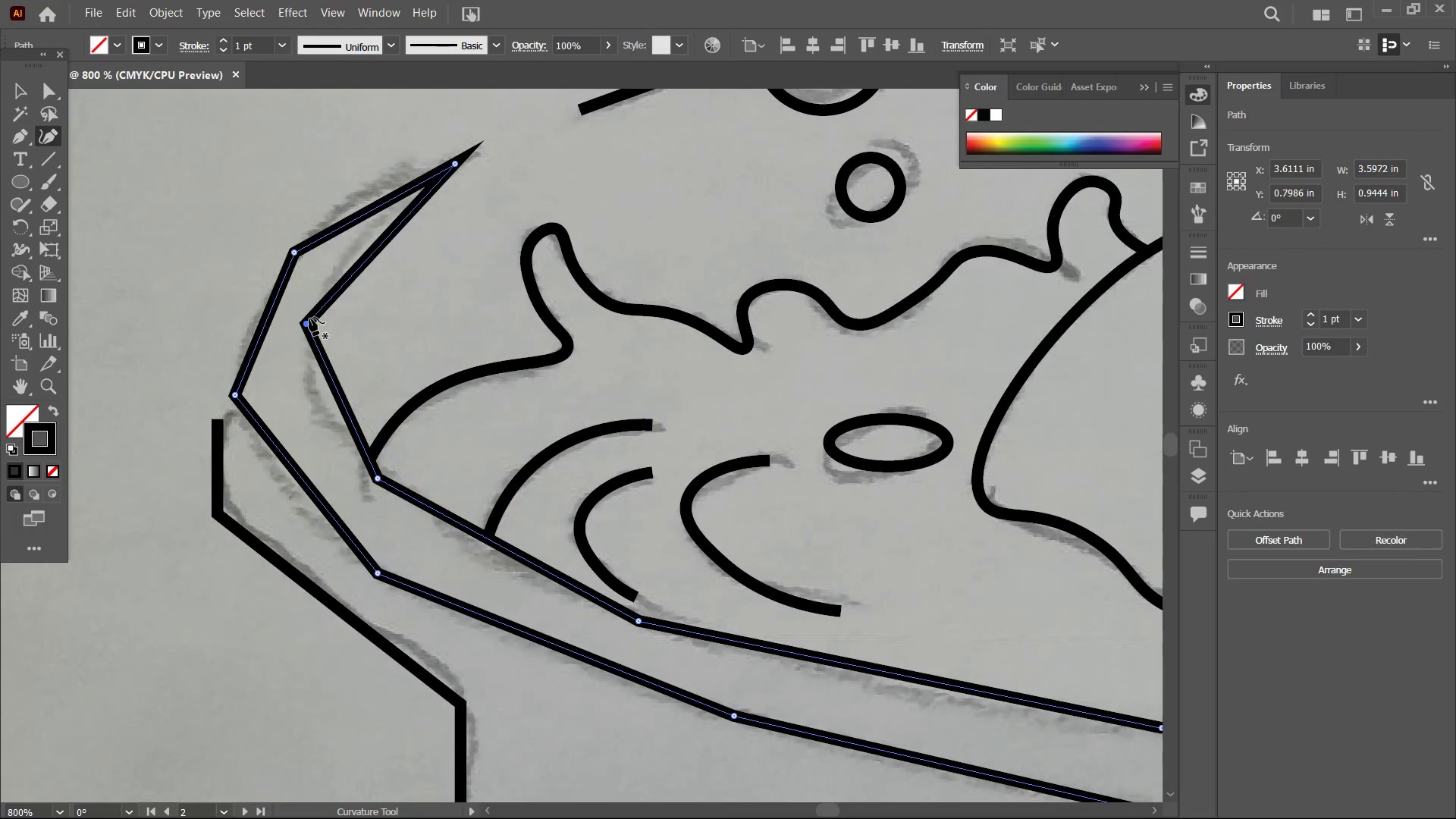 
double_click([309, 318])
 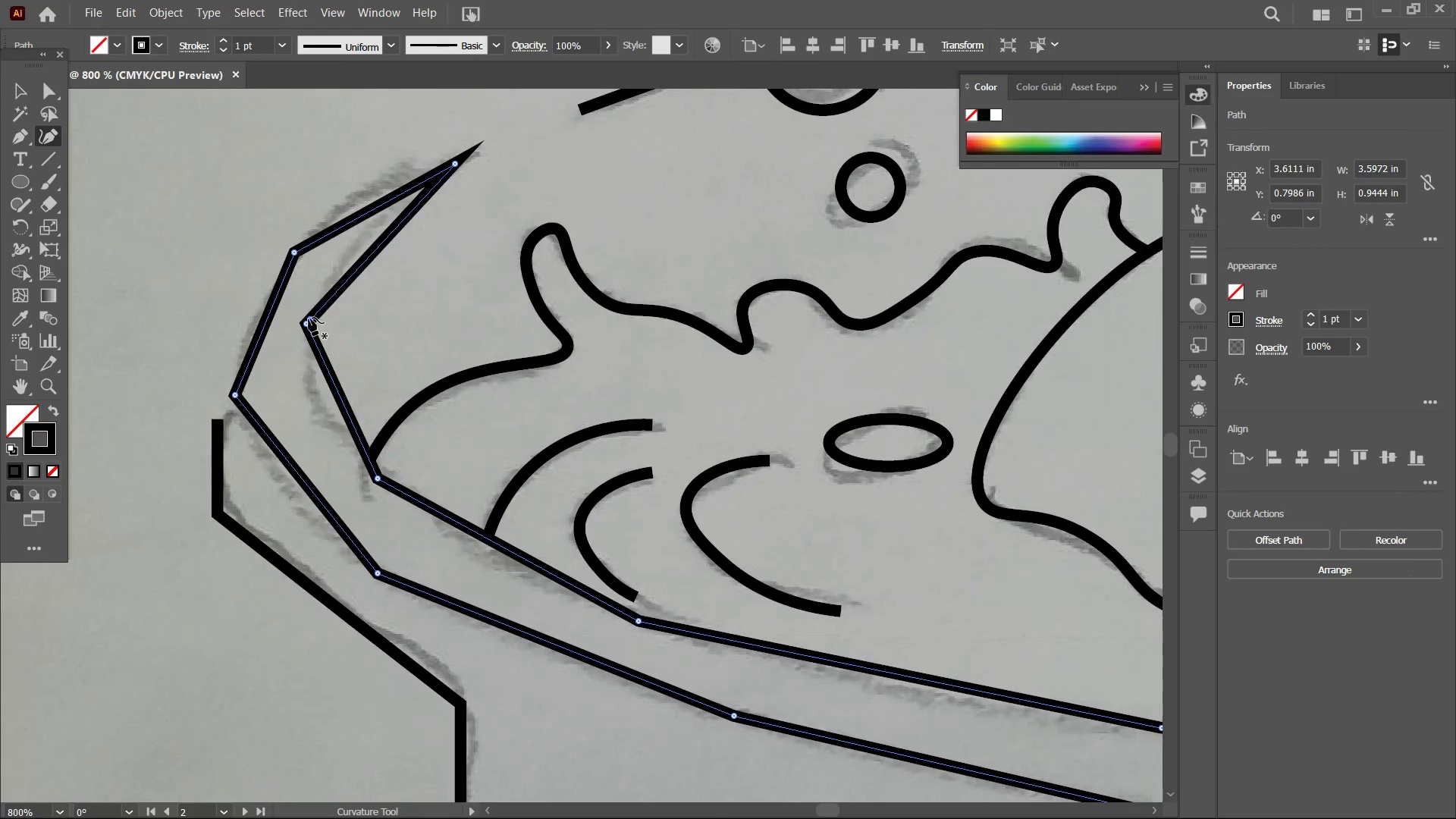 
key(Backspace)
 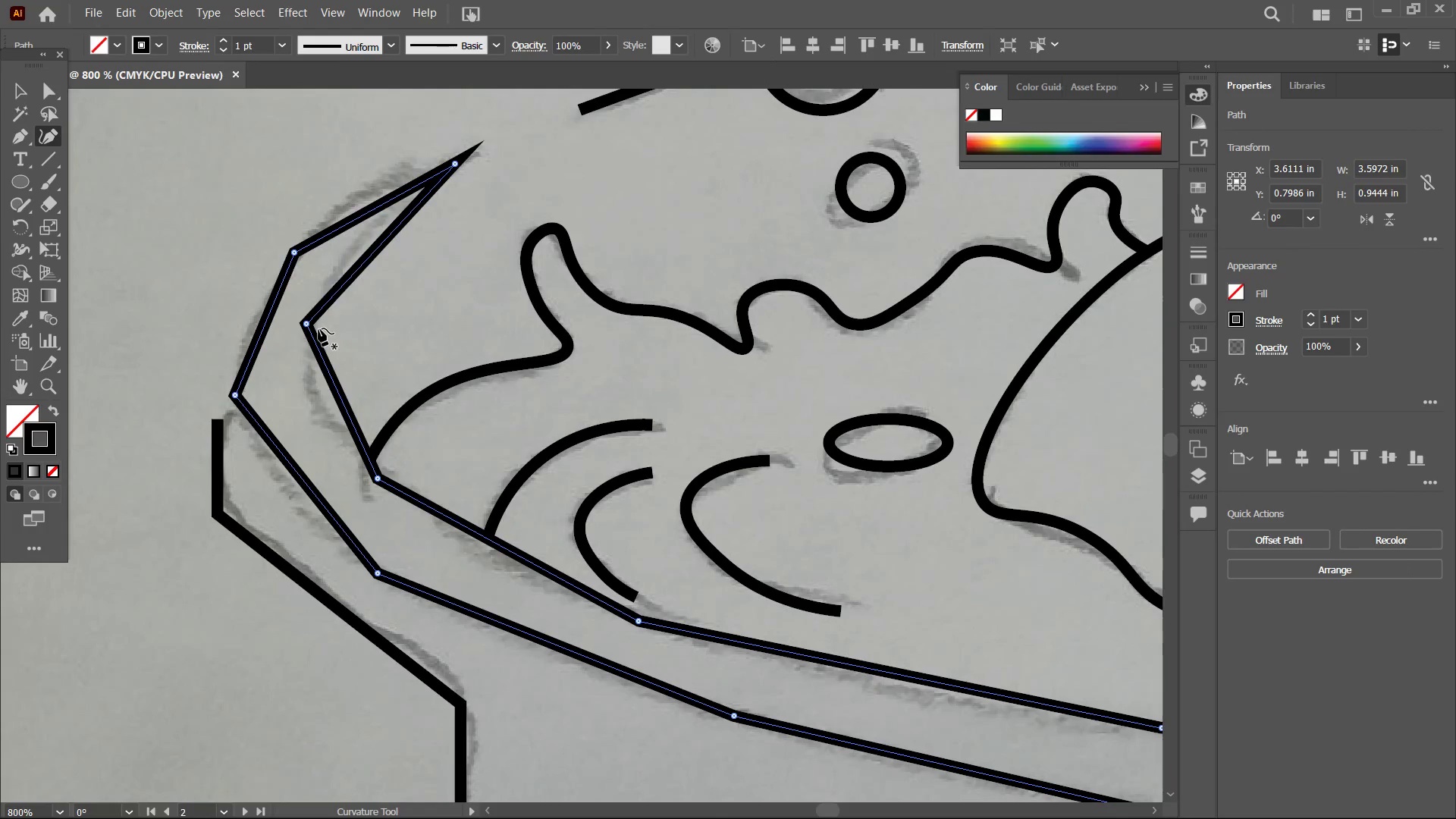 
left_click([306, 323])
 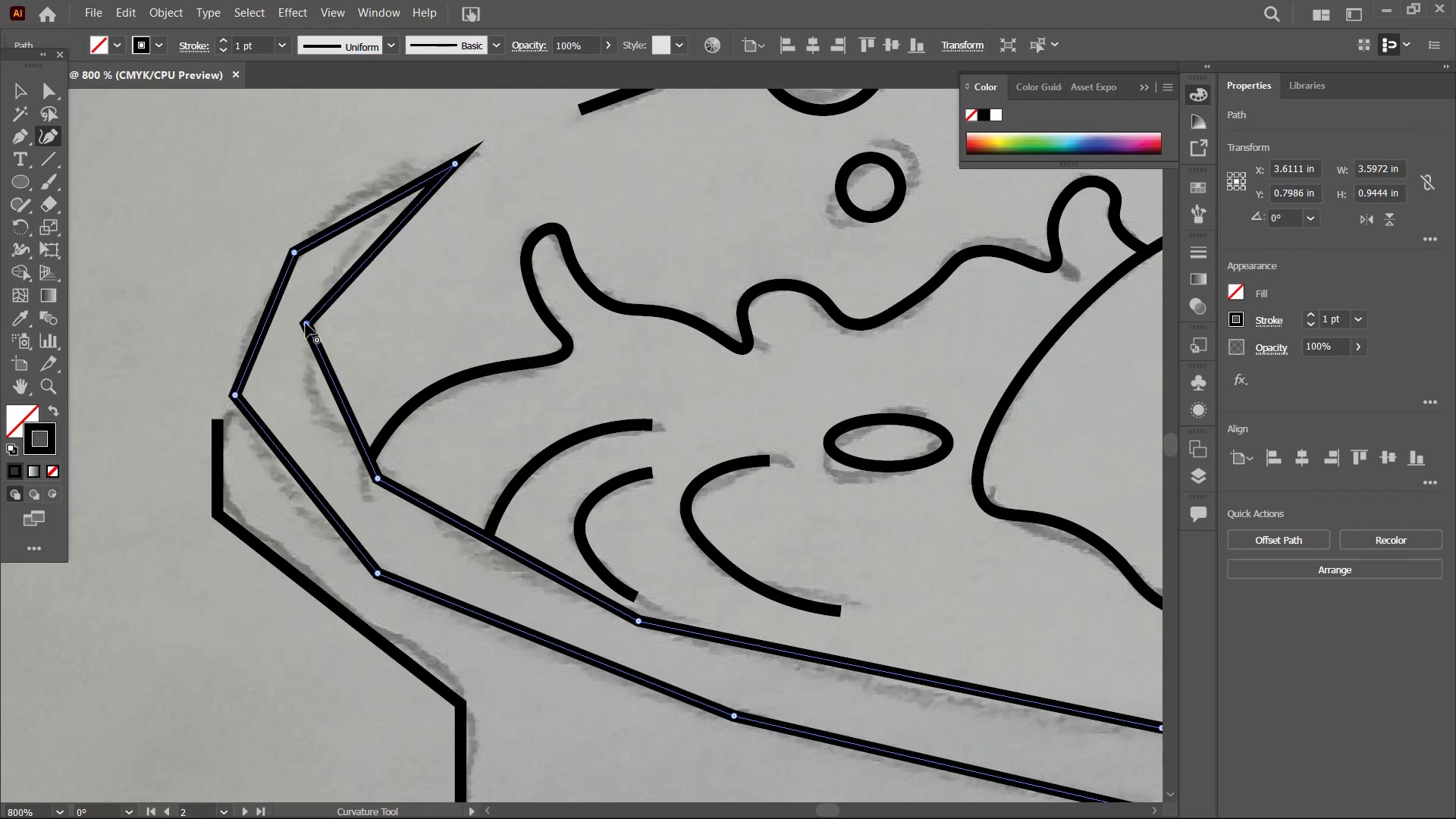 
key(Backspace)
 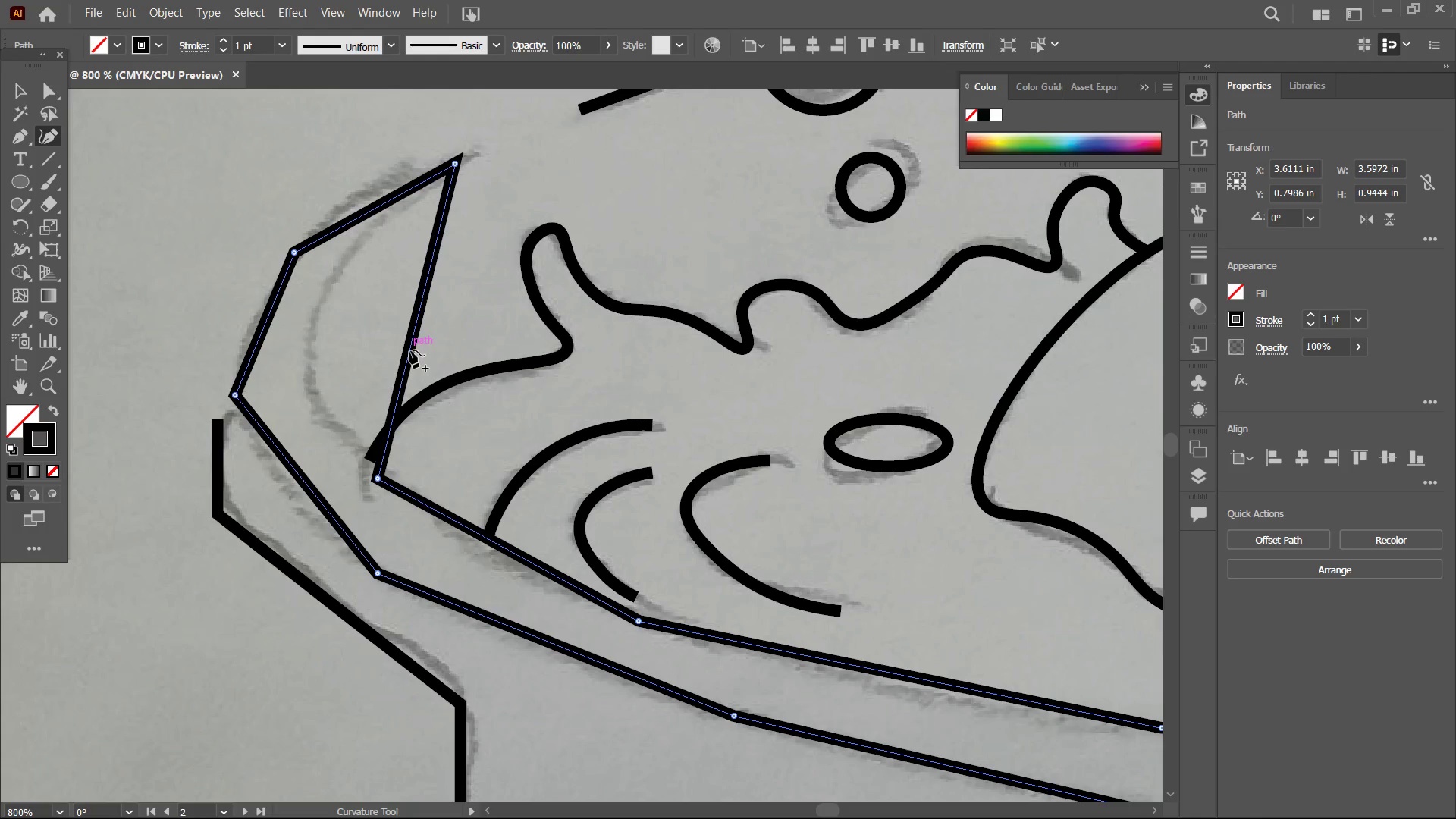 
left_click_drag(start_coordinate=[410, 350], to_coordinate=[311, 334])
 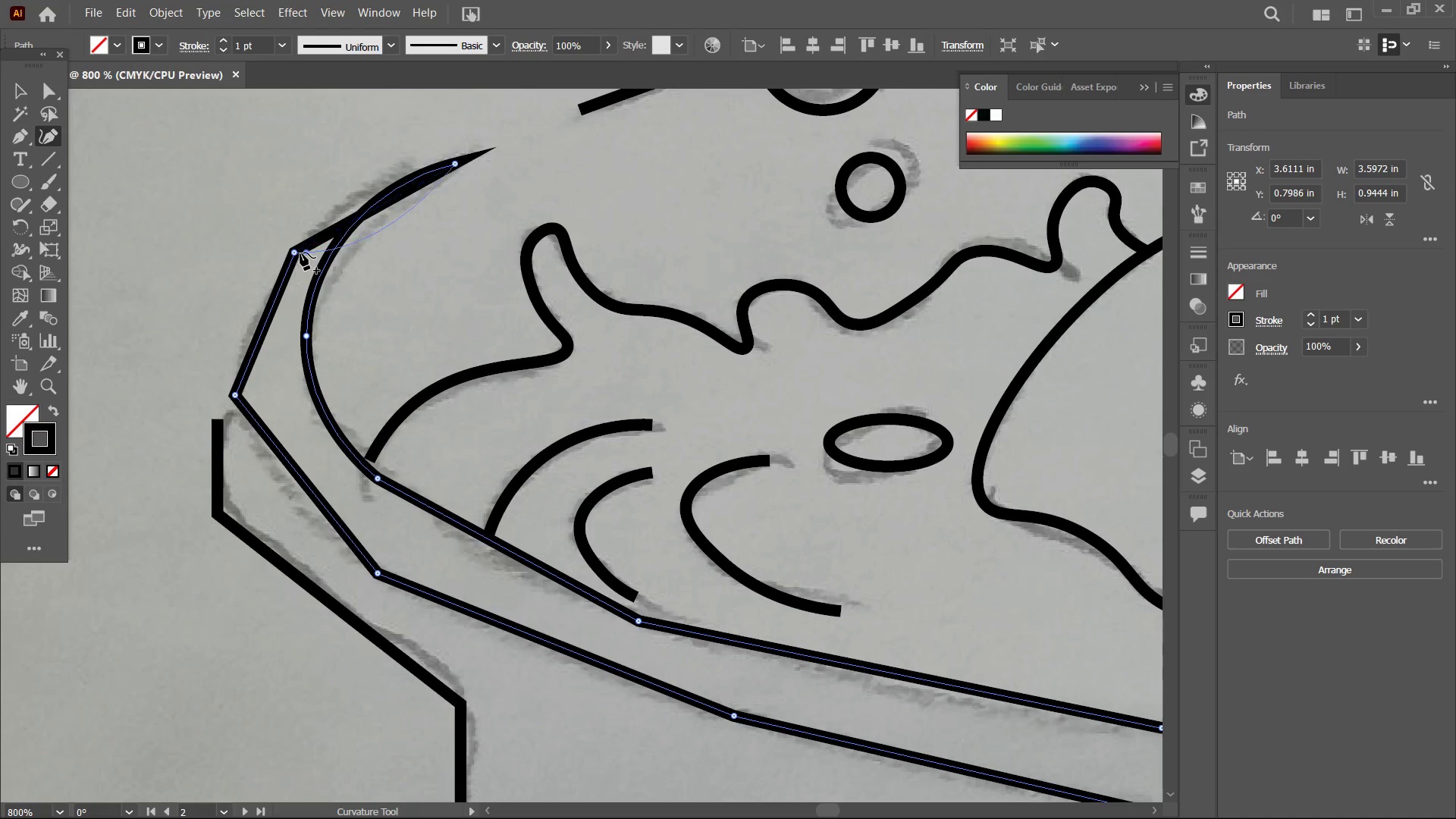 
key(Backspace)
 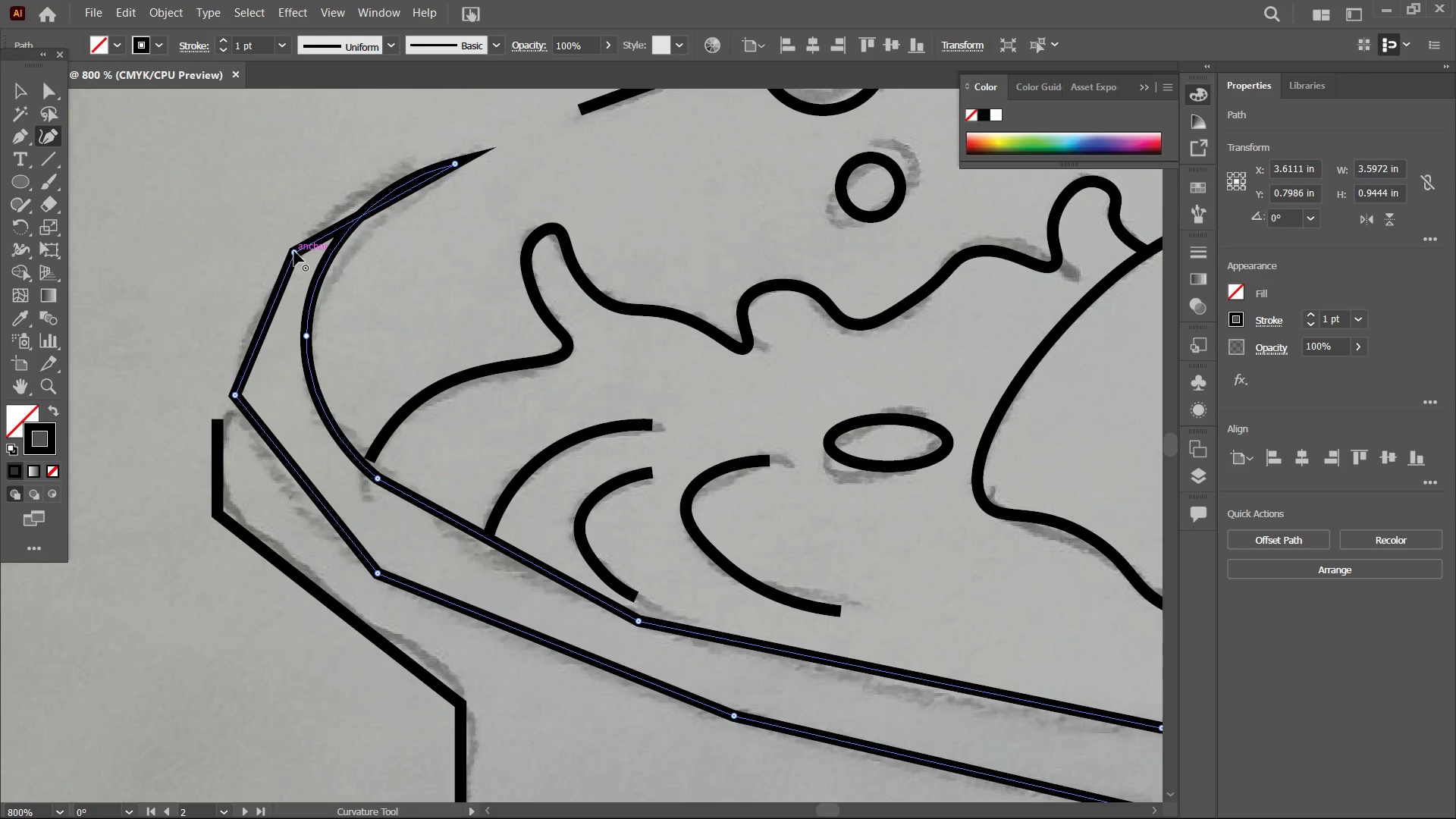 
left_click([294, 251])
 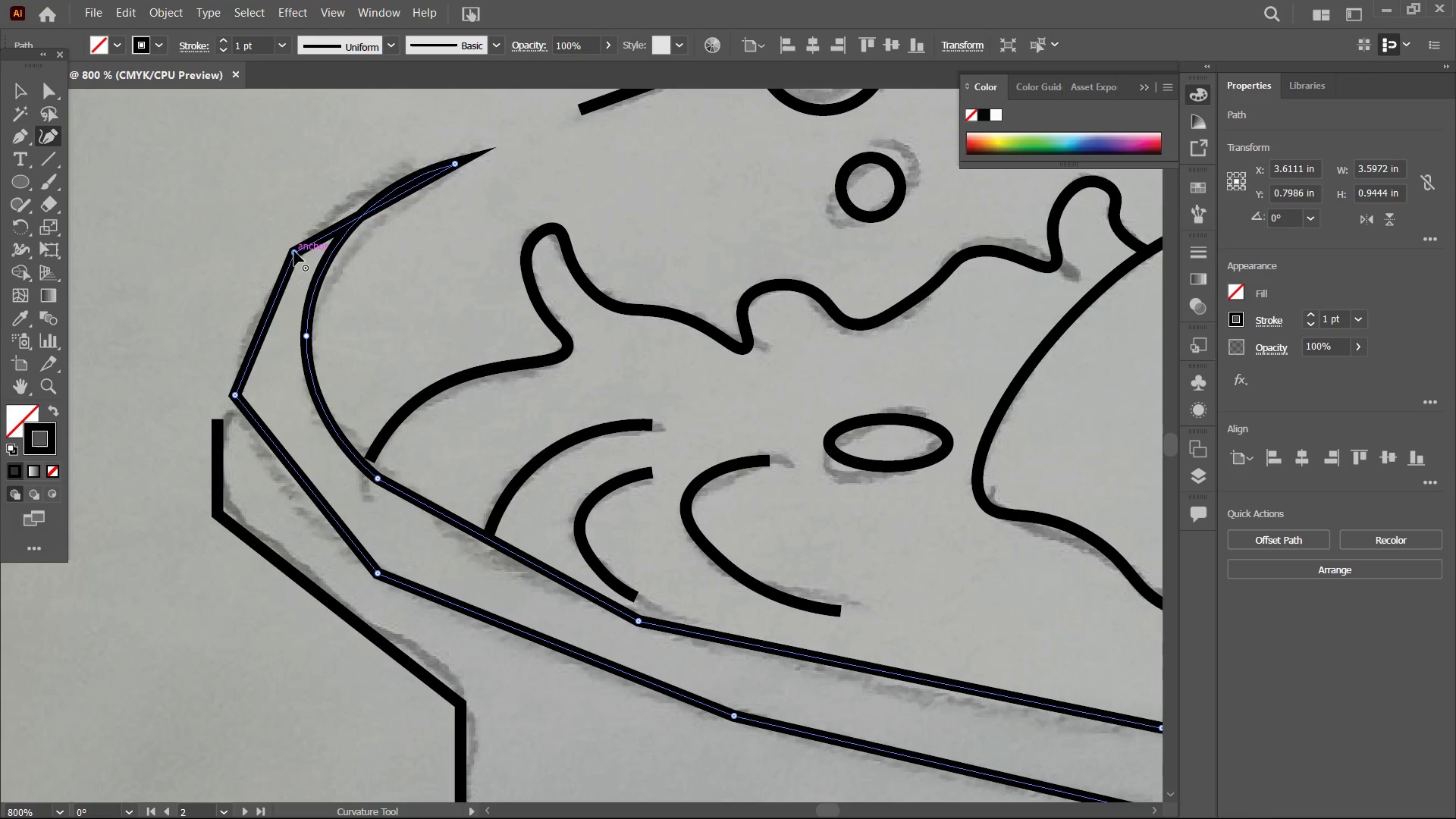 
key(Backspace)
 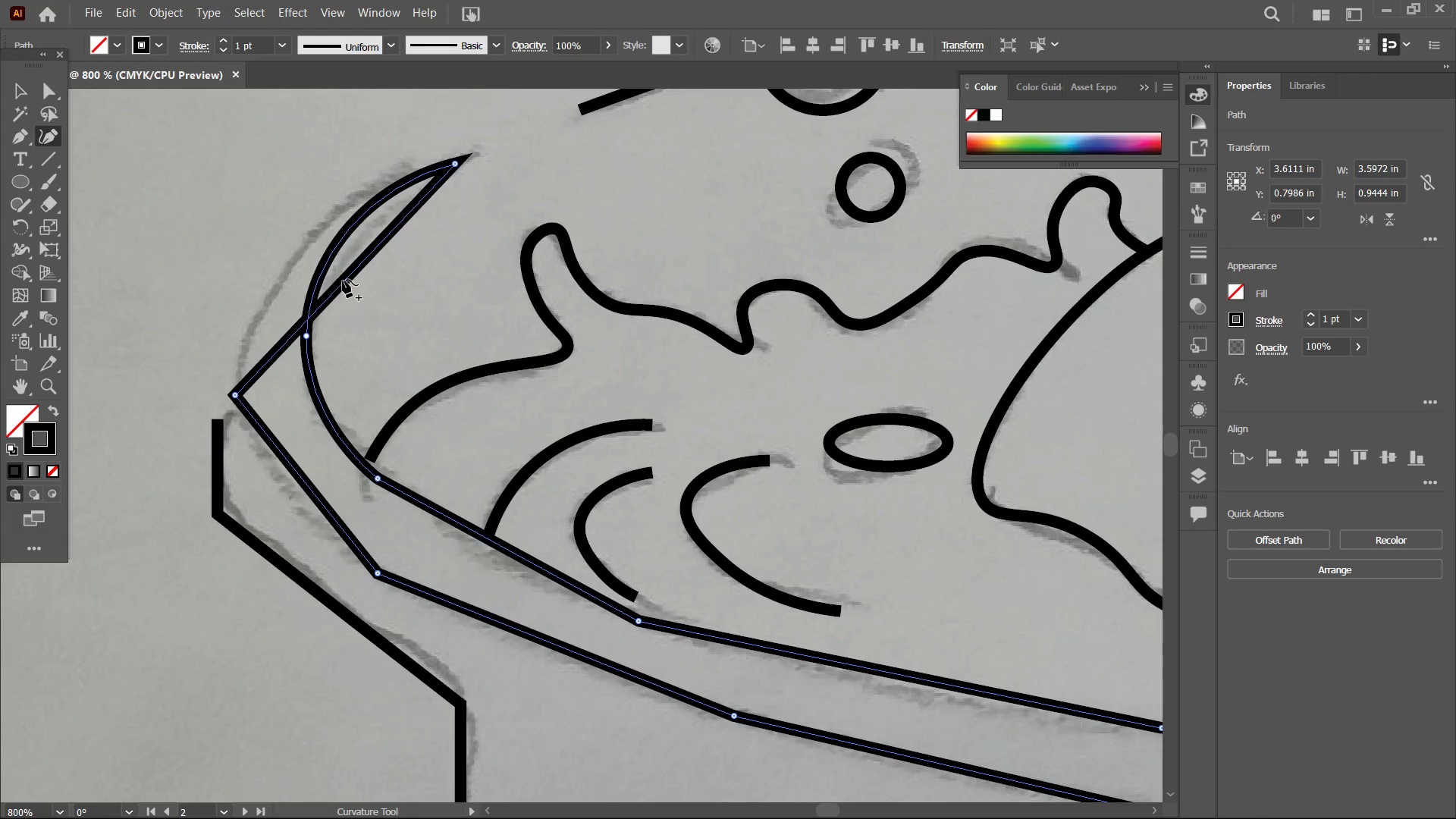 
left_click_drag(start_coordinate=[343, 280], to_coordinate=[316, 228])
 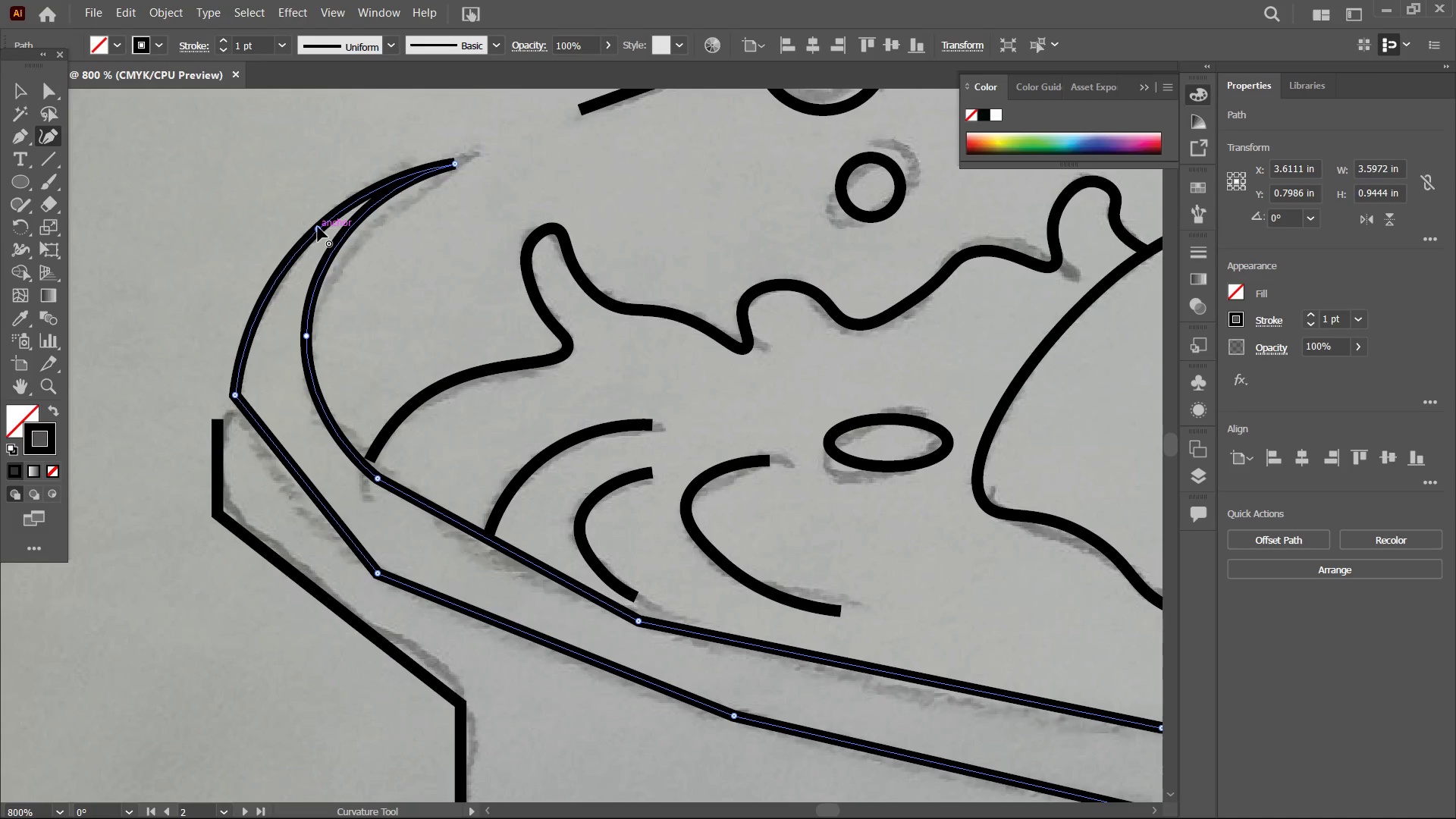 
left_click_drag(start_coordinate=[318, 227], to_coordinate=[317, 221])
 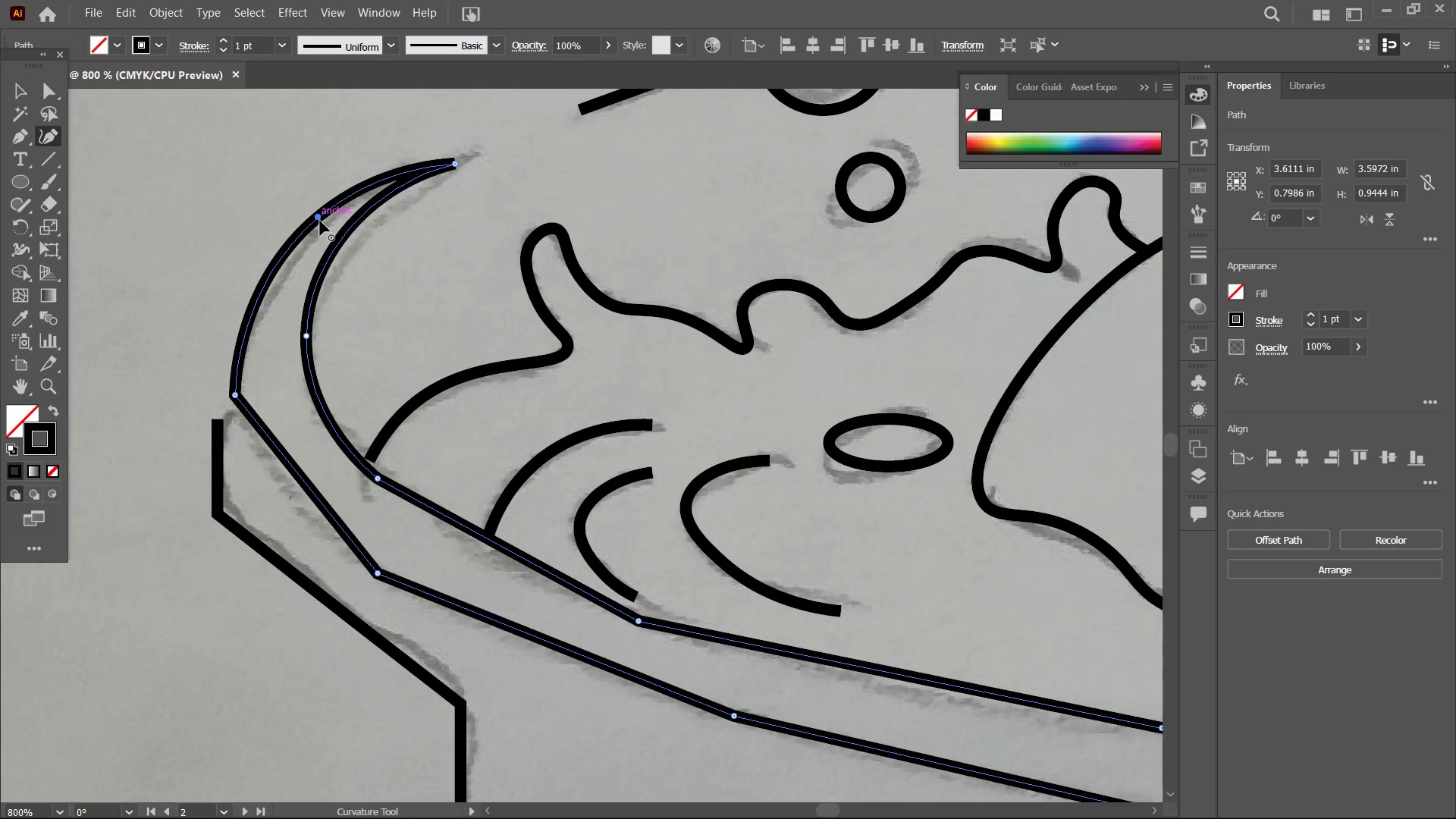 
left_click_drag(start_coordinate=[320, 220], to_coordinate=[321, 224])
 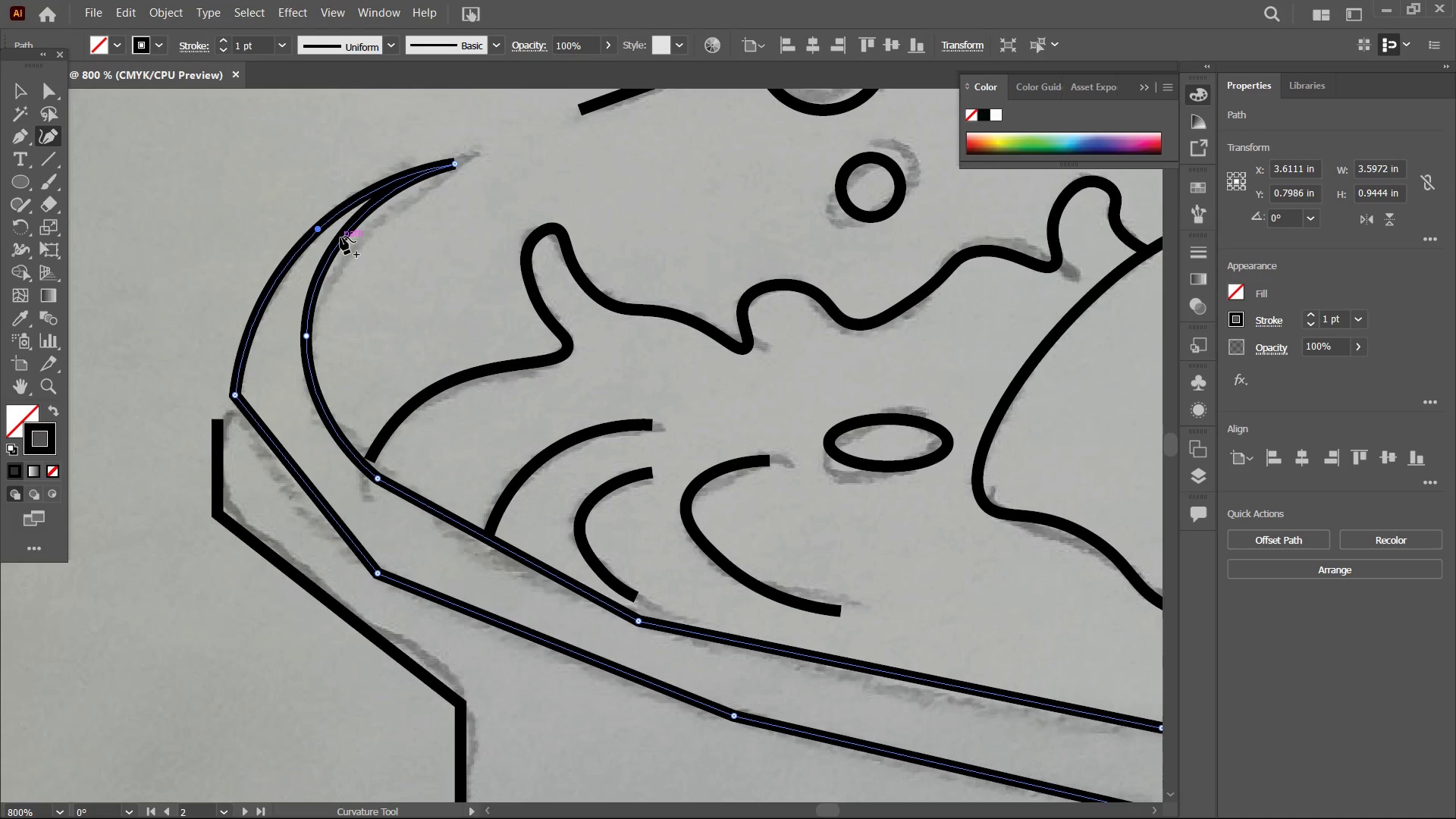 
left_click([340, 237])
 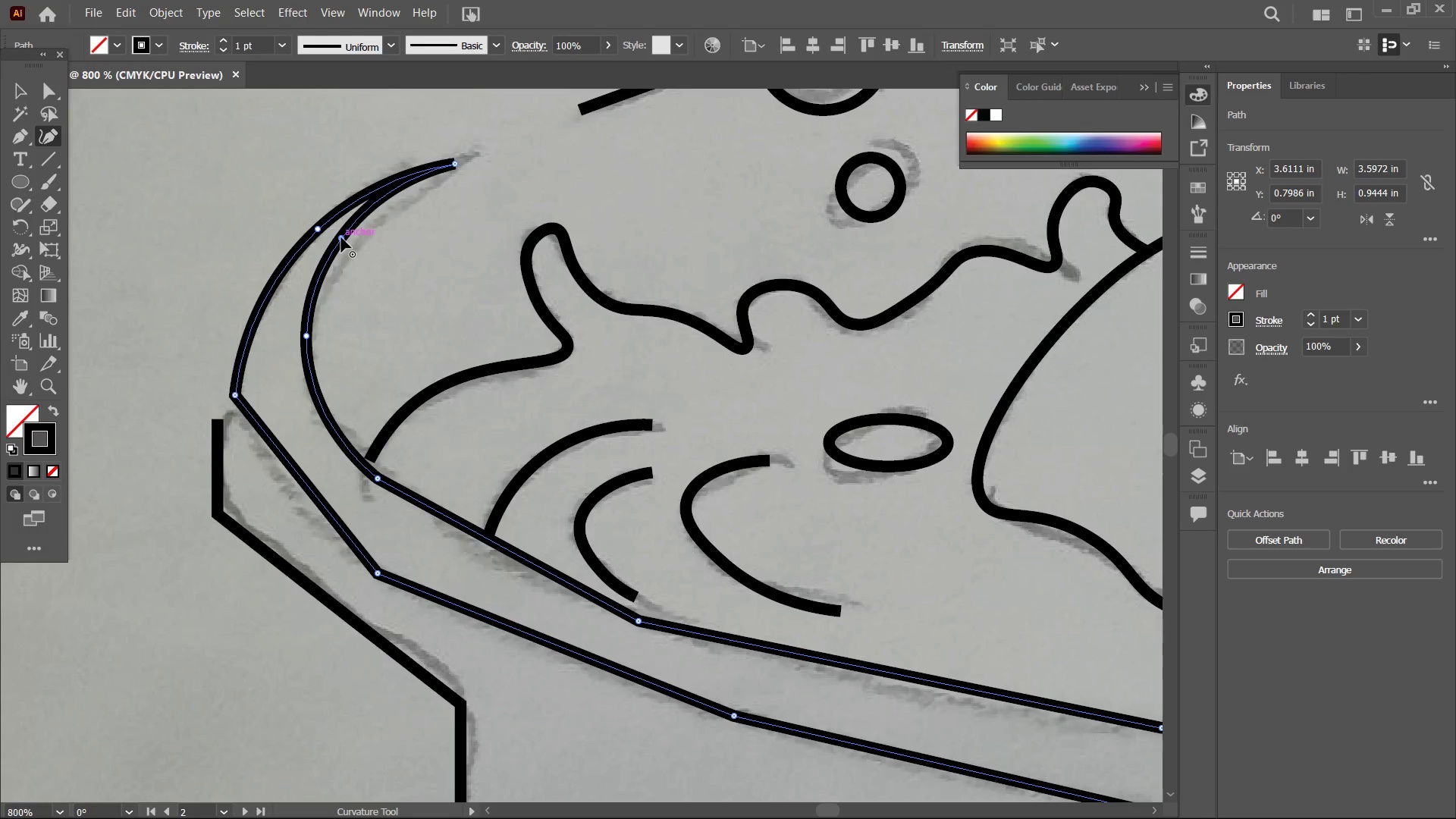 
left_click_drag(start_coordinate=[341, 237], to_coordinate=[349, 244])
 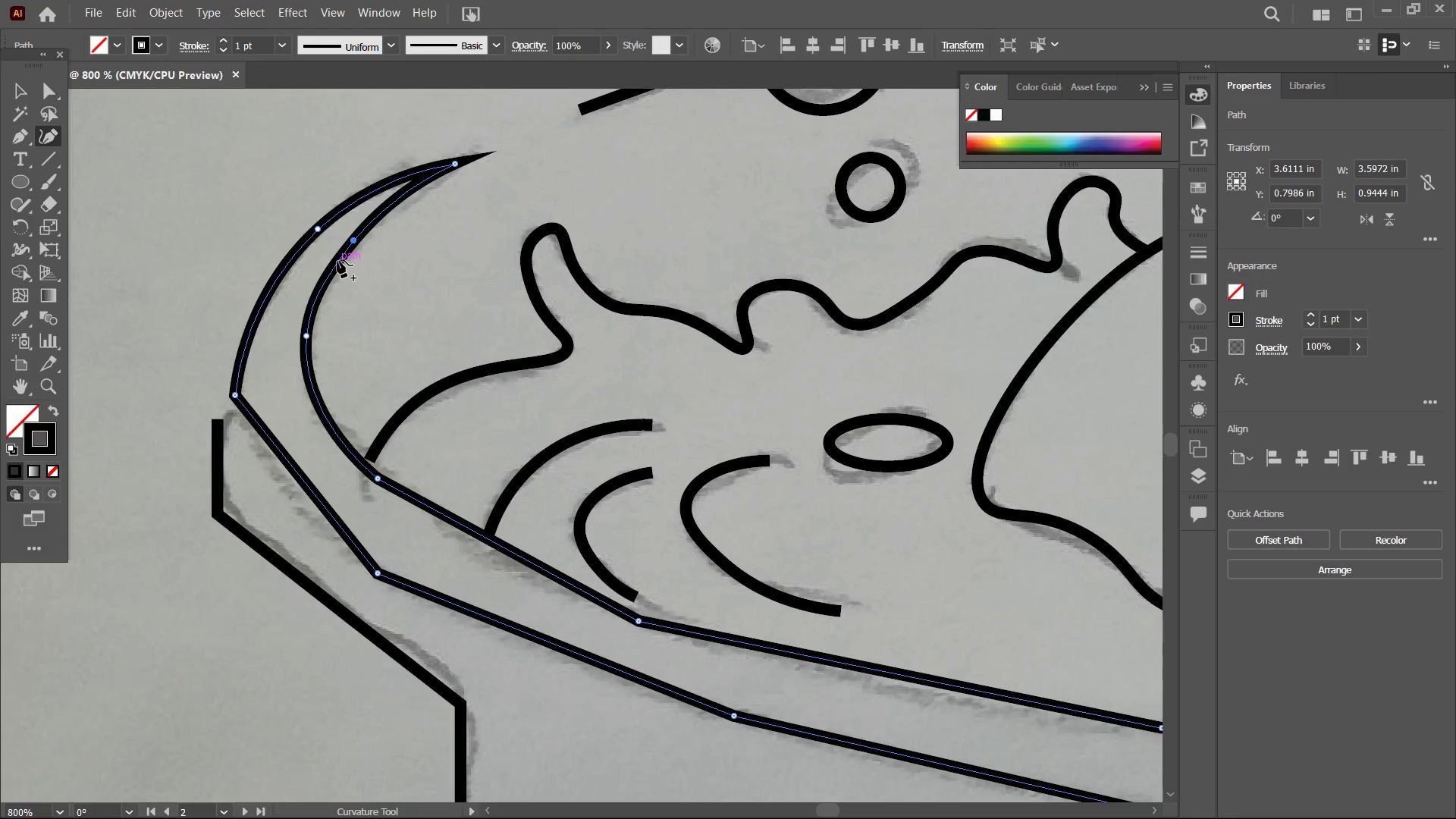 
scroll: coordinate [335, 256], scroll_direction: down, amount: 8.0
 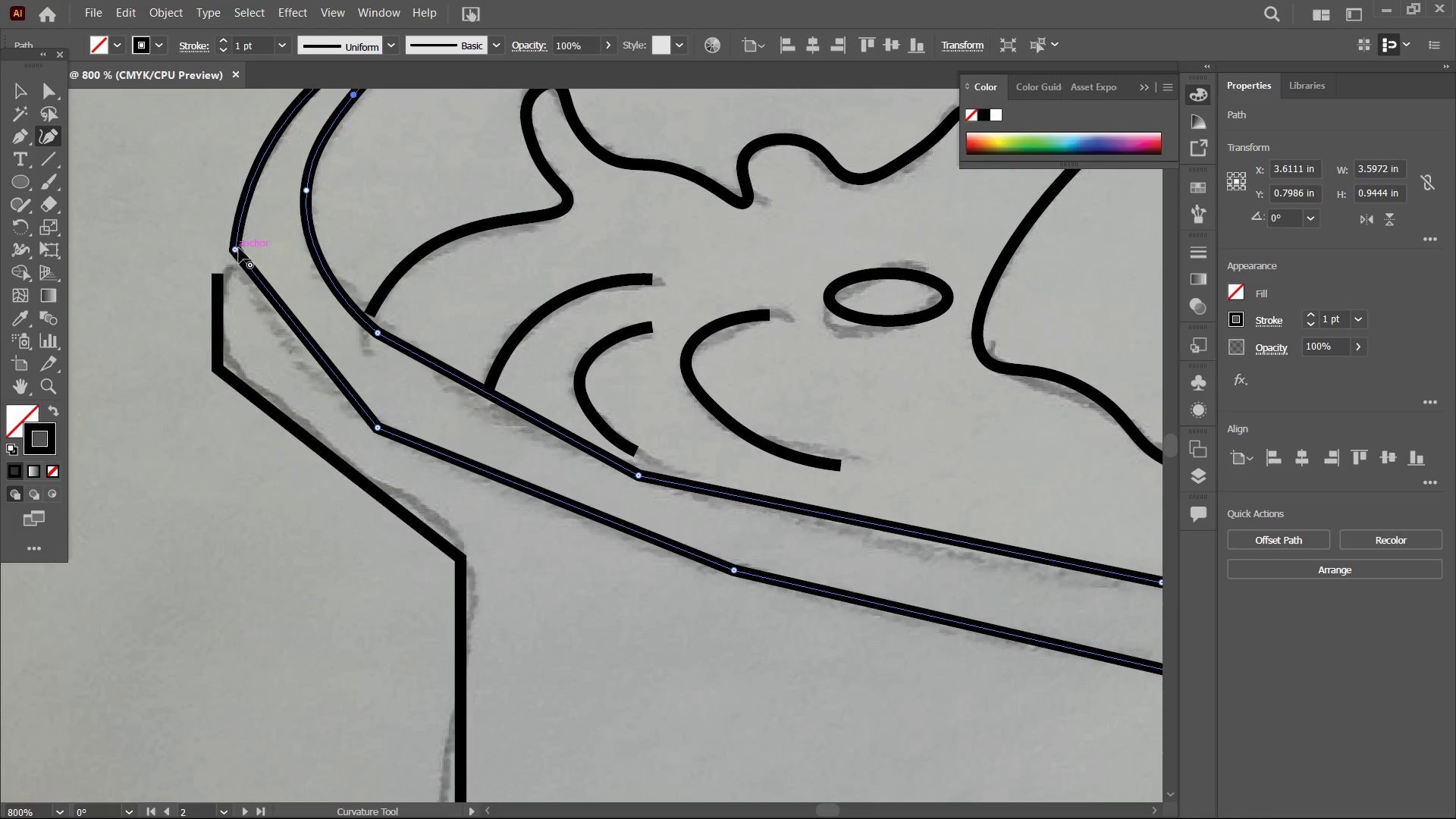 
left_click([239, 249])
 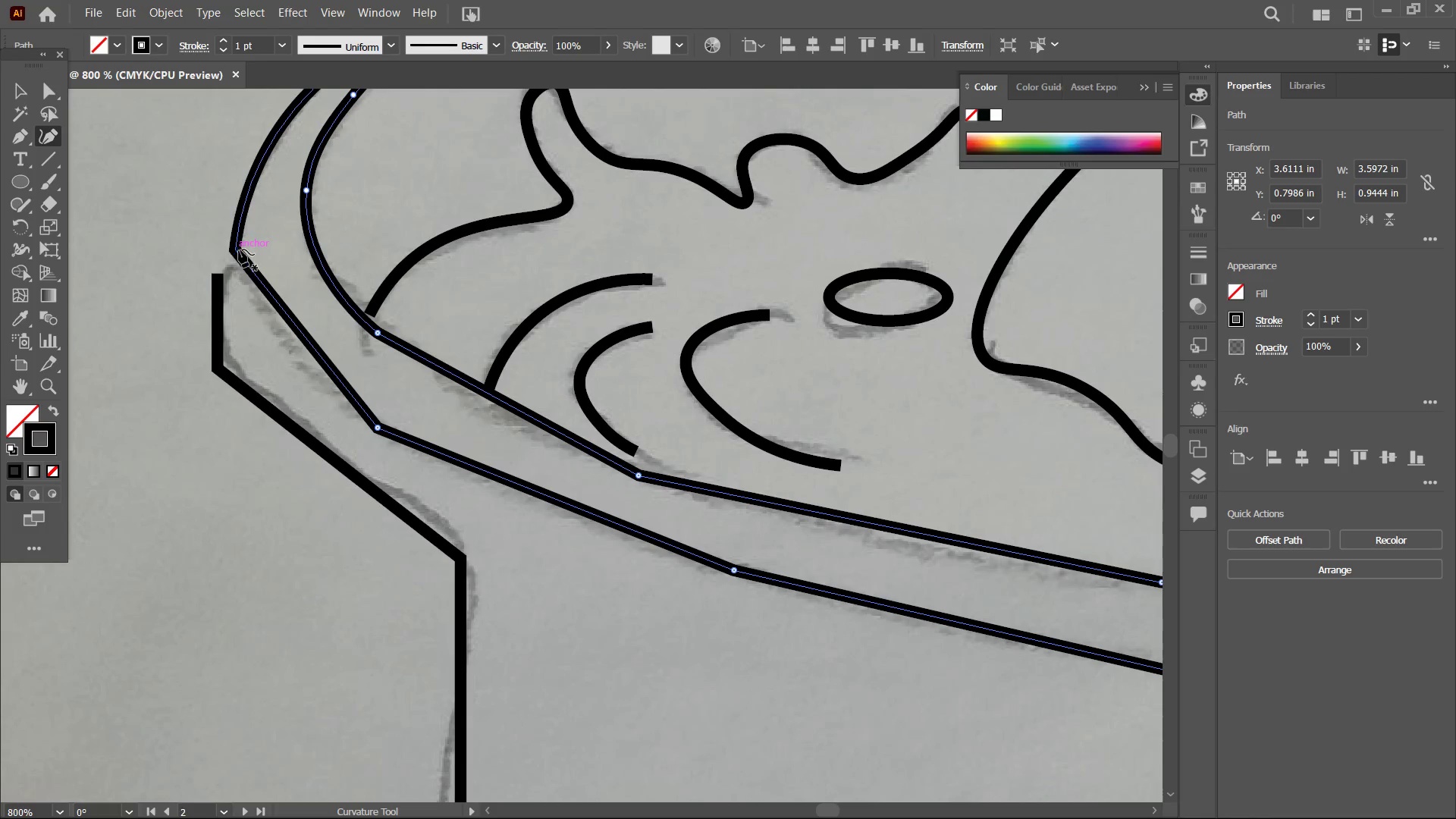 
key(Backspace)
 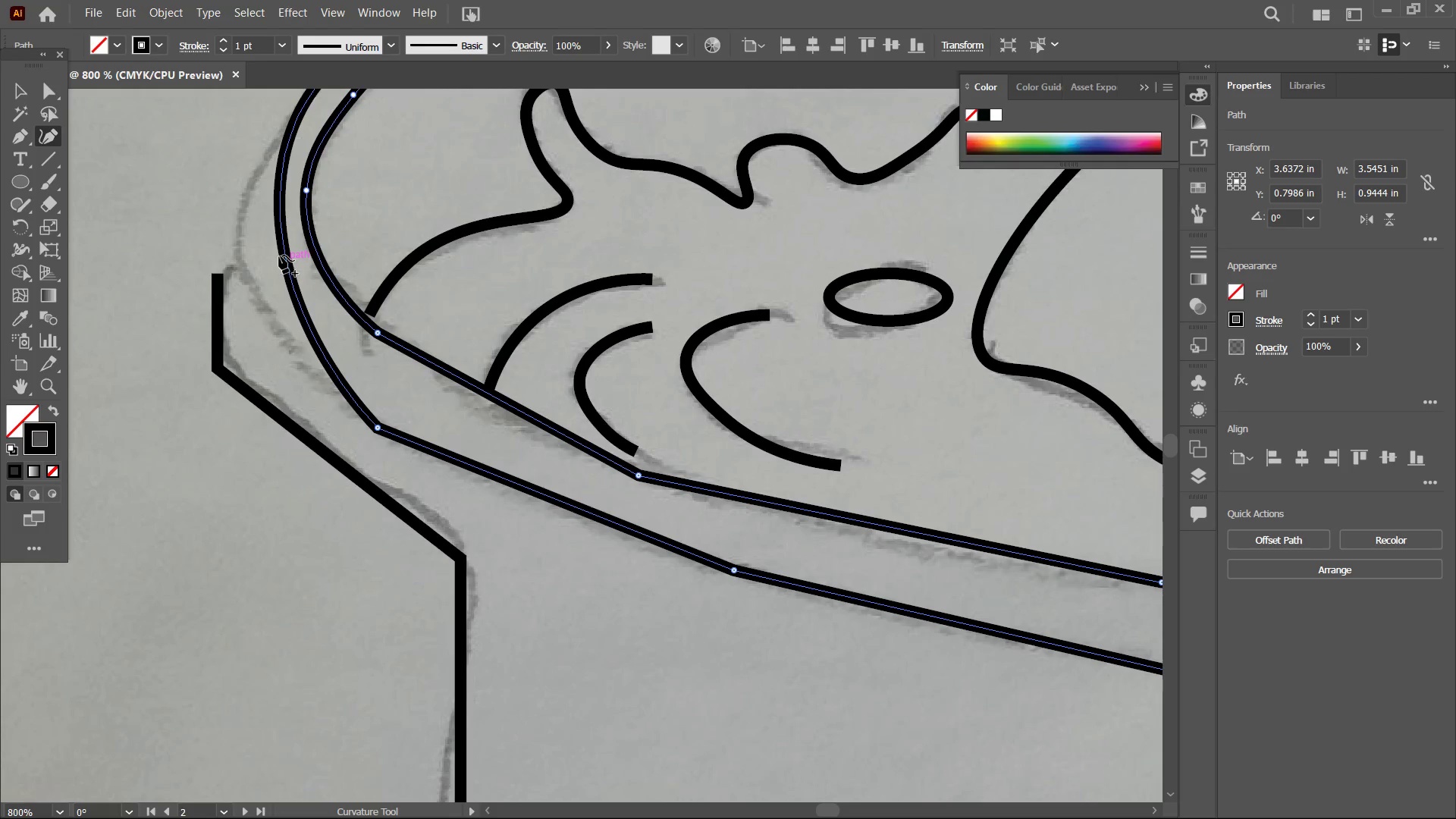 
left_click_drag(start_coordinate=[279, 256], to_coordinate=[240, 257])
 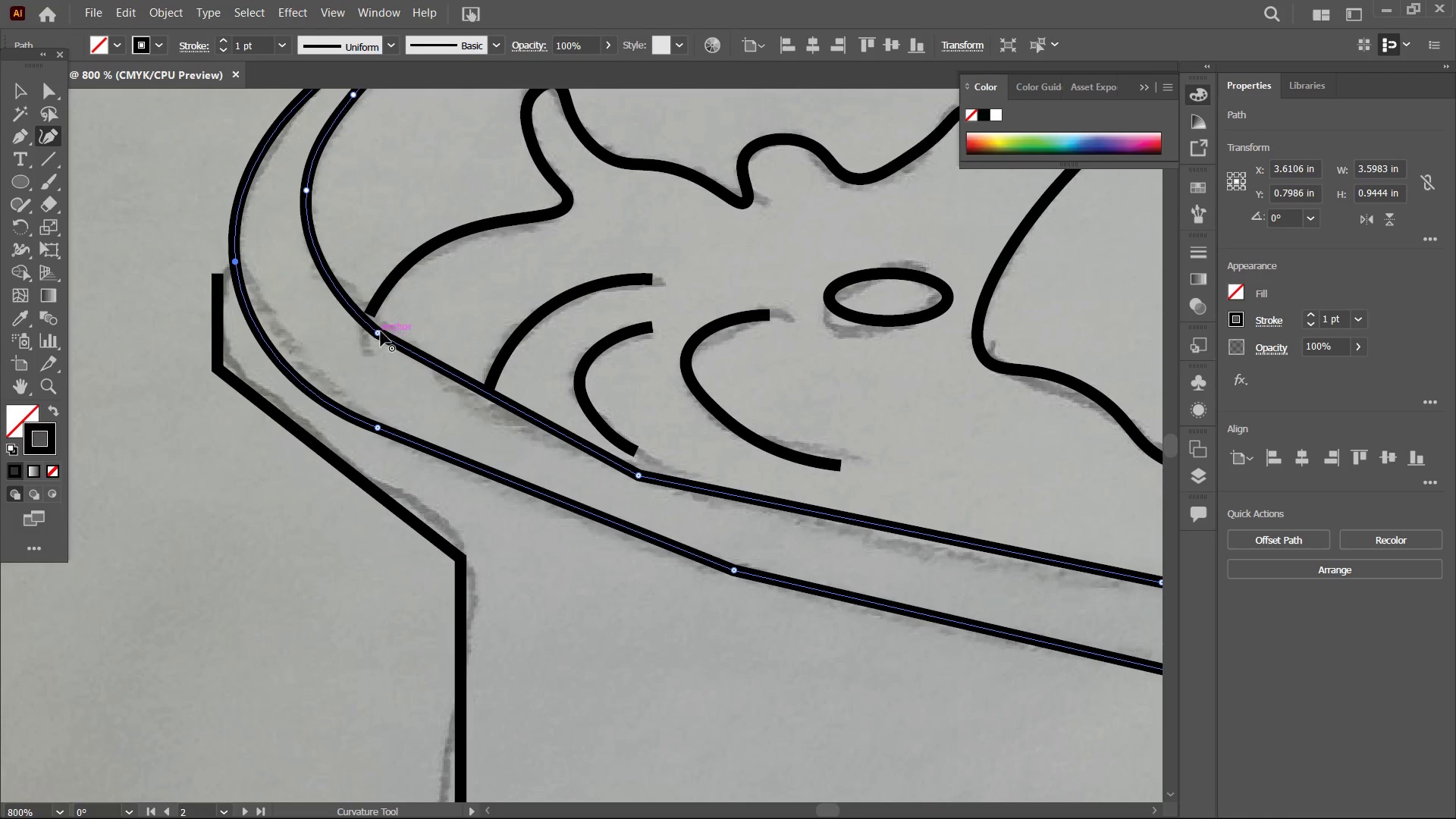 
left_click([381, 331])
 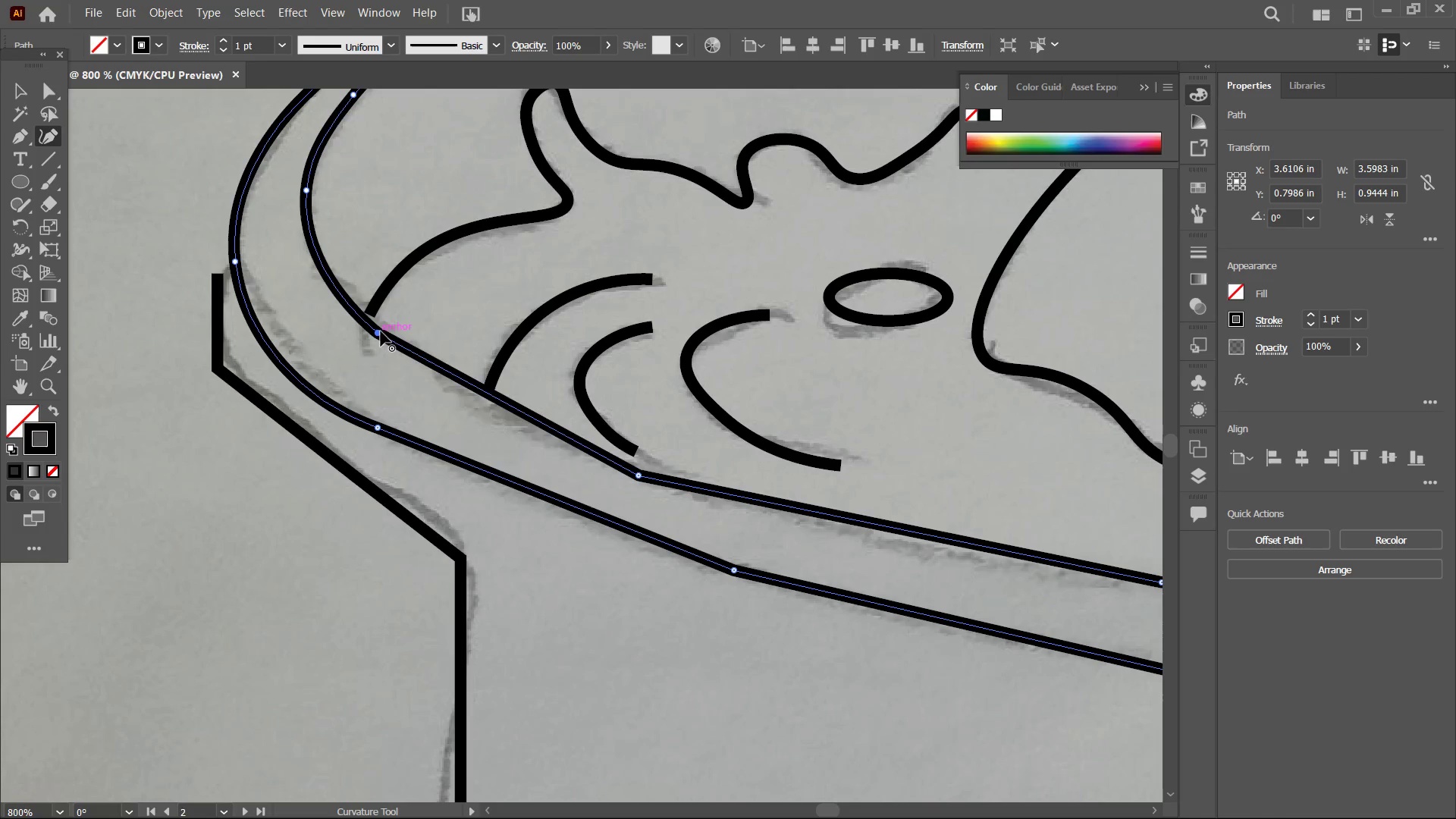 
key(Backspace)
 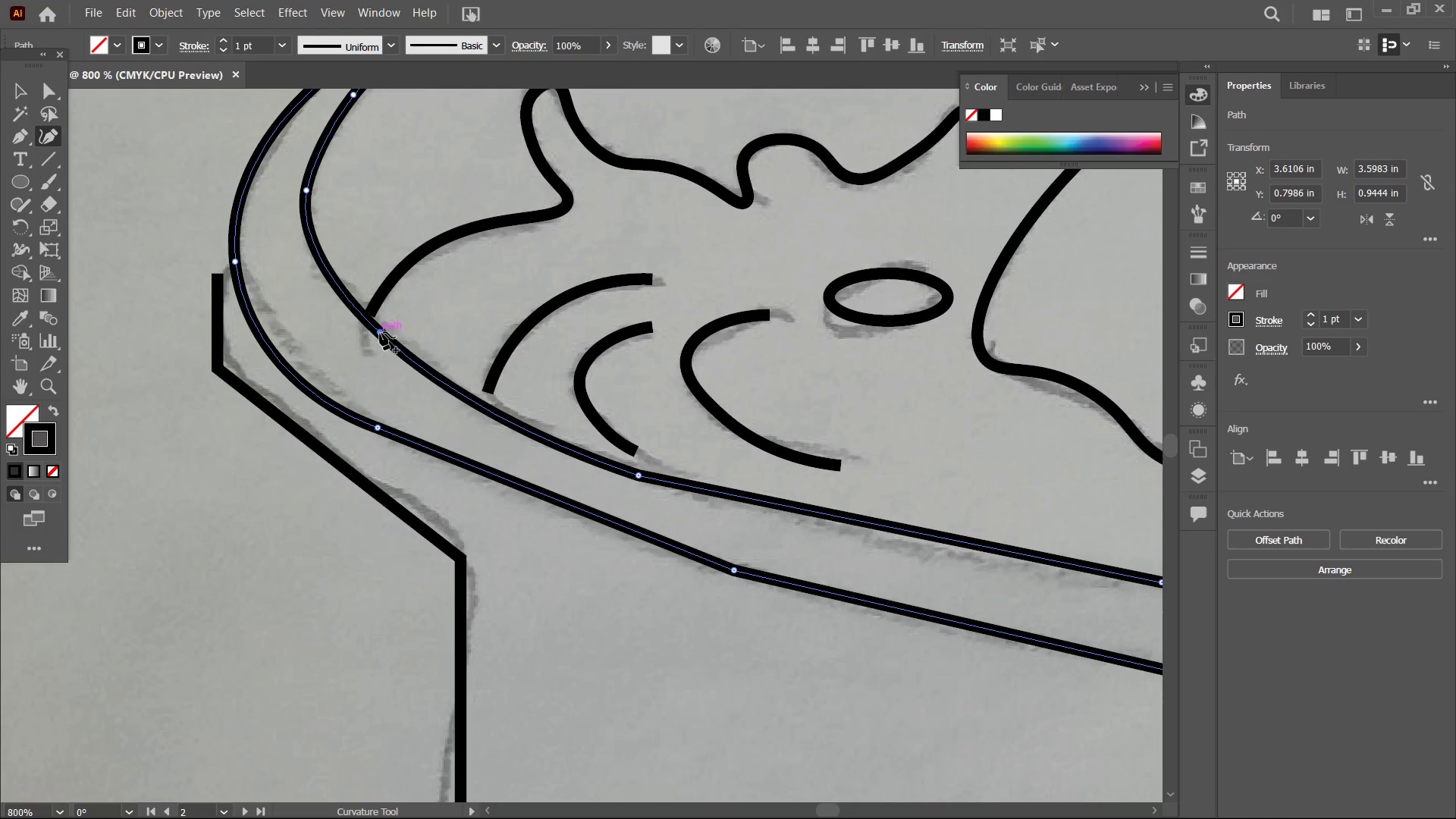 
left_click_drag(start_coordinate=[380, 332], to_coordinate=[387, 327])
 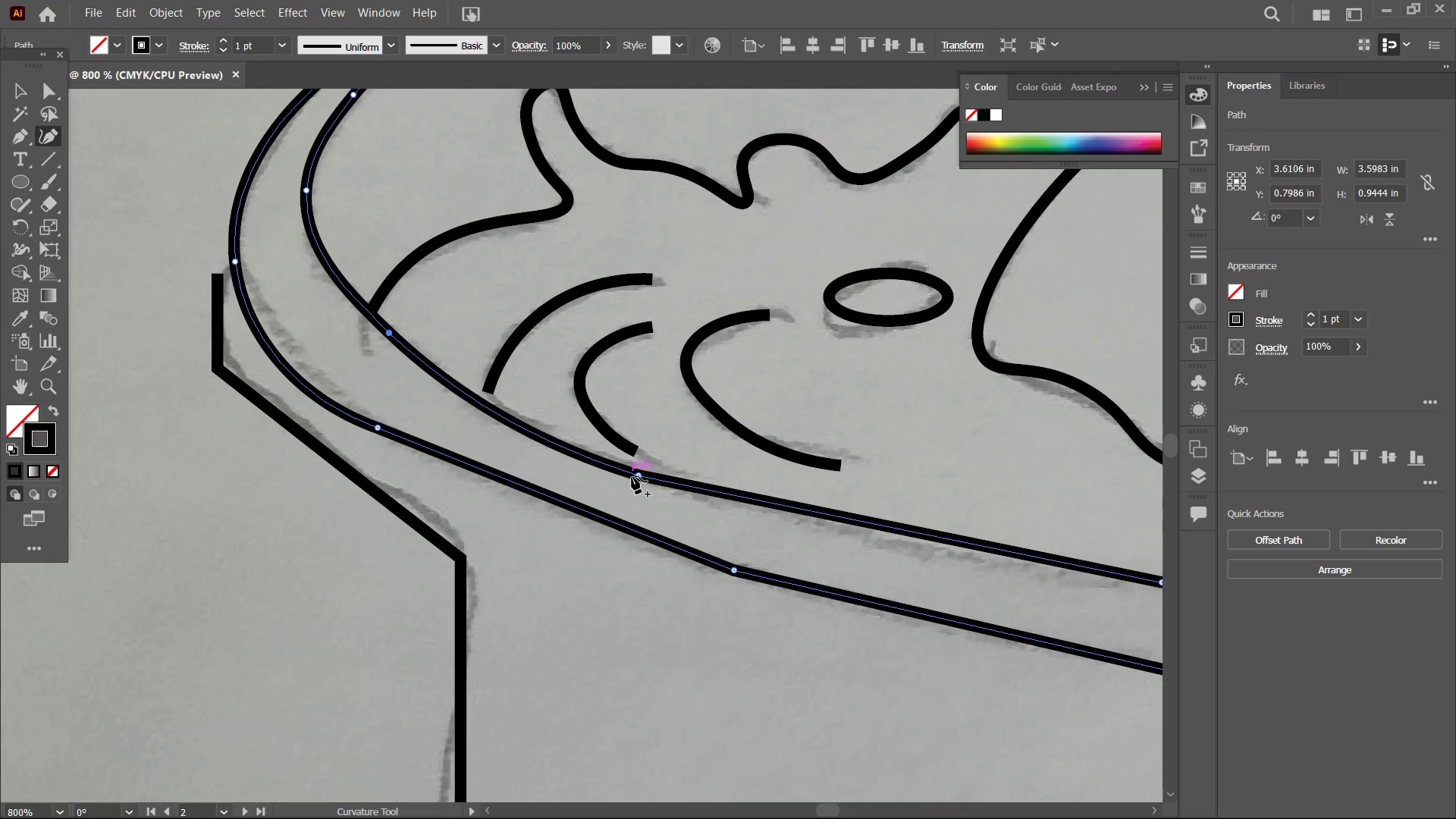 
left_click([639, 476])
 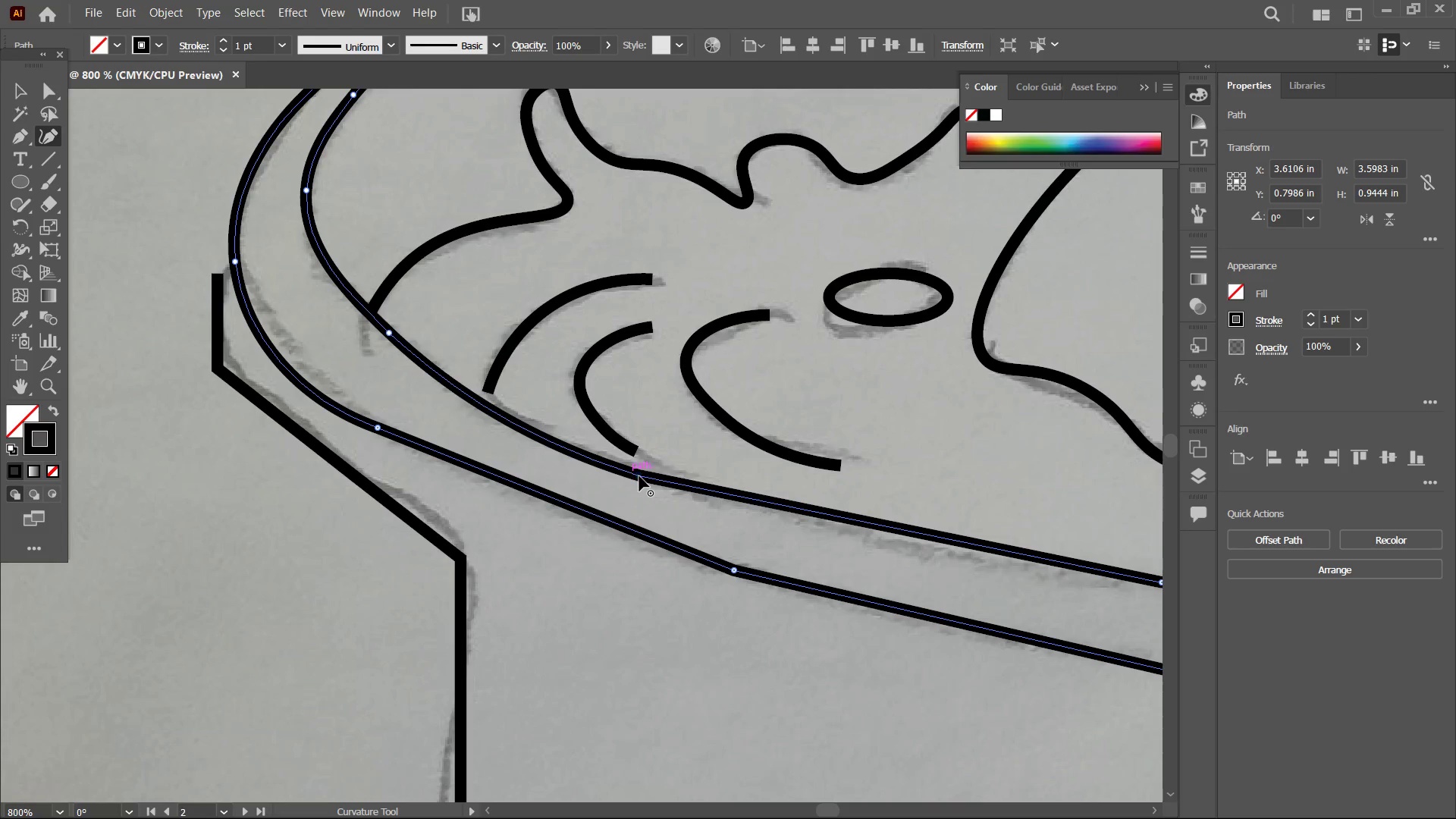 
key(Backspace)
 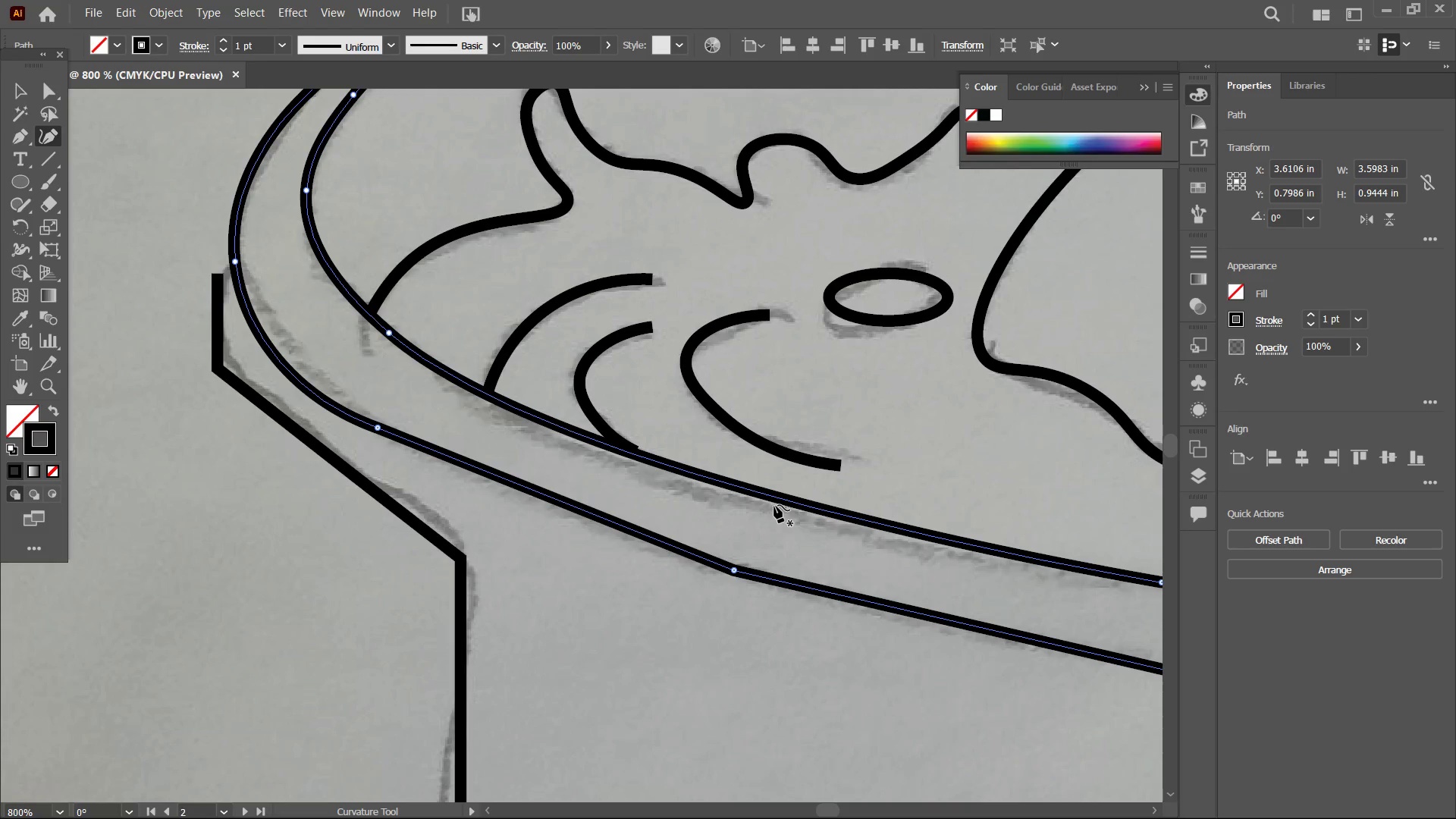 
hold_key(key=Space, duration=1.0)
 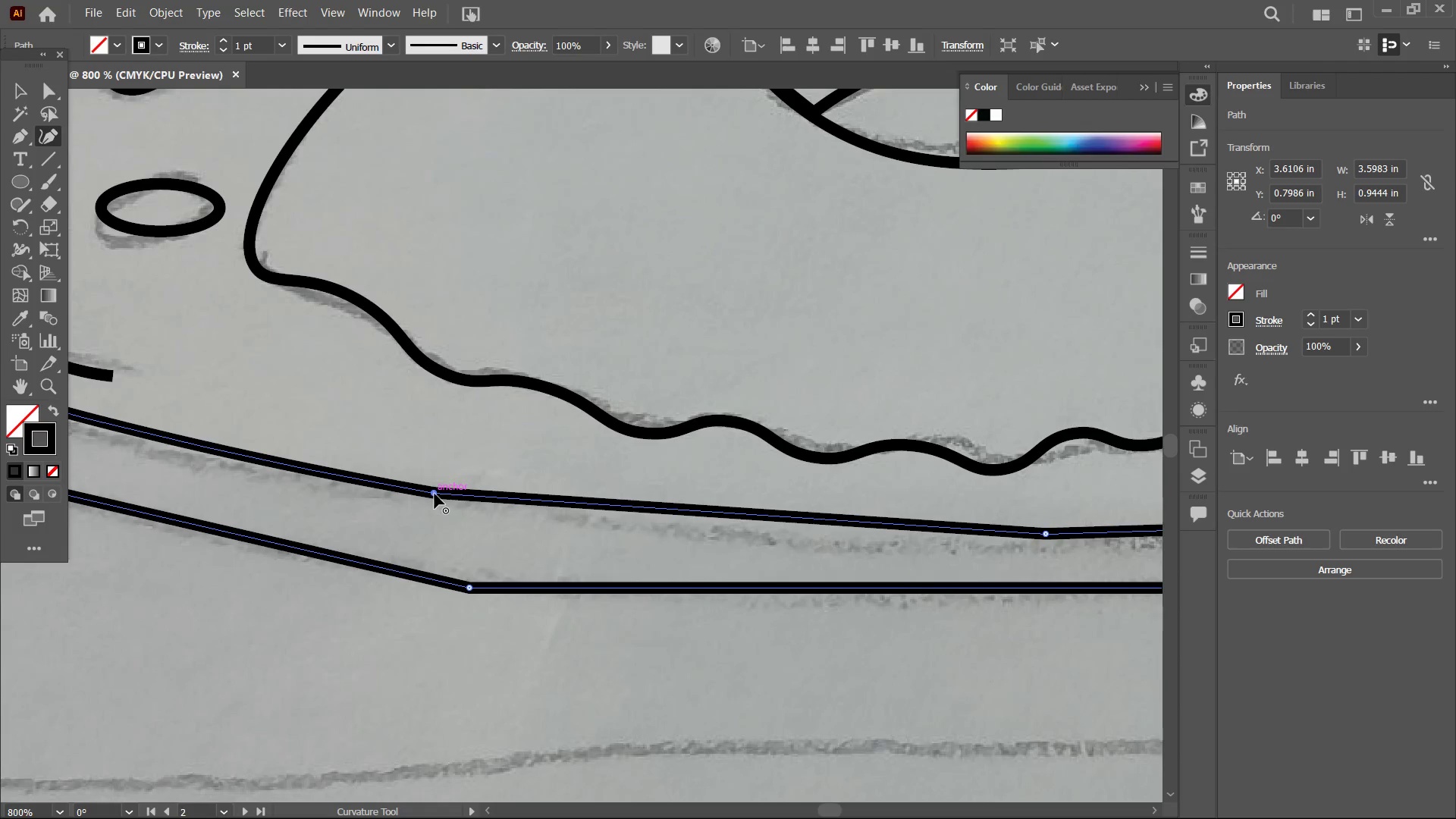 
left_click_drag(start_coordinate=[880, 520], to_coordinate=[426, 497])
 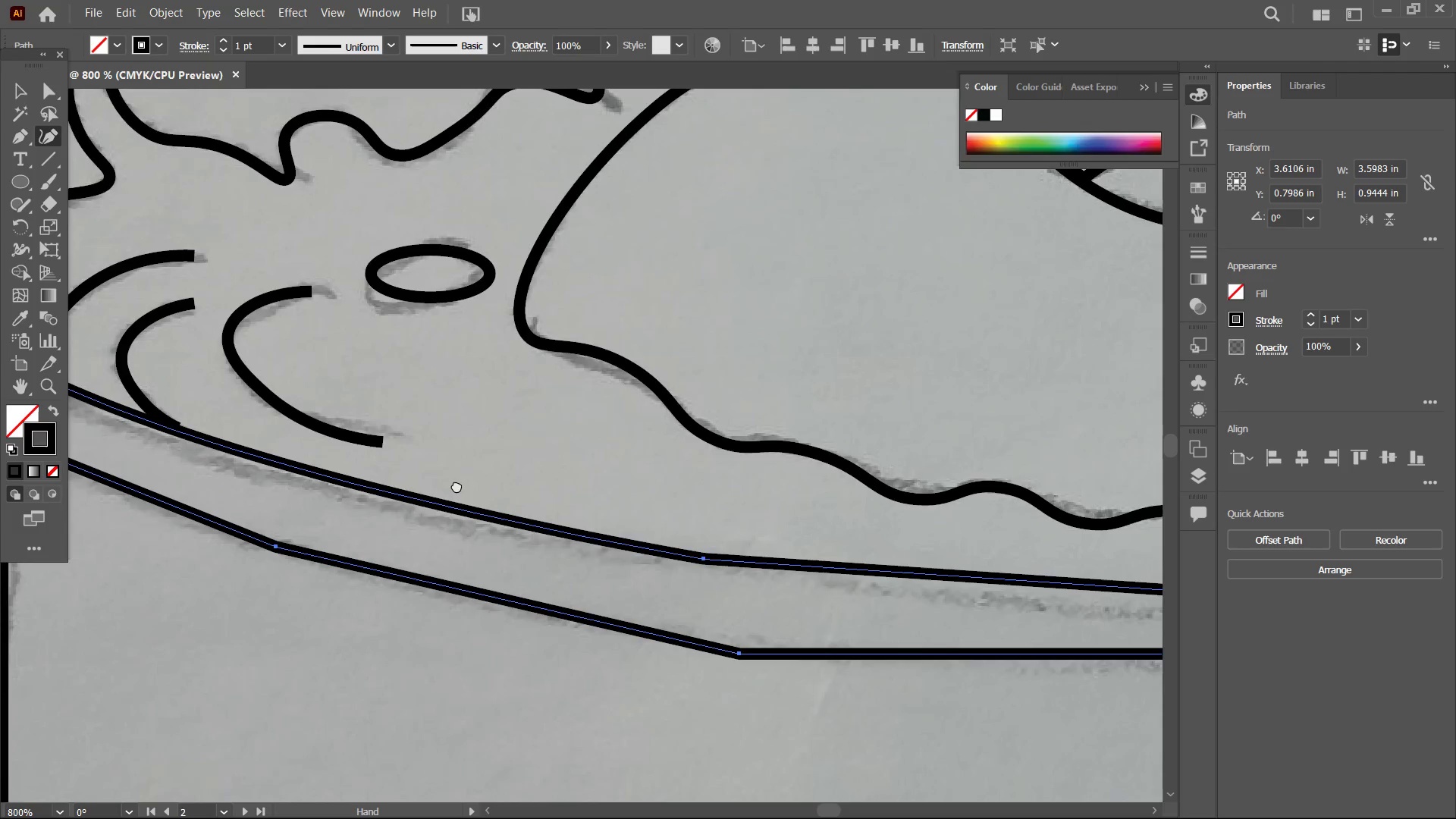 
left_click_drag(start_coordinate=[695, 547], to_coordinate=[420, 479])
 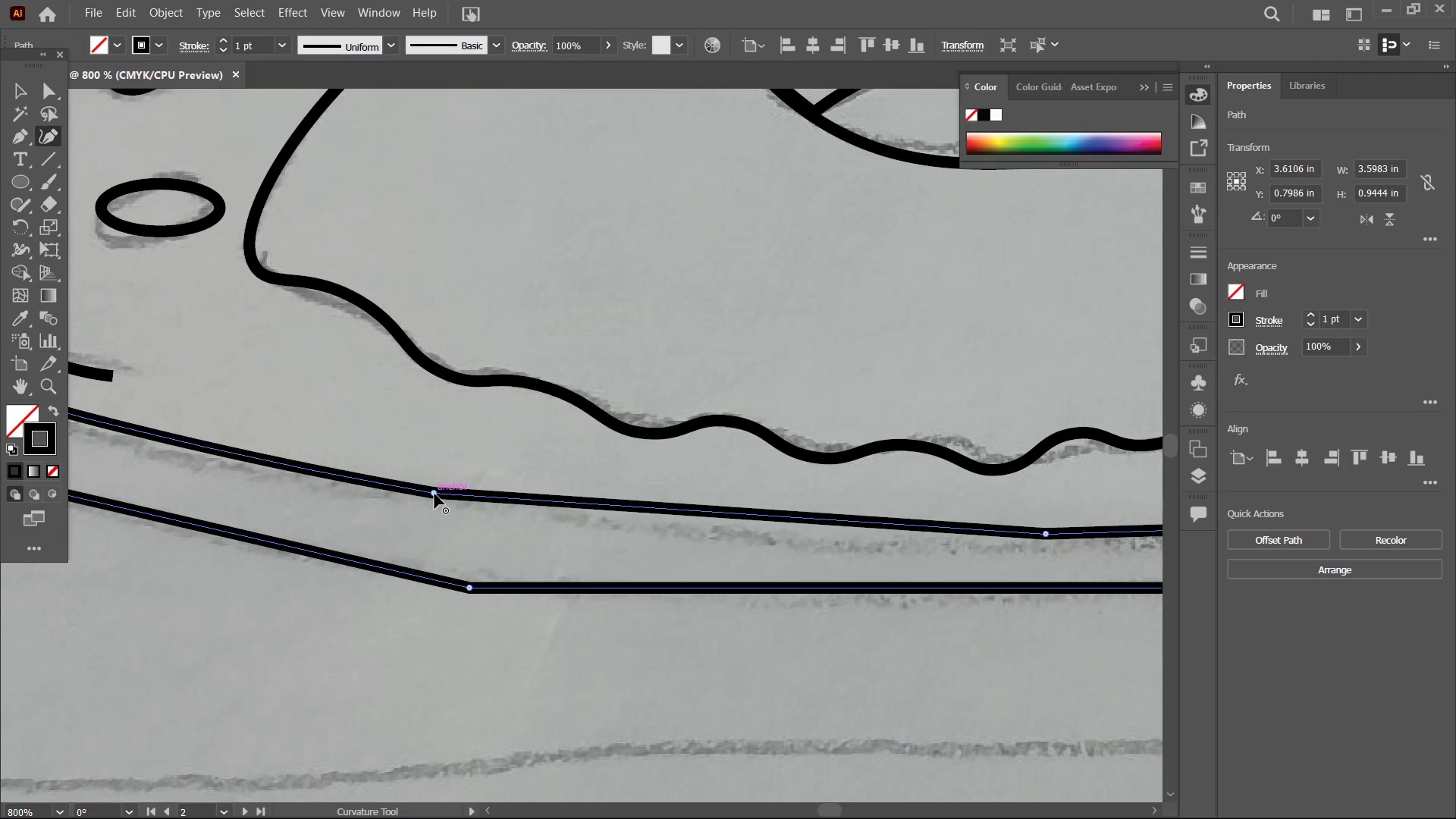 
left_click([435, 494])
 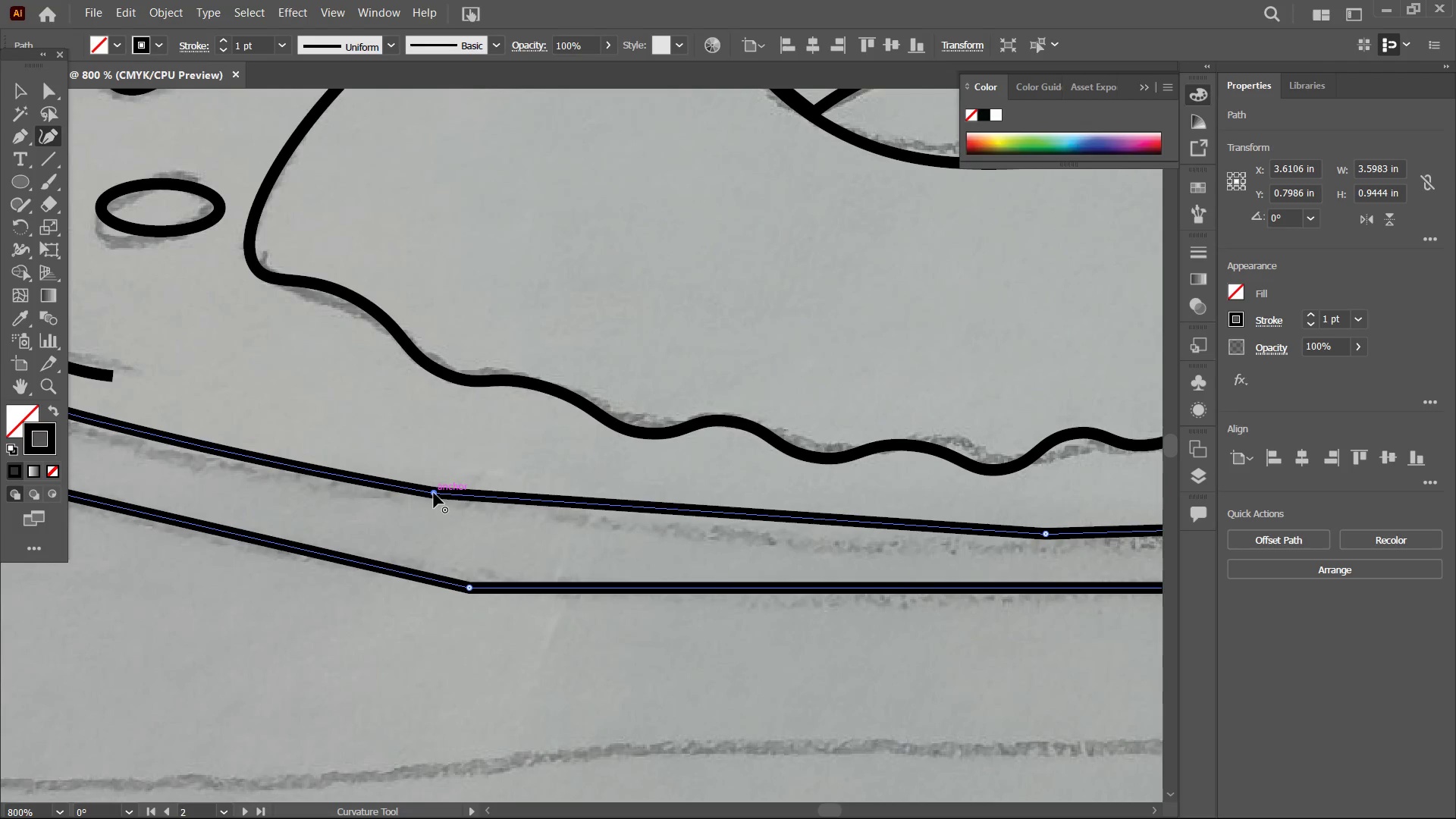 
key(Backspace)
 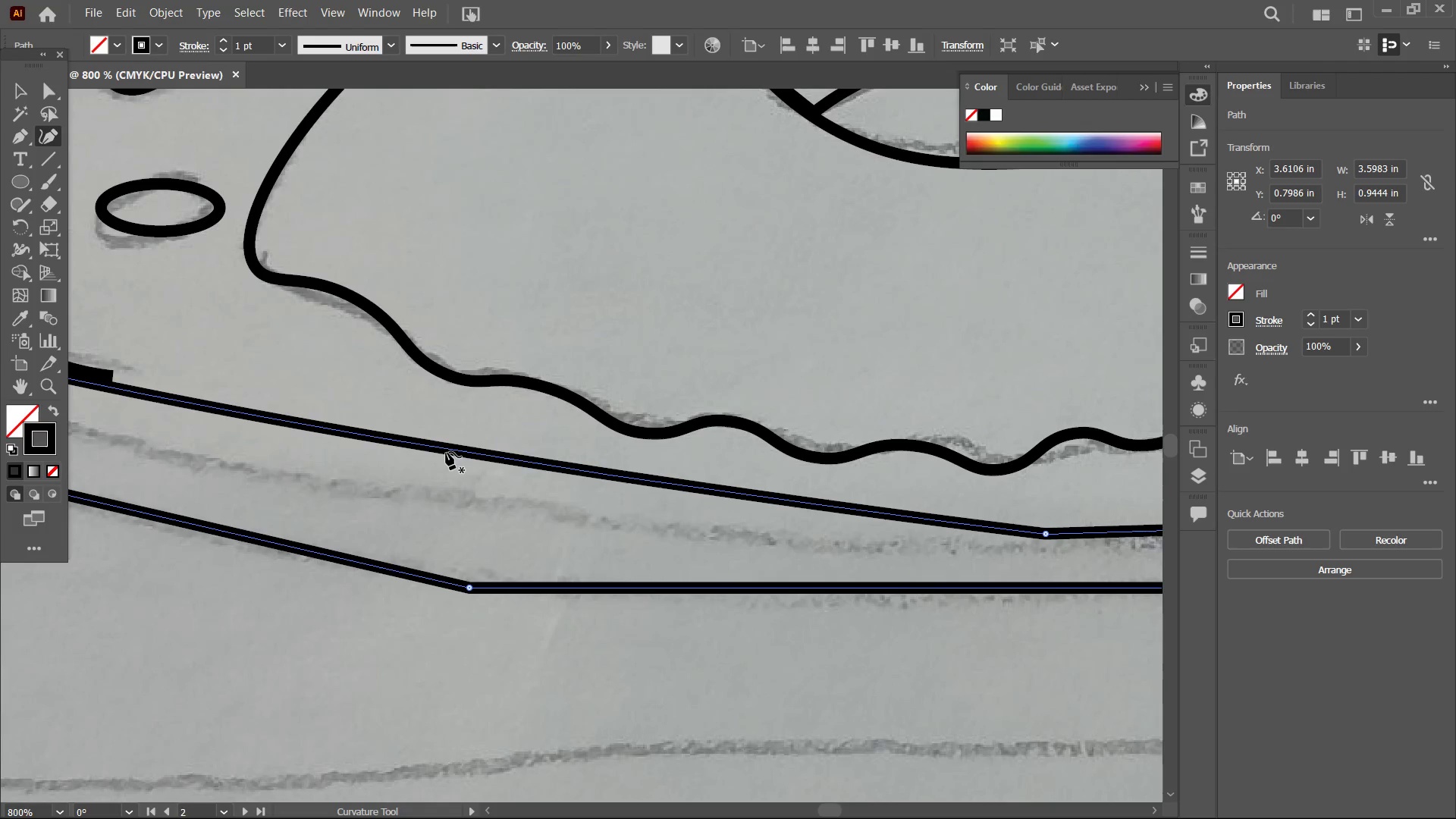 
left_click_drag(start_coordinate=[446, 452], to_coordinate=[436, 492])
 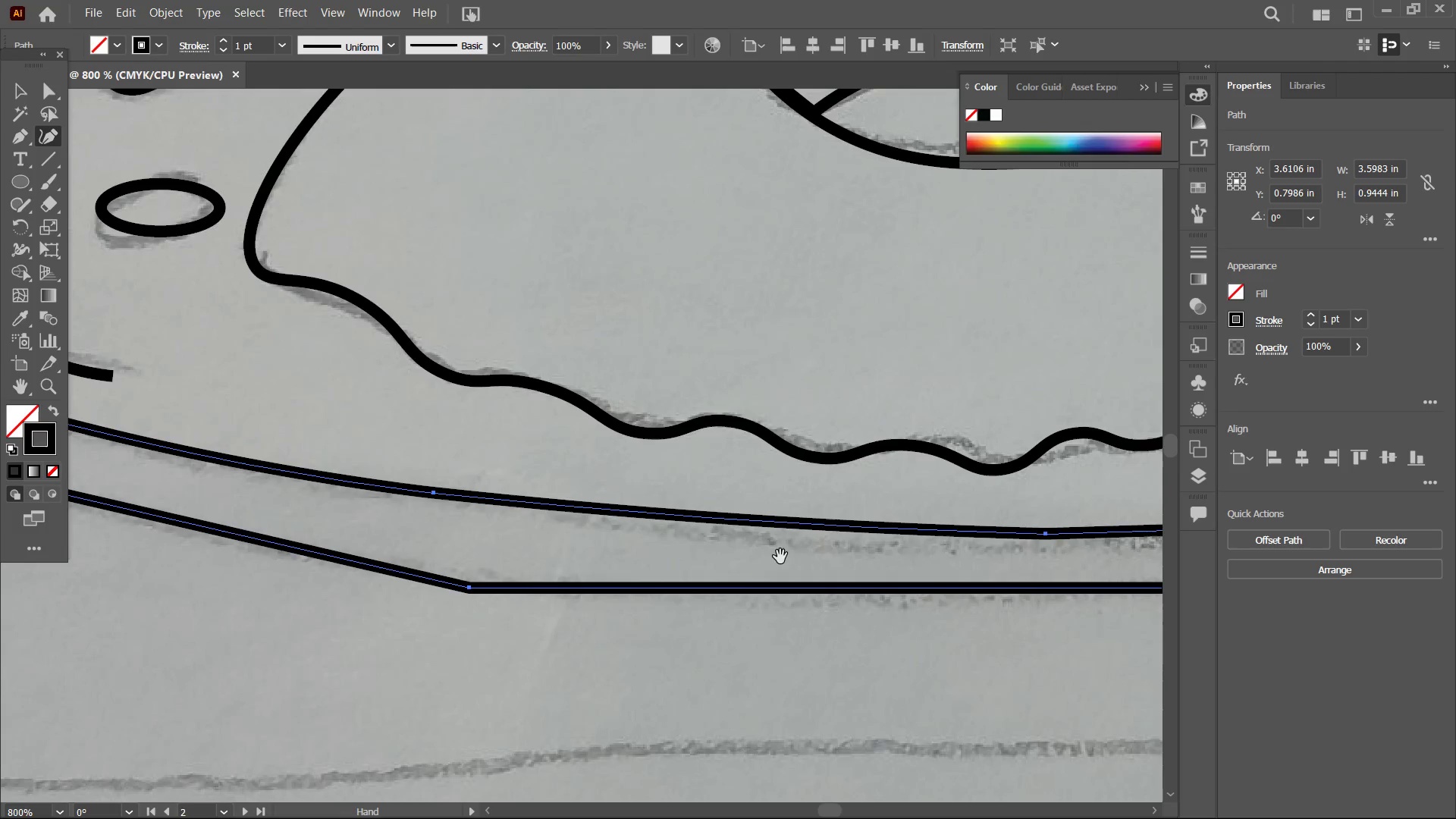 
hold_key(key=Space, duration=0.92)
 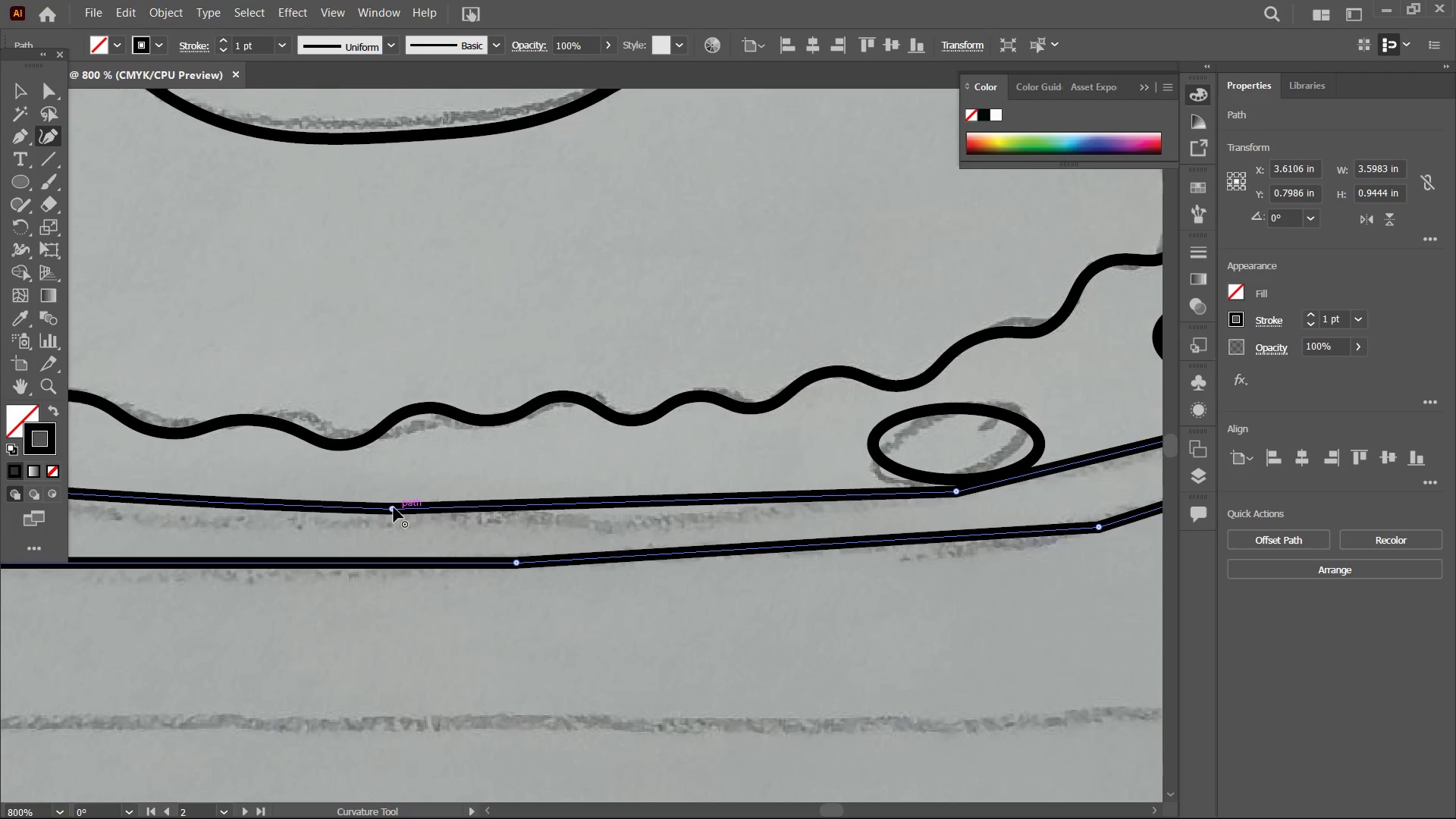 
left_click_drag(start_coordinate=[780, 557], to_coordinate=[375, 554])
 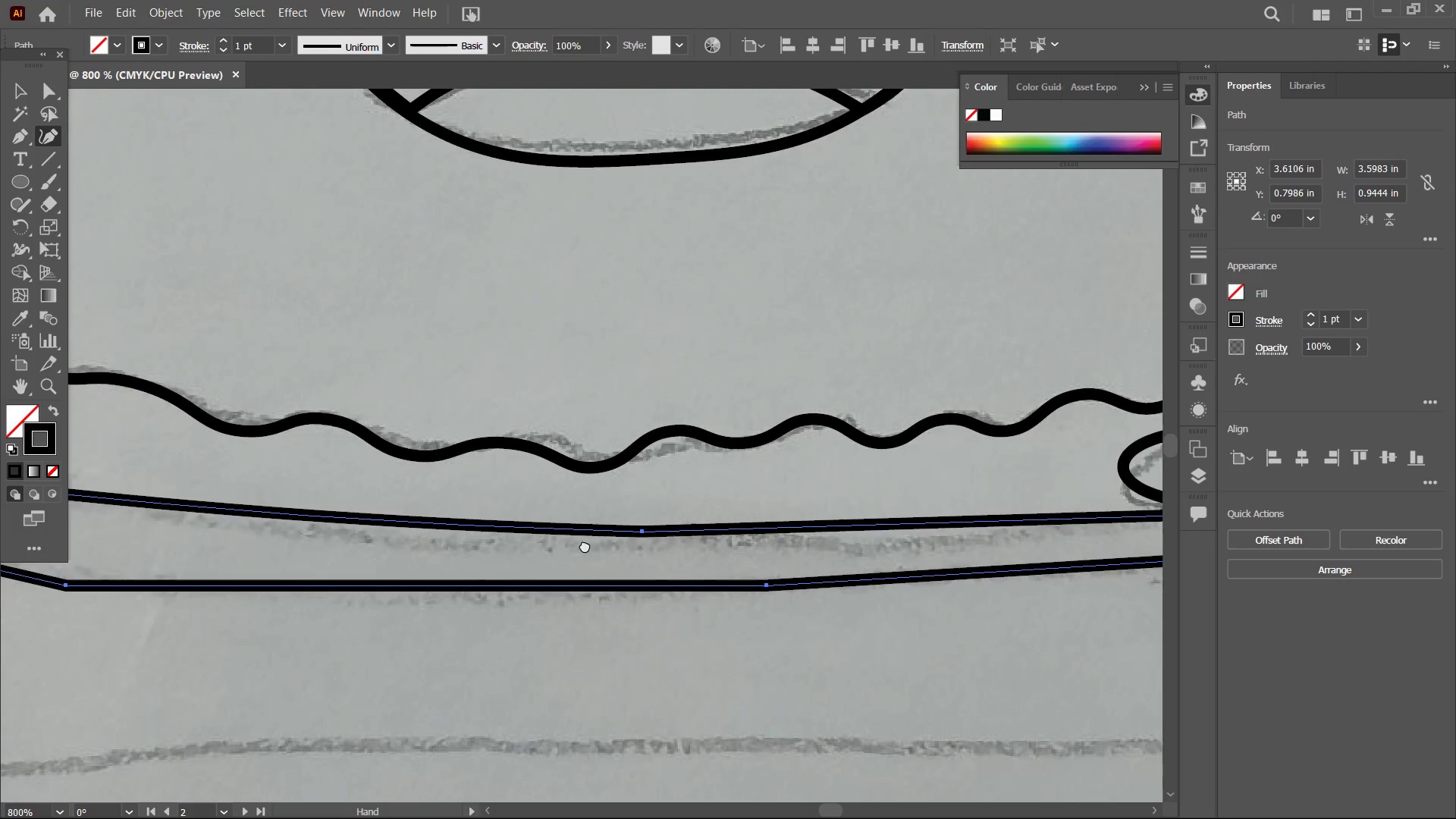 
left_click_drag(start_coordinate=[646, 554], to_coordinate=[390, 530])
 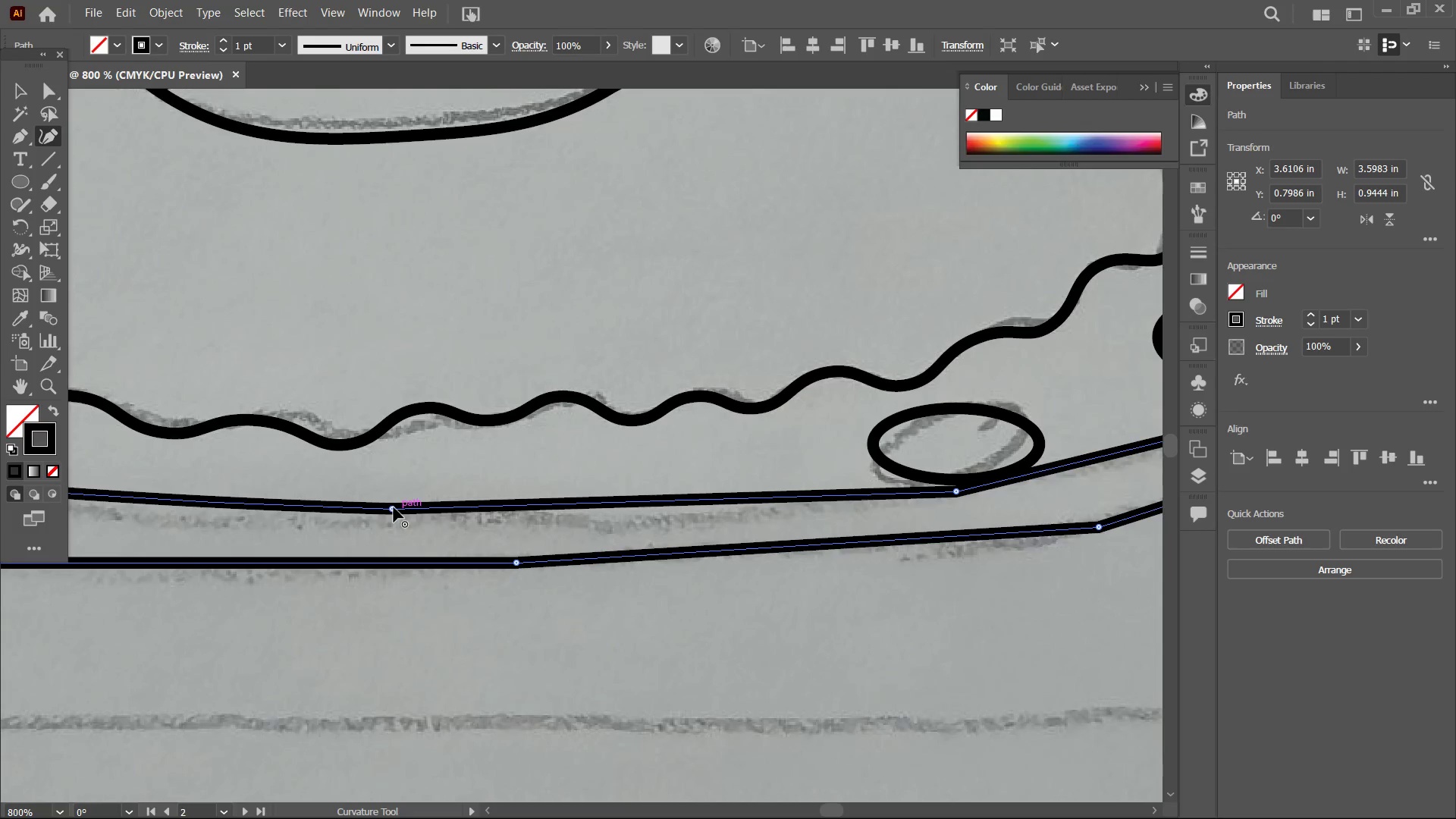 
left_click([394, 507])
 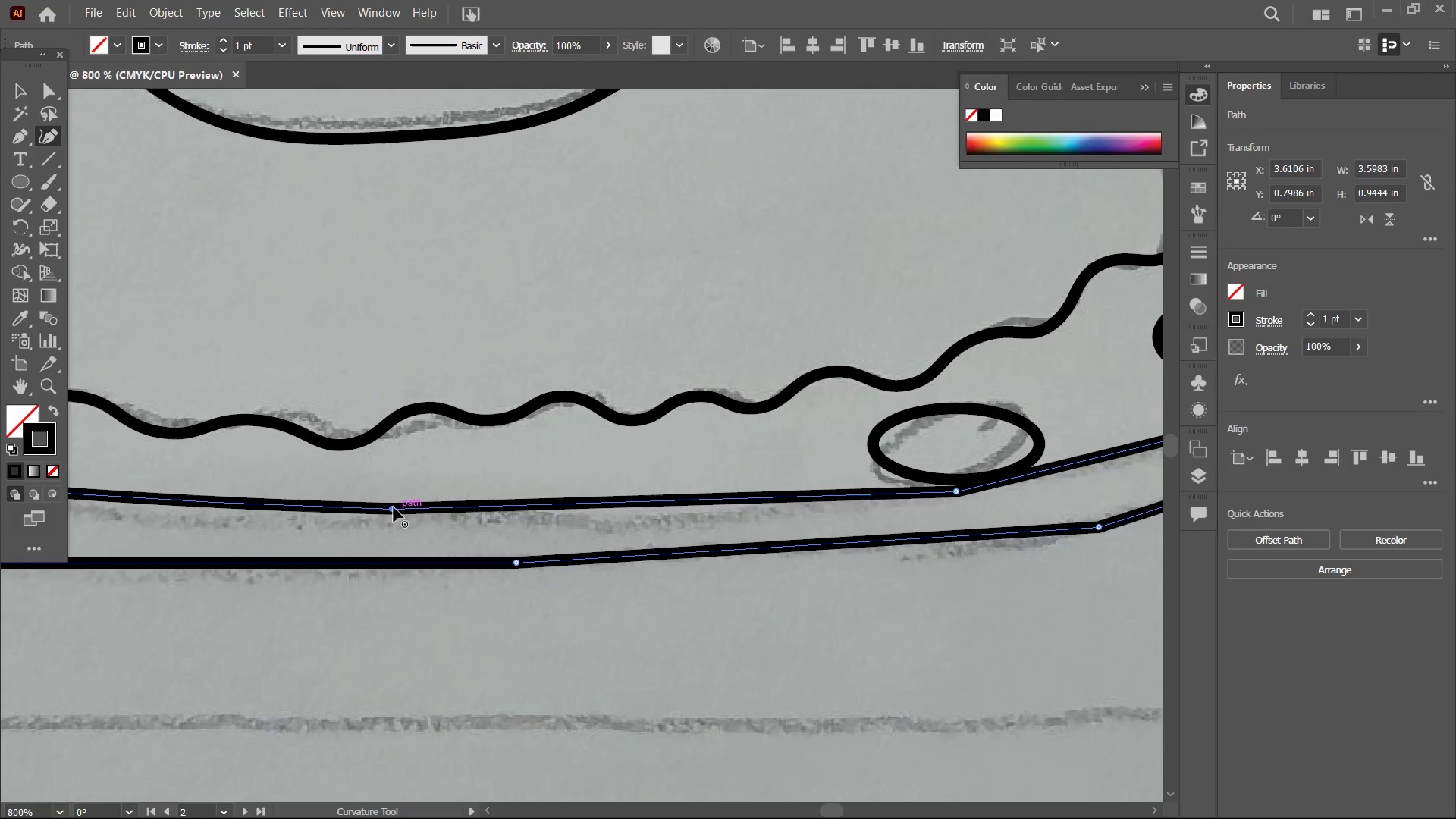 
key(Backspace)
 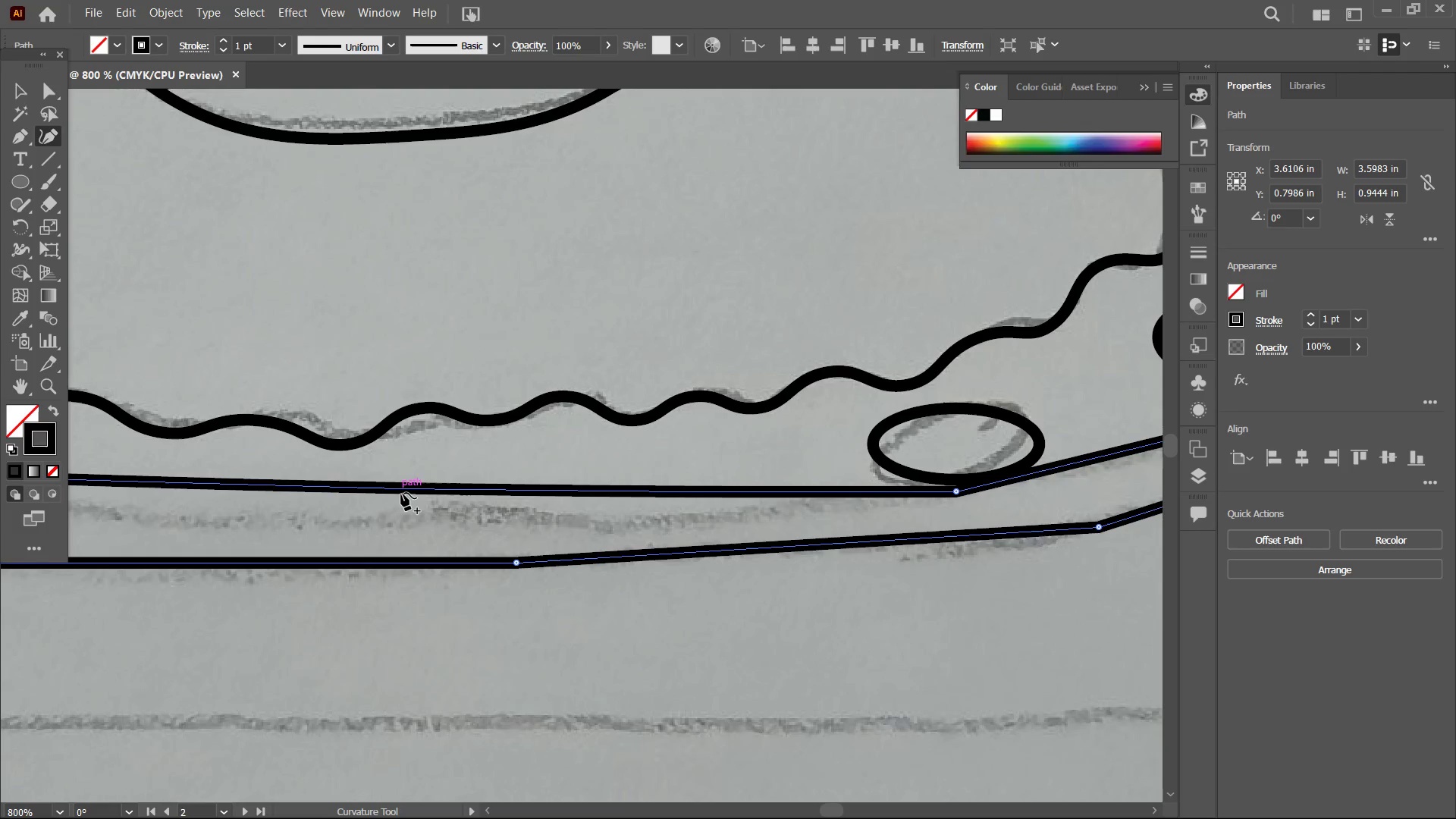 
left_click_drag(start_coordinate=[401, 493], to_coordinate=[400, 511])
 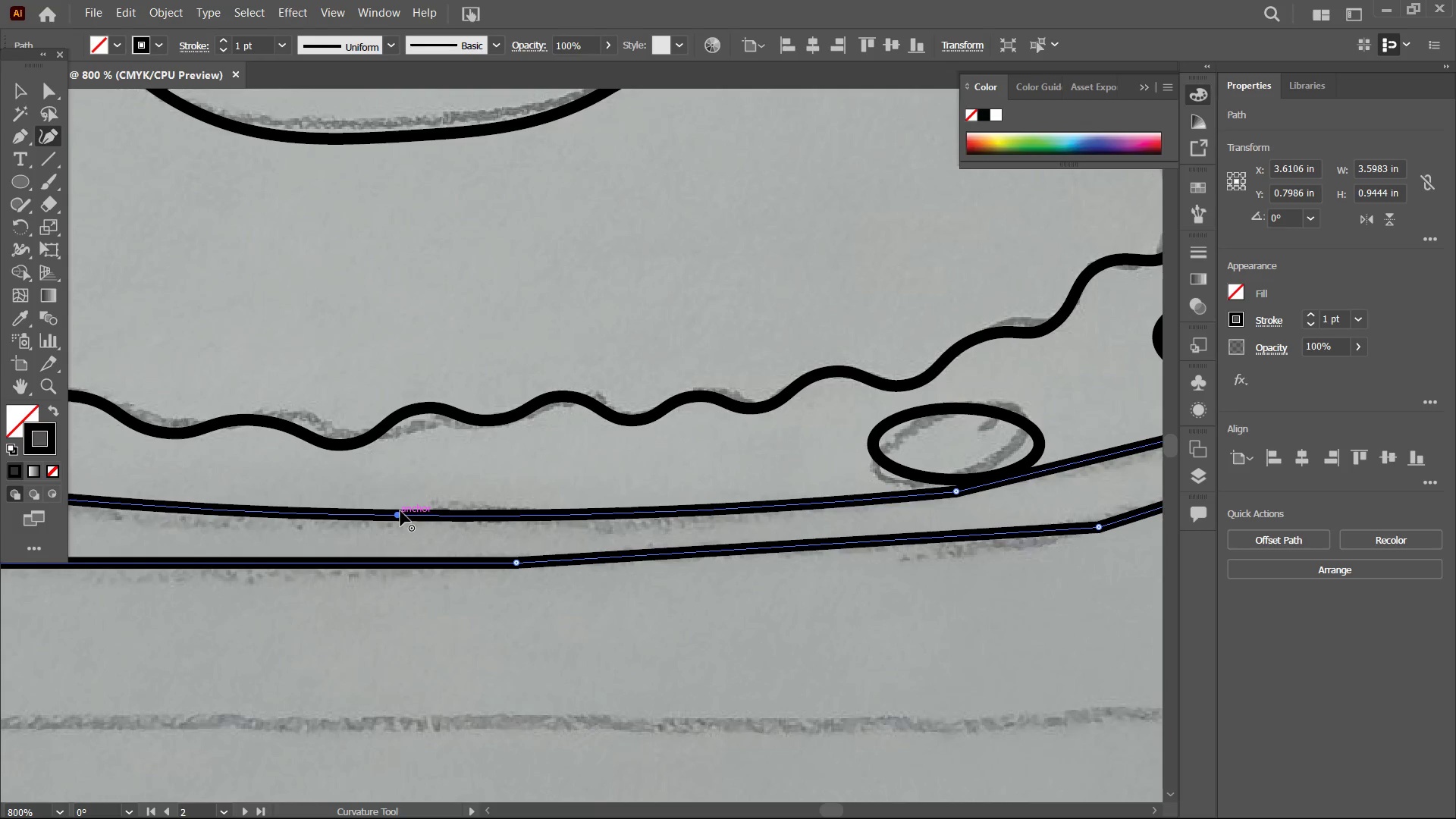 
left_click_drag(start_coordinate=[400, 511], to_coordinate=[400, 506])
 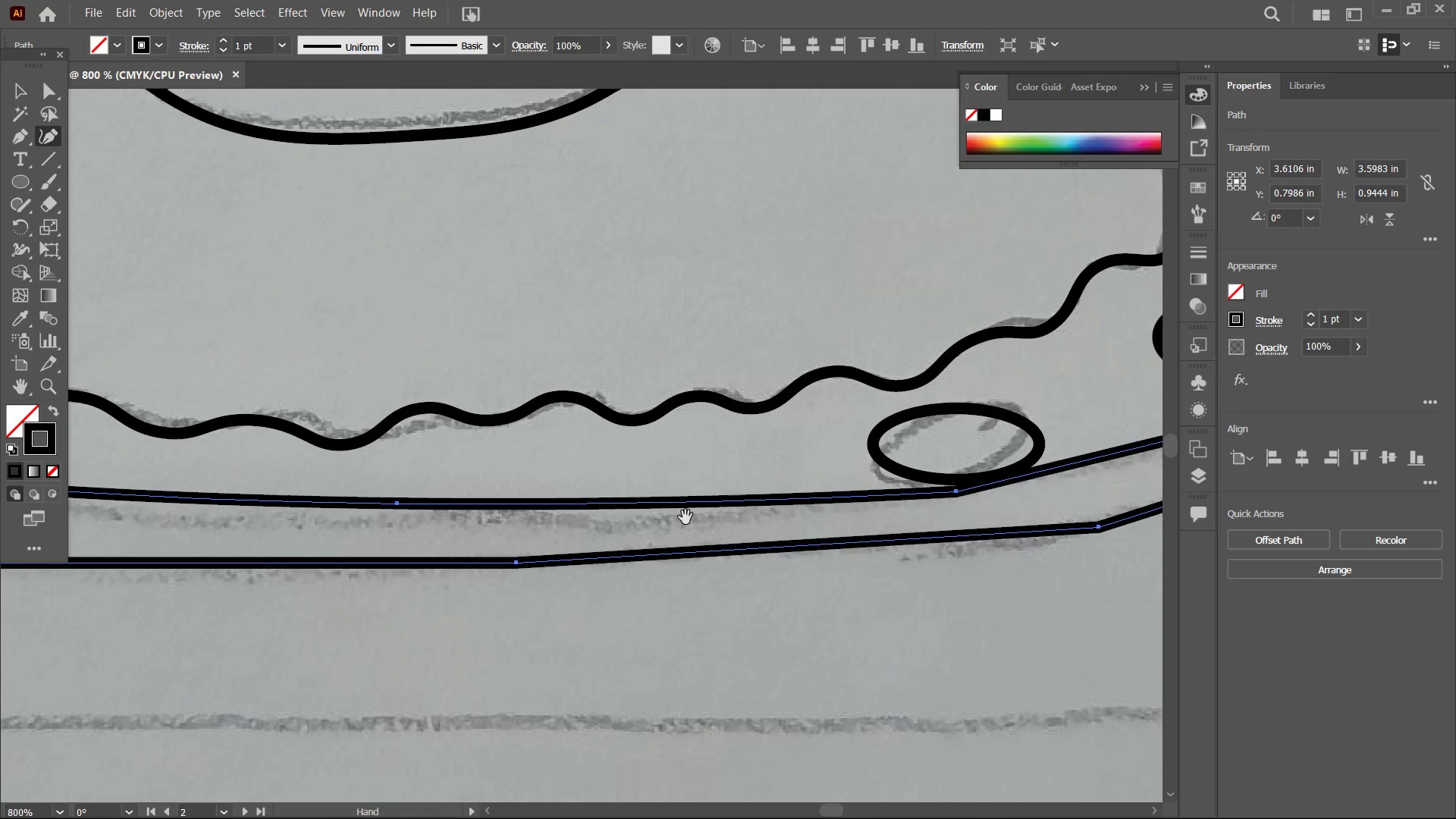 
hold_key(key=Space, duration=0.66)
 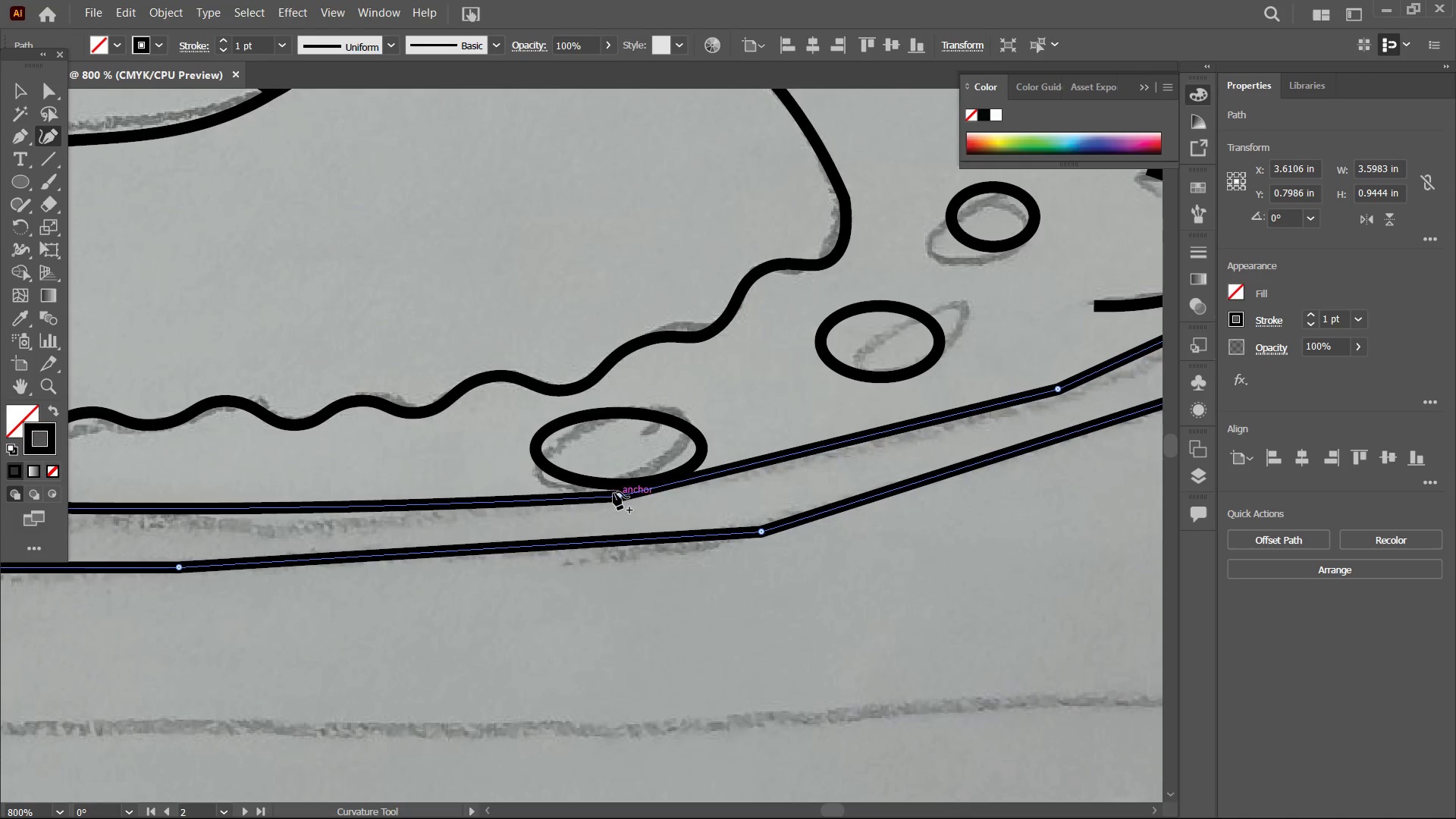 
left_click_drag(start_coordinate=[679, 515], to_coordinate=[311, 520])
 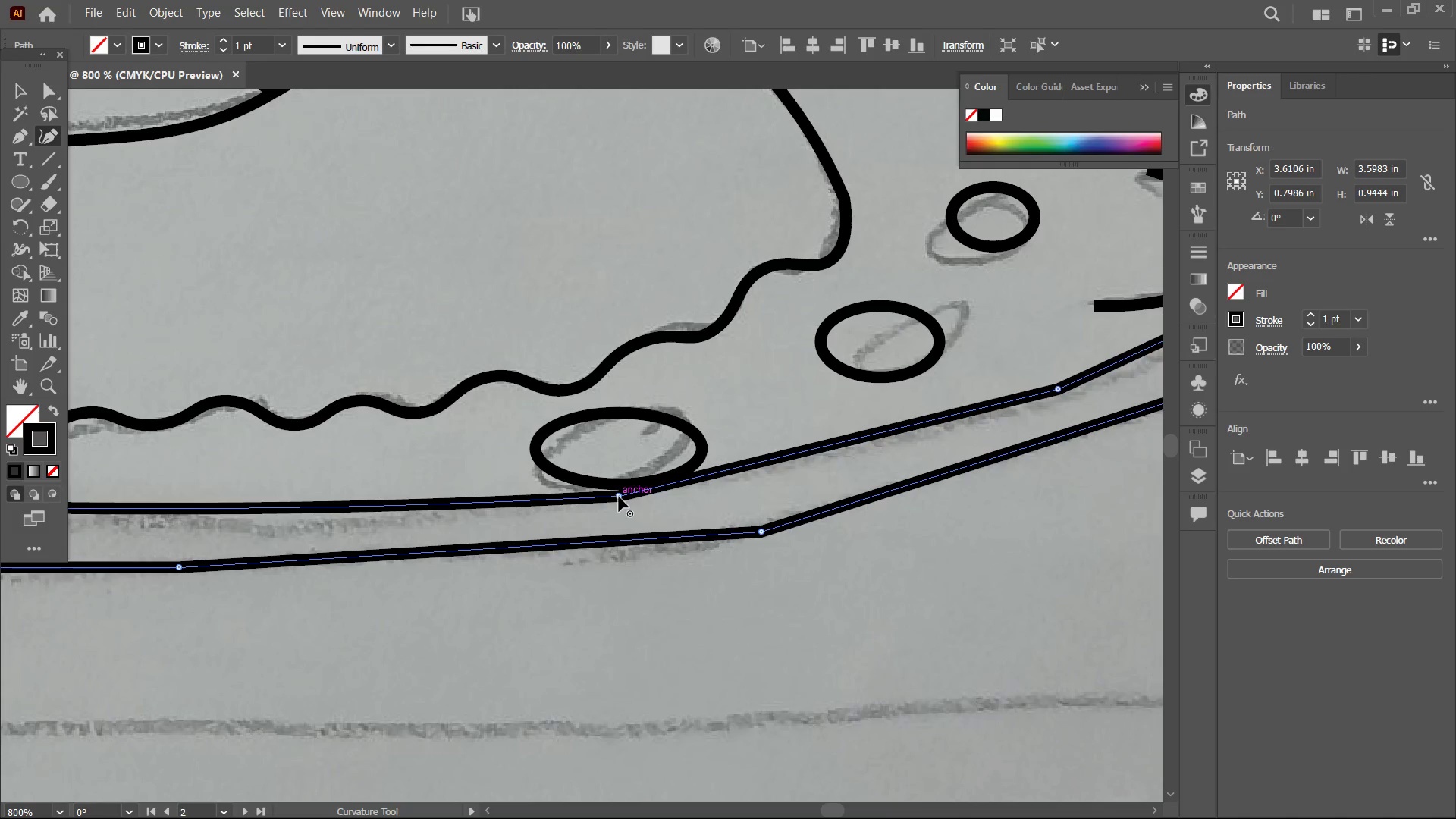 
left_click([619, 497])
 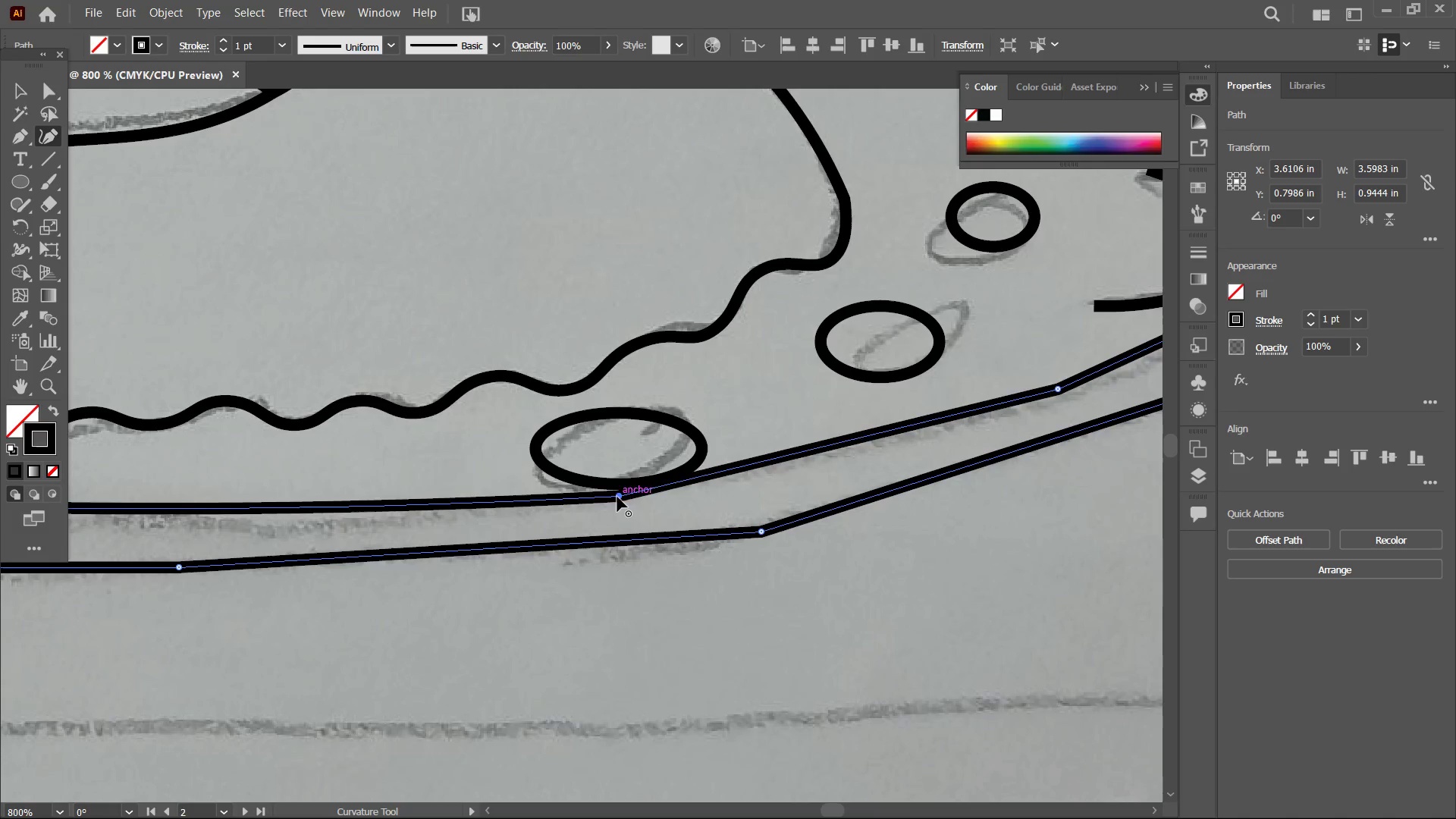 
key(Backspace)
 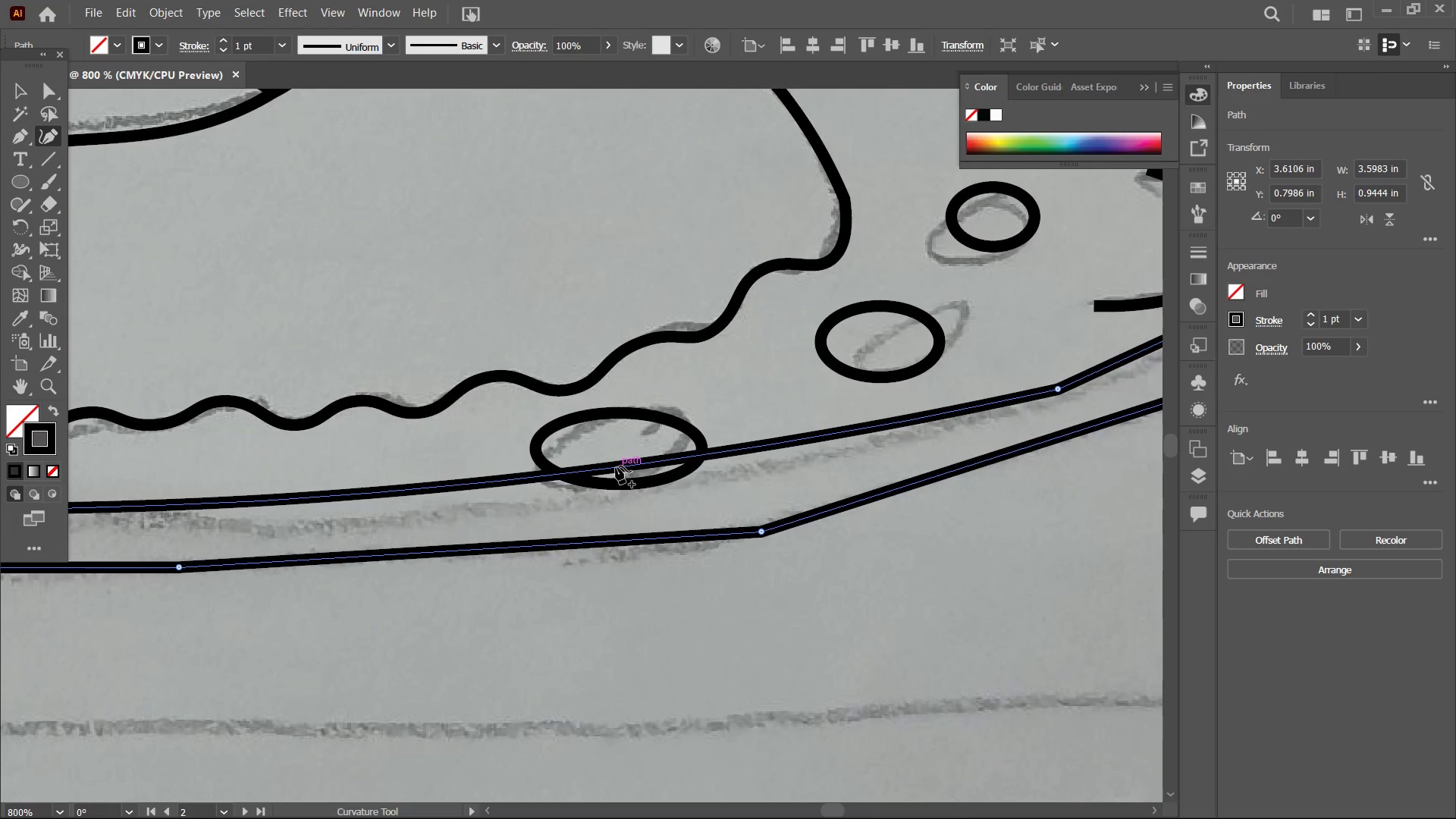 
left_click_drag(start_coordinate=[616, 466], to_coordinate=[619, 482])
 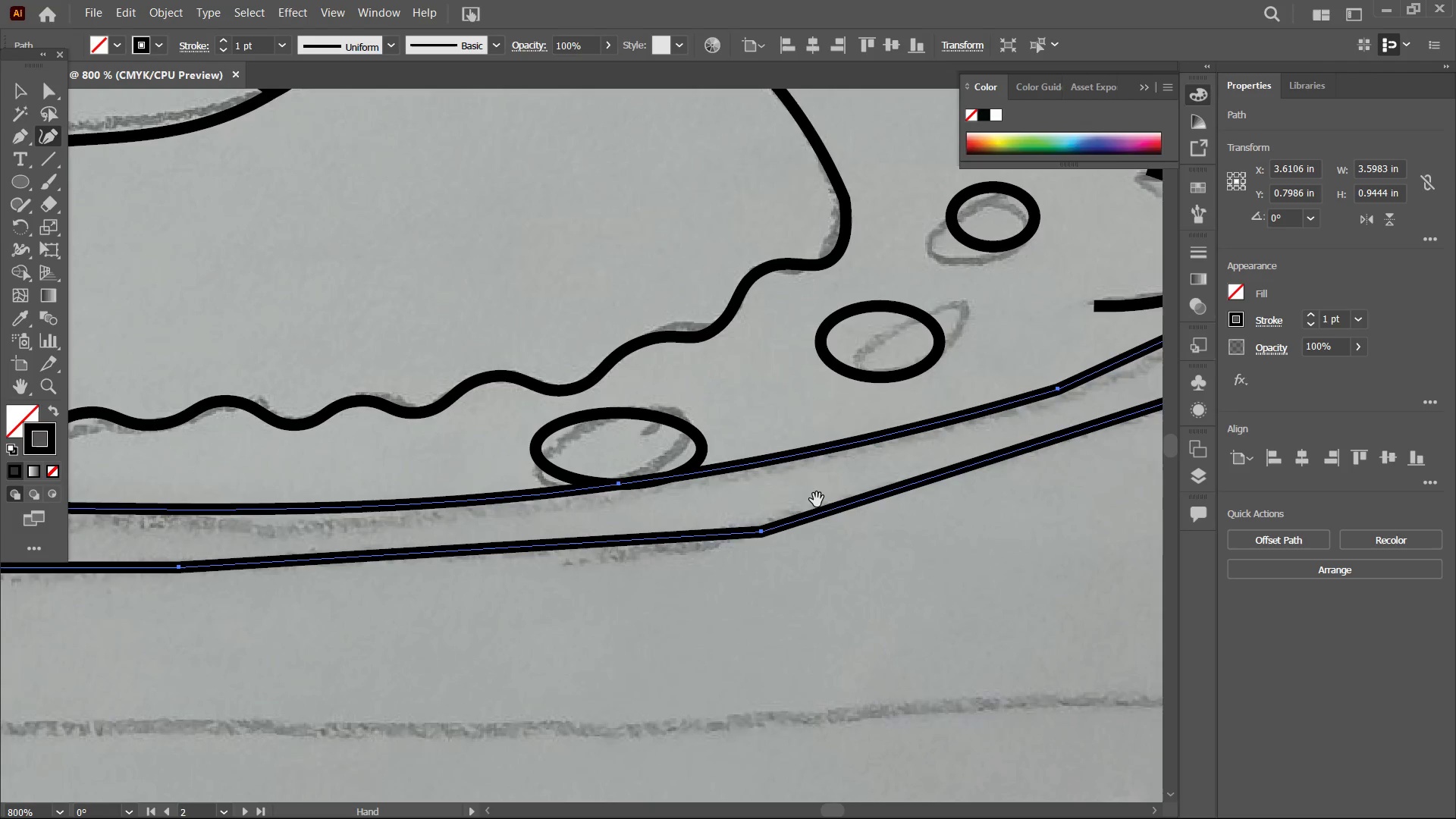 
hold_key(key=Space, duration=0.94)
 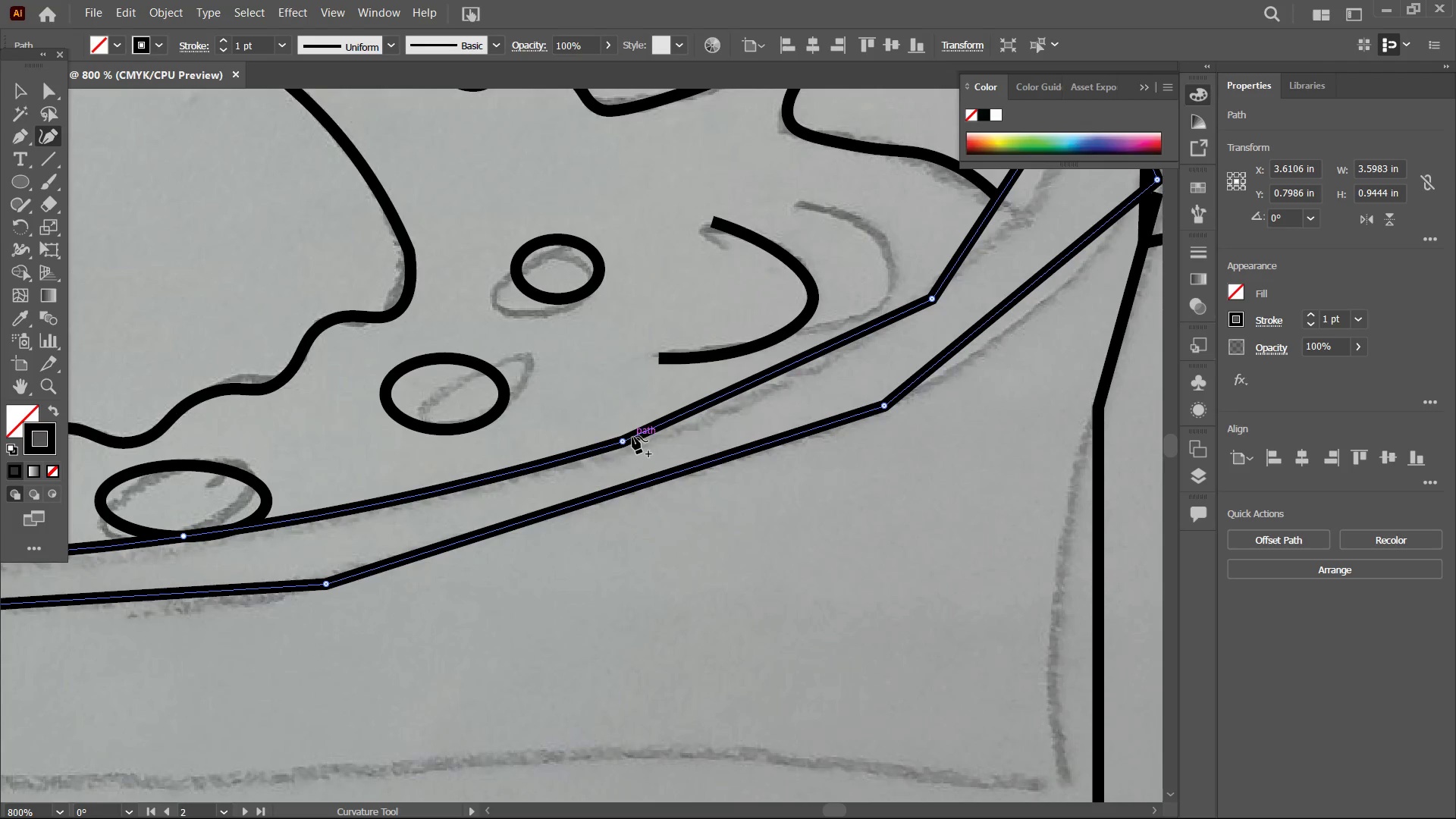 
left_click_drag(start_coordinate=[809, 499], to_coordinate=[543, 545])
 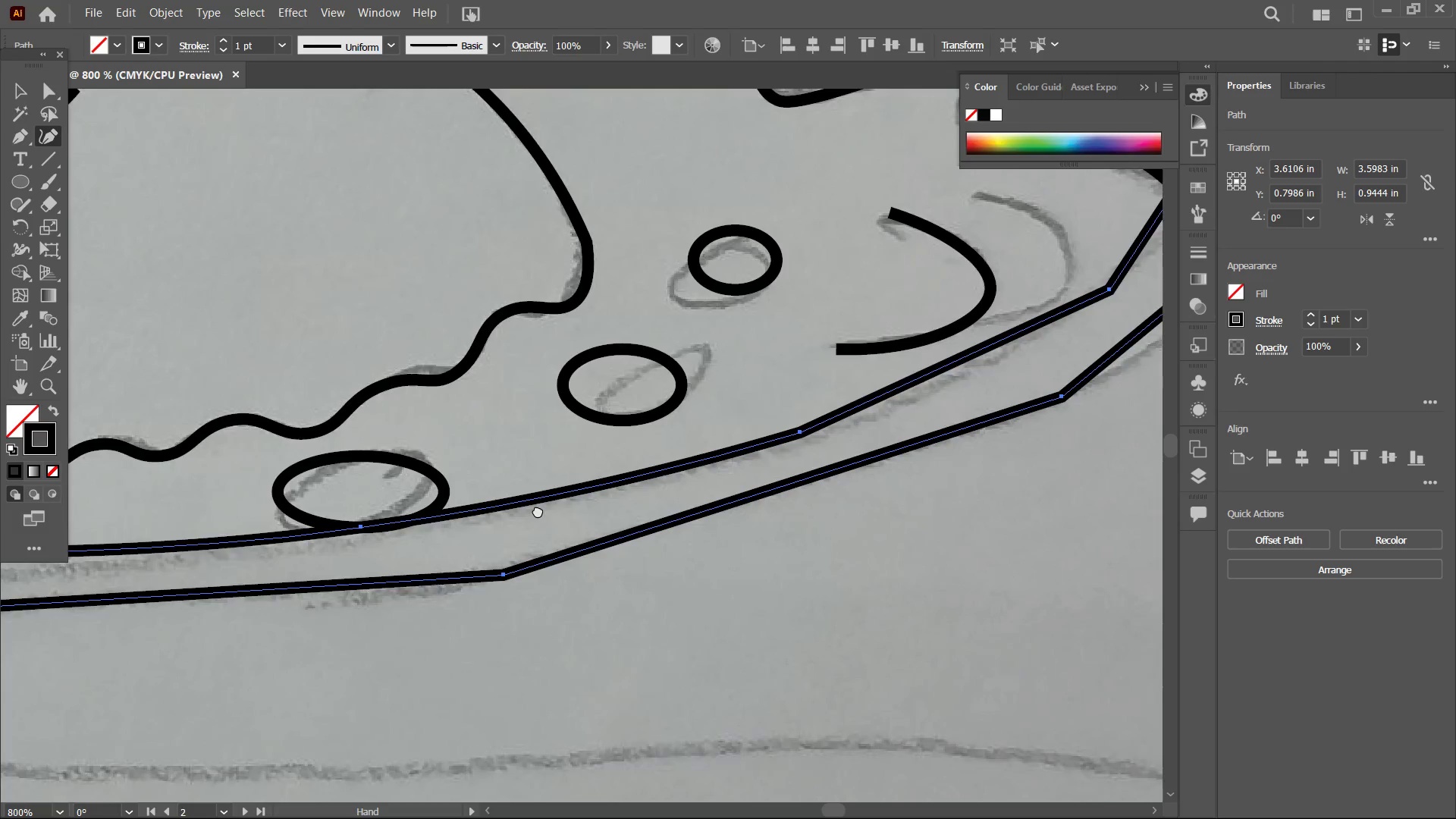 
left_click_drag(start_coordinate=[691, 500], to_coordinate=[503, 507])
 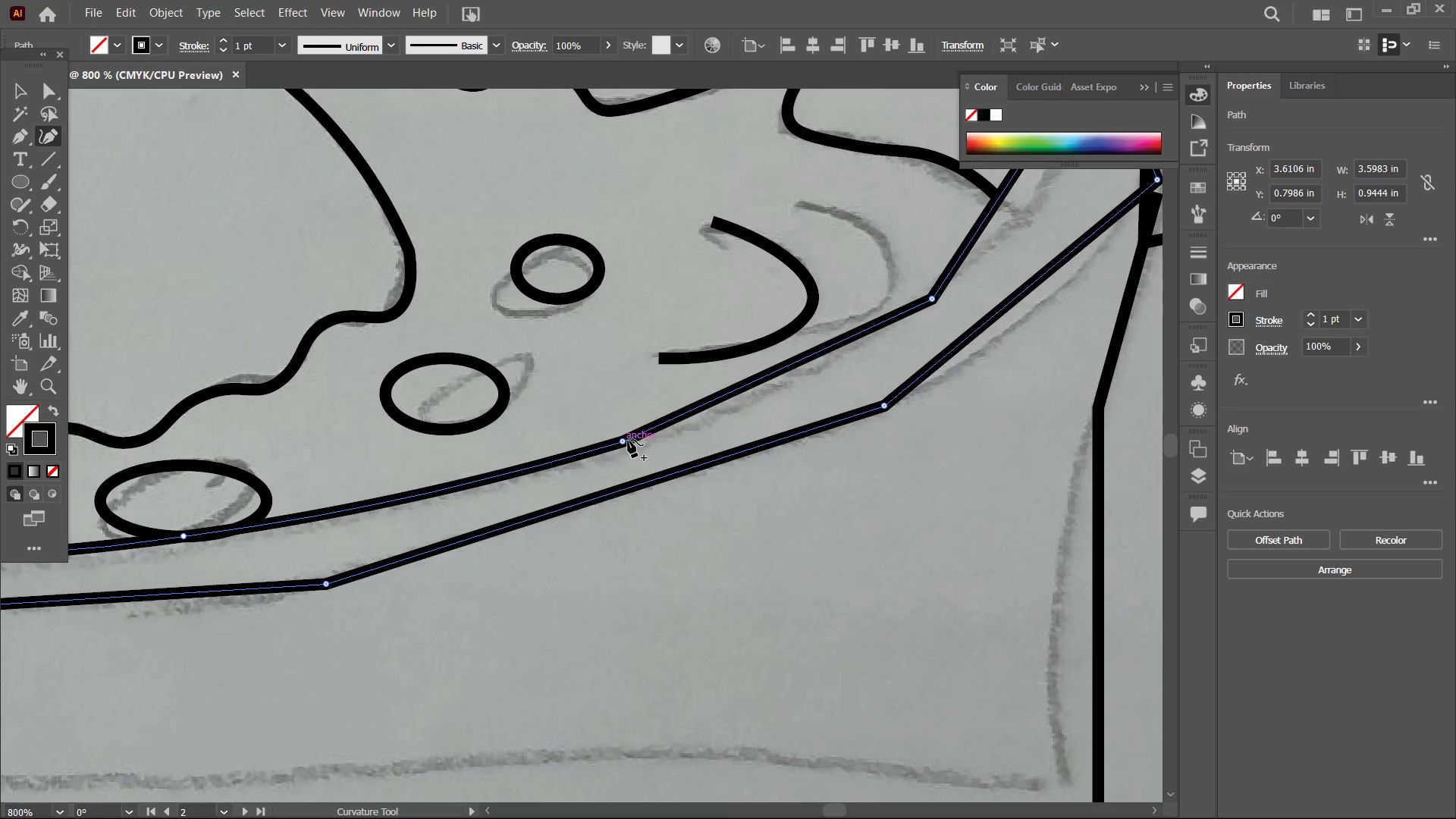 
left_click([627, 441])
 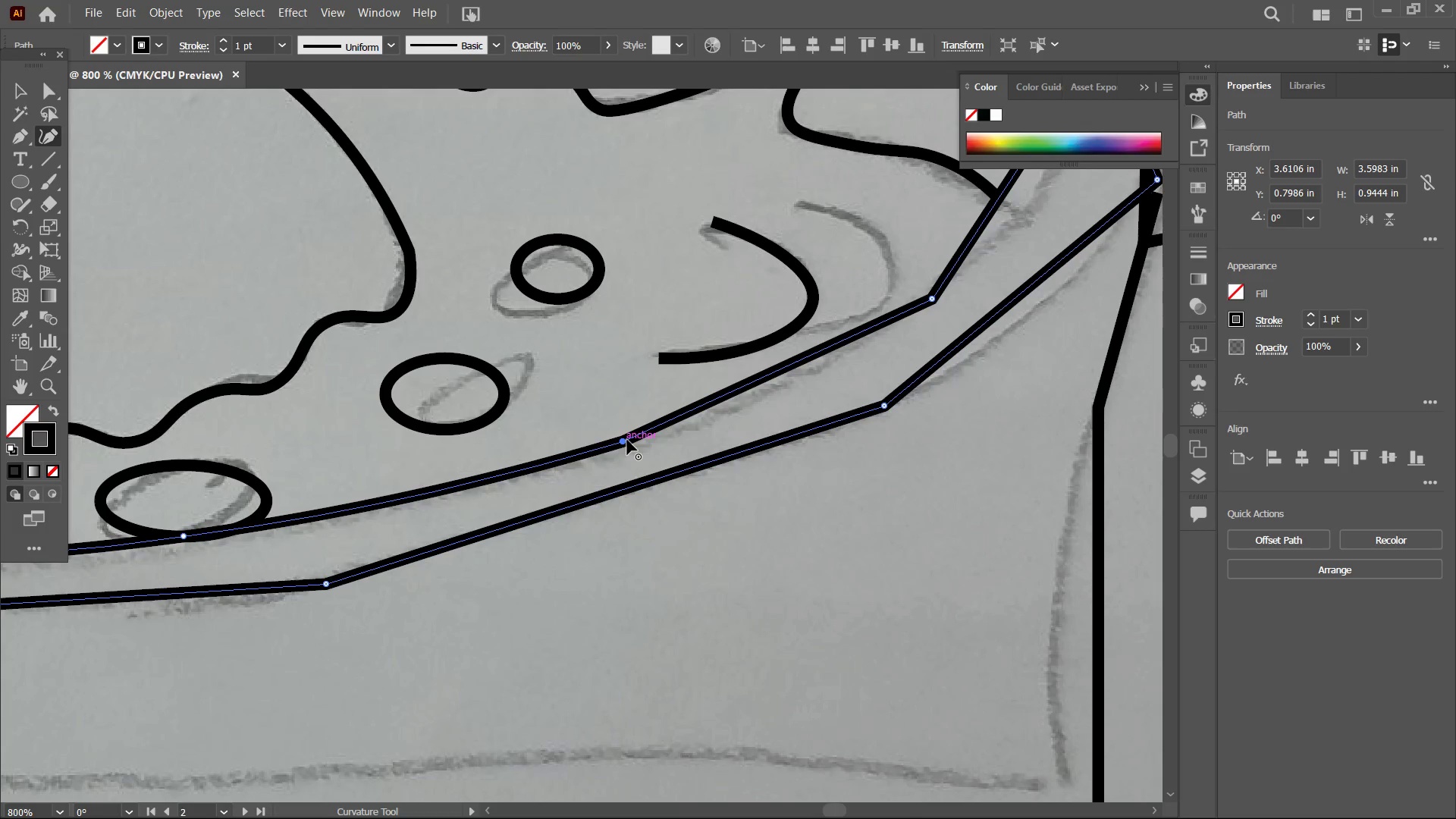 
key(Backspace)
 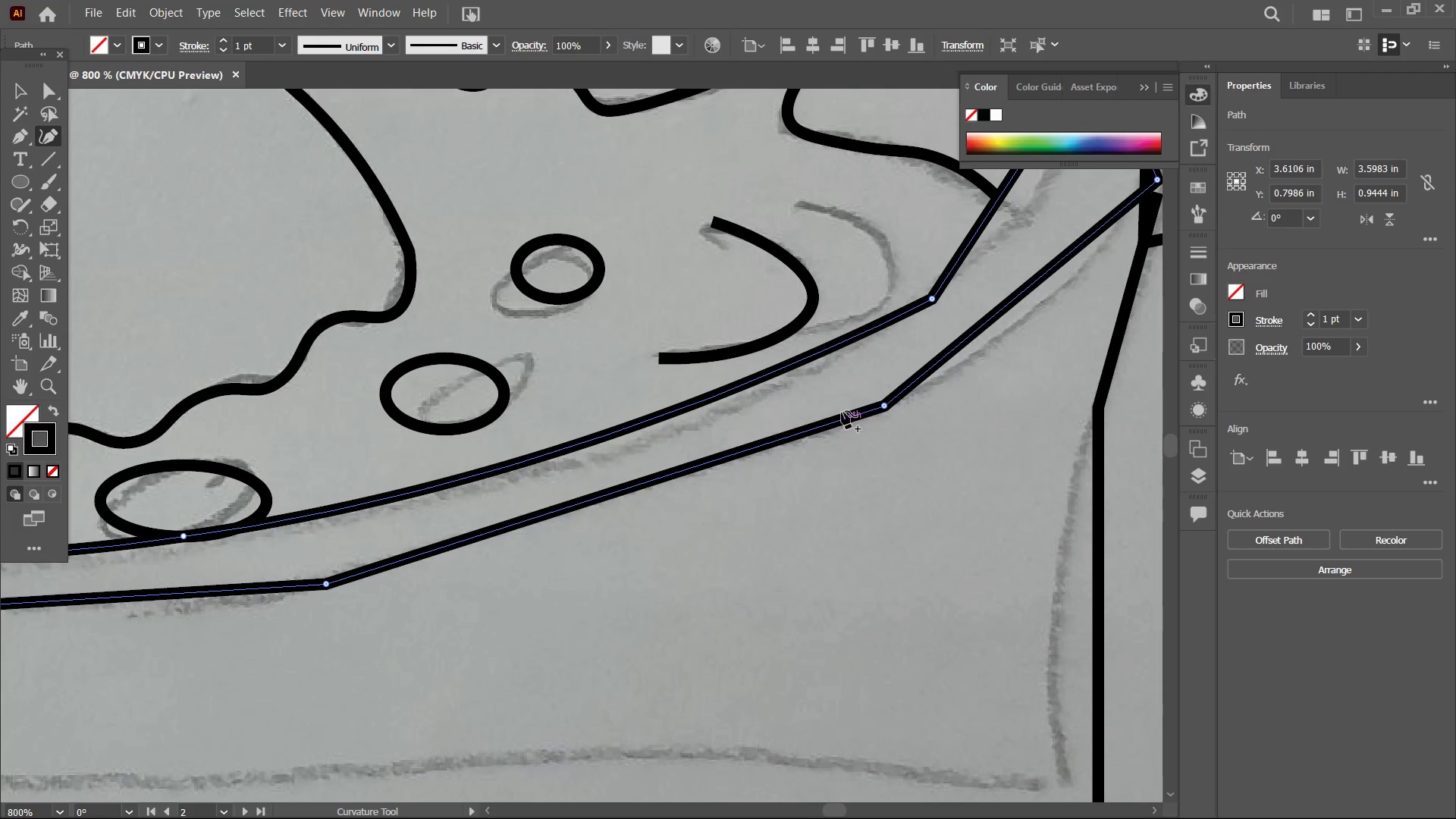 
hold_key(key=Space, duration=0.89)
 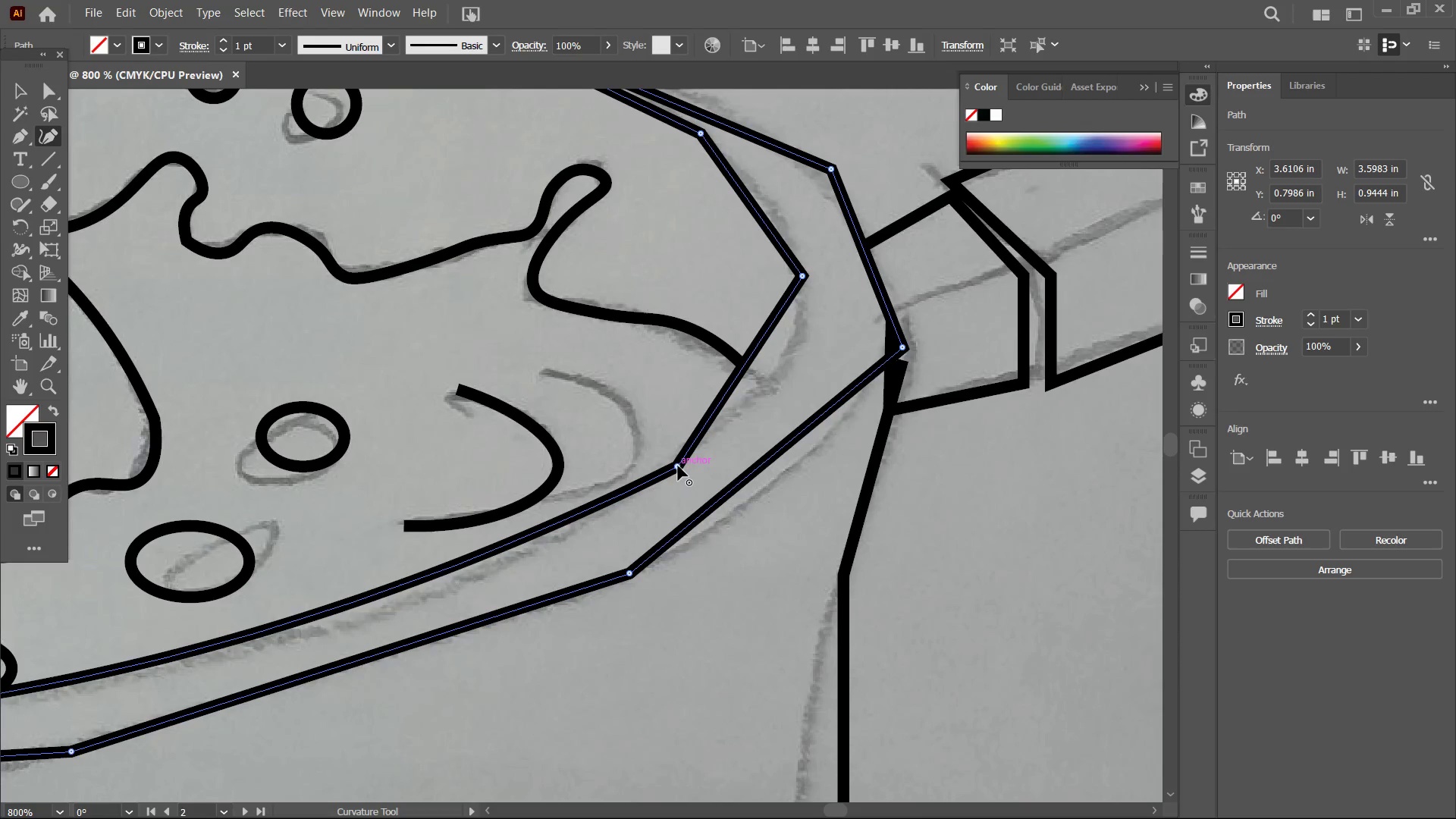 
left_click_drag(start_coordinate=[868, 399], to_coordinate=[738, 511])
 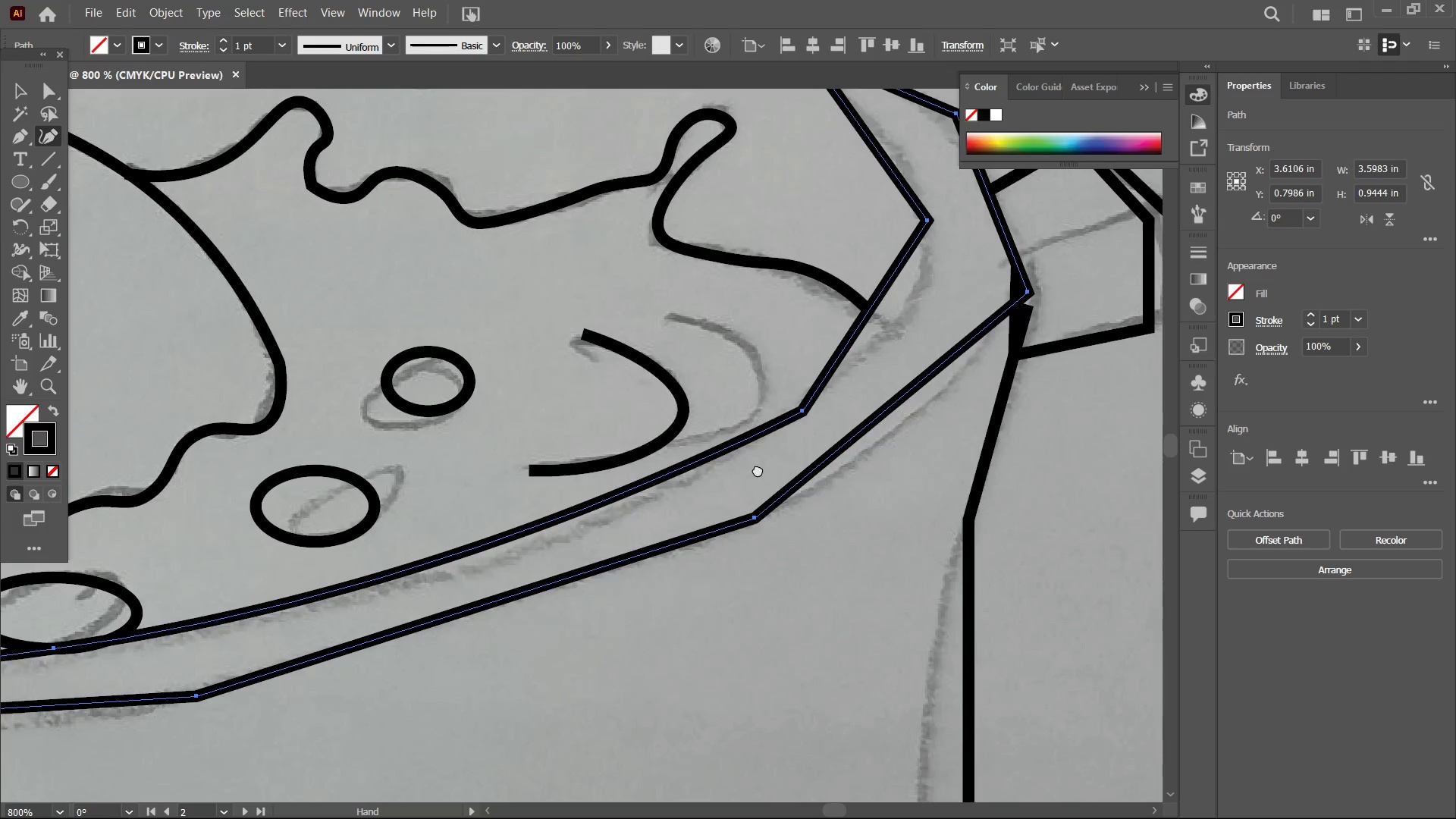 
left_click_drag(start_coordinate=[836, 438], to_coordinate=[710, 493])
 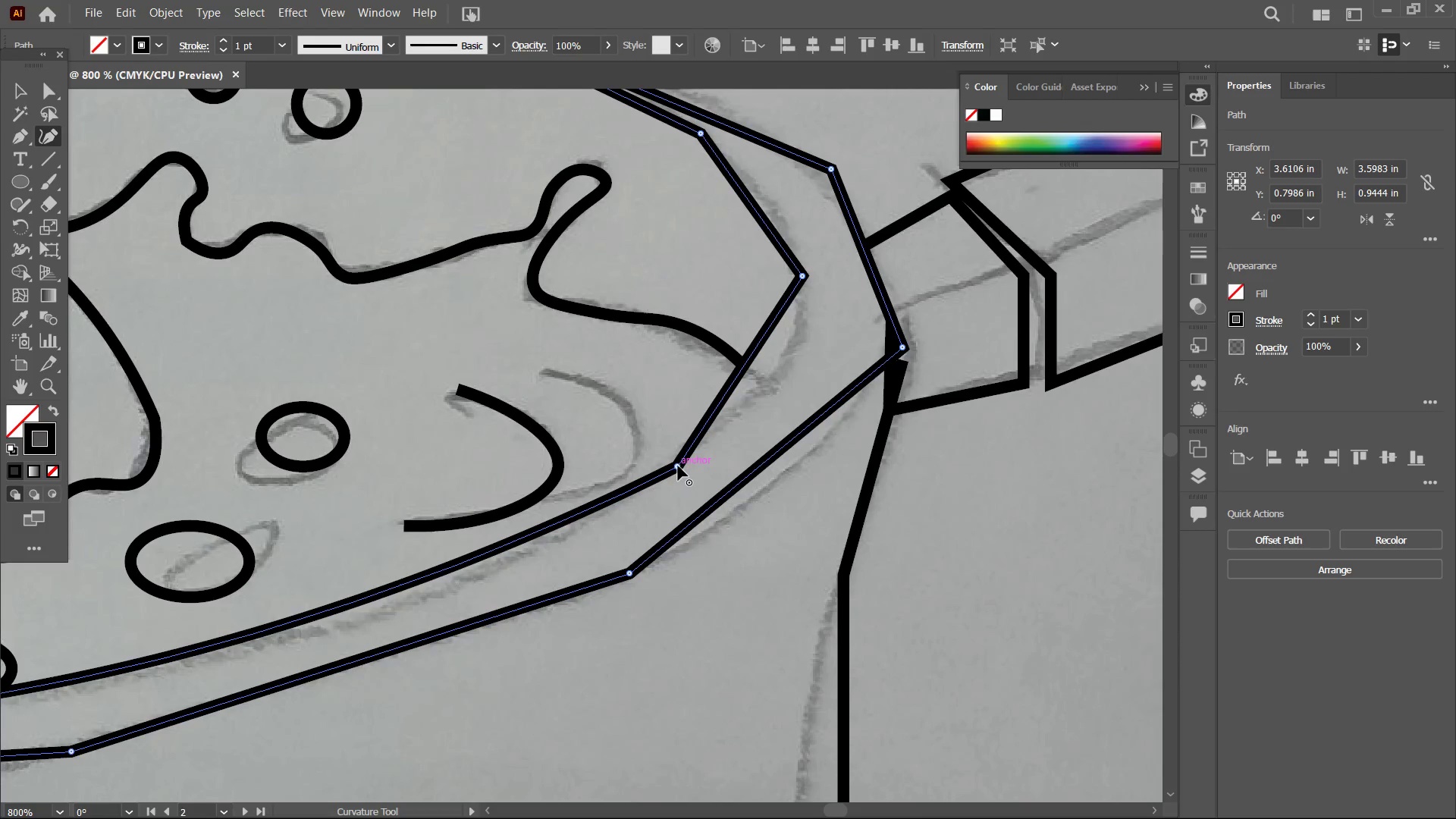 
left_click([678, 466])
 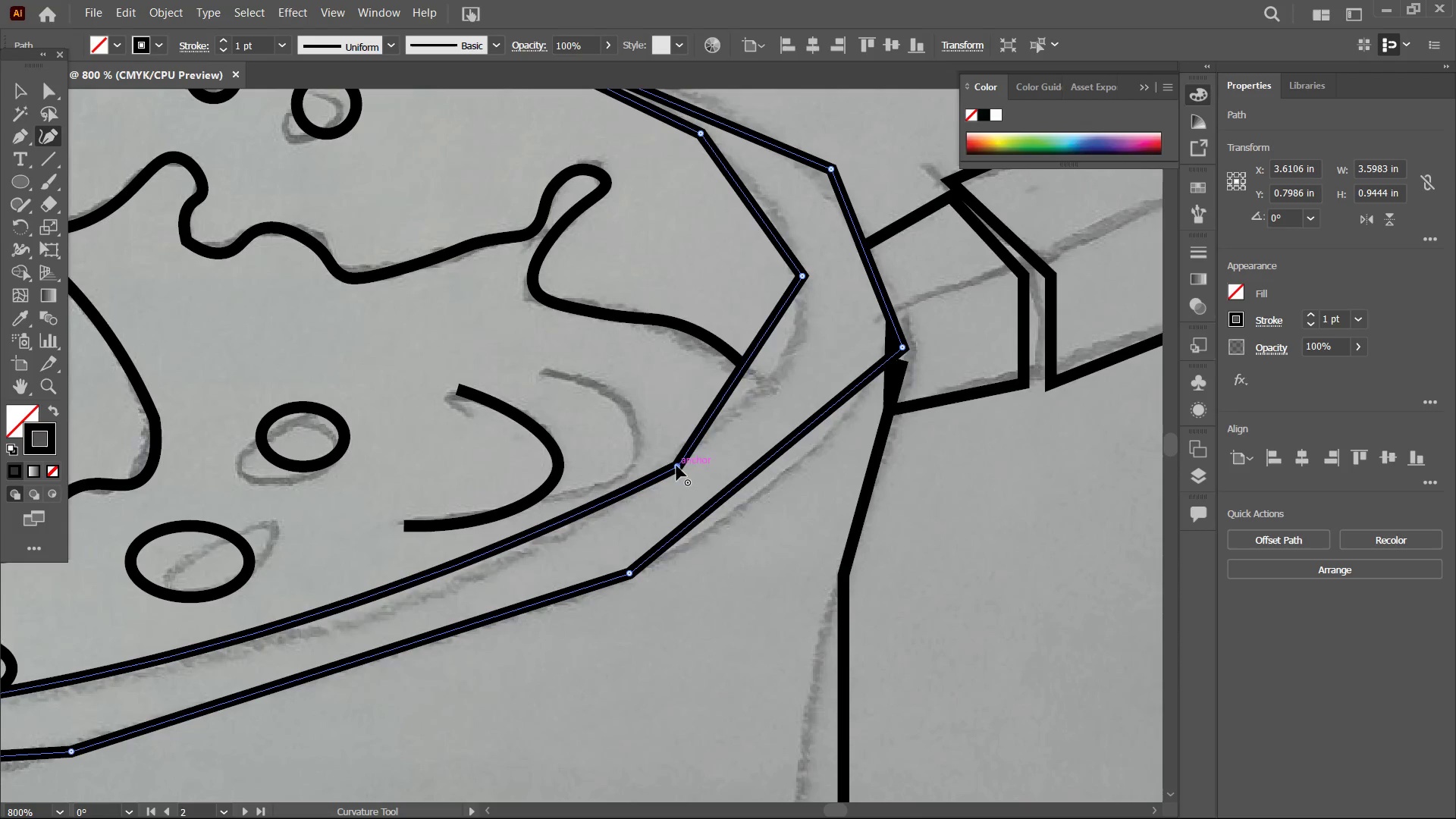 
key(Backspace)
 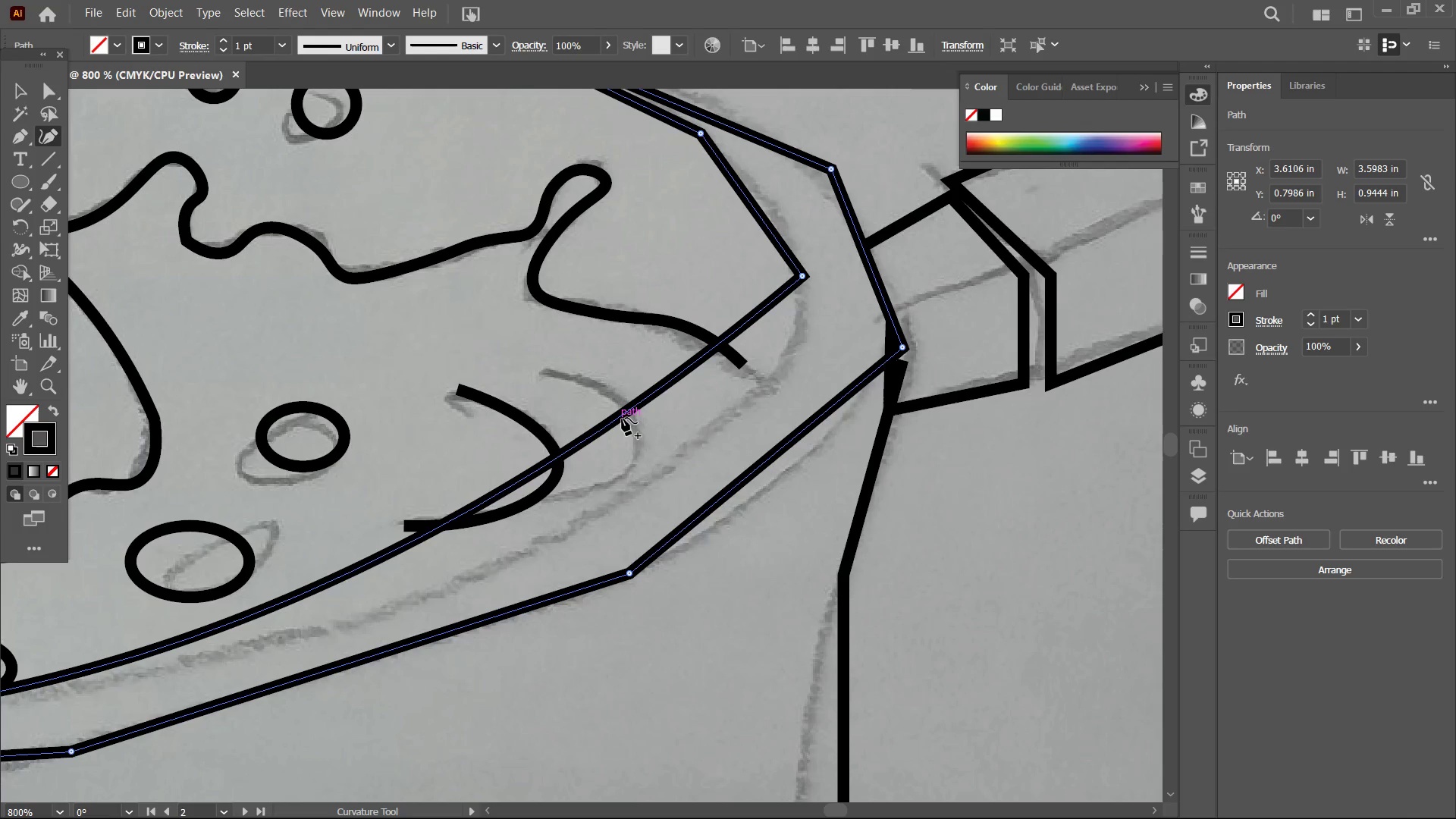 
left_click_drag(start_coordinate=[622, 417], to_coordinate=[661, 461])
 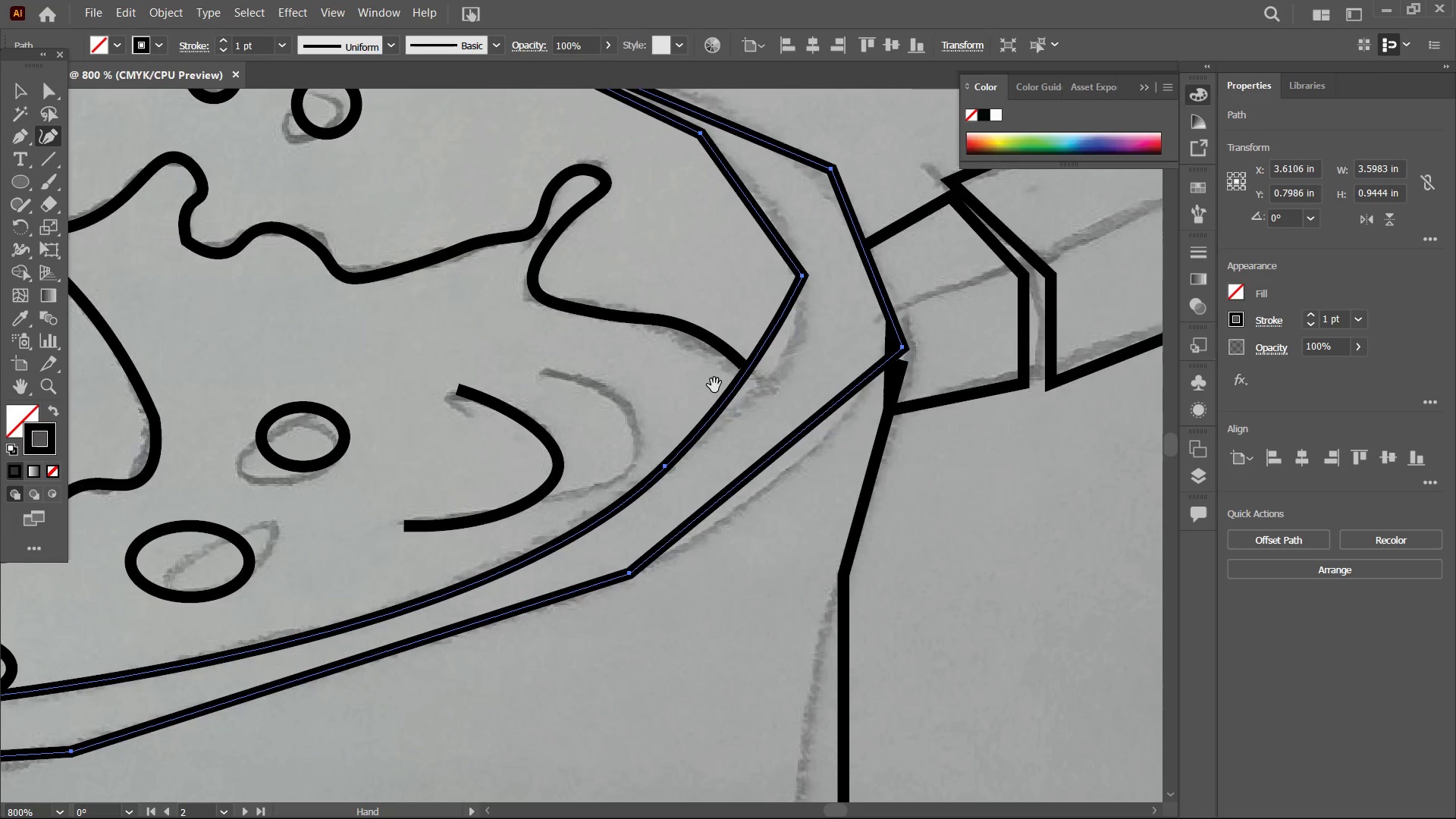 
hold_key(key=Space, duration=0.86)
 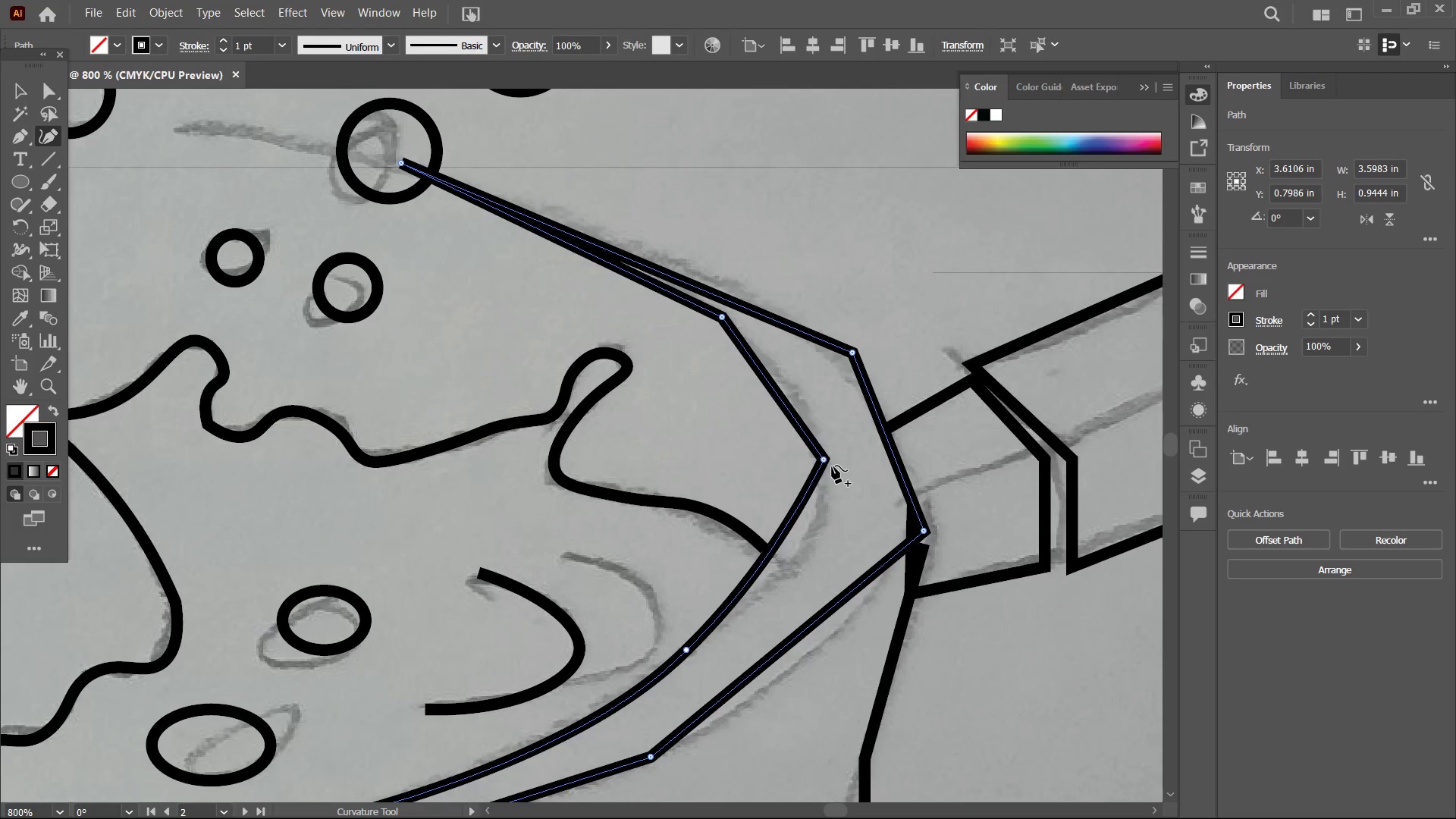 
left_click_drag(start_coordinate=[714, 398], to_coordinate=[725, 504])
 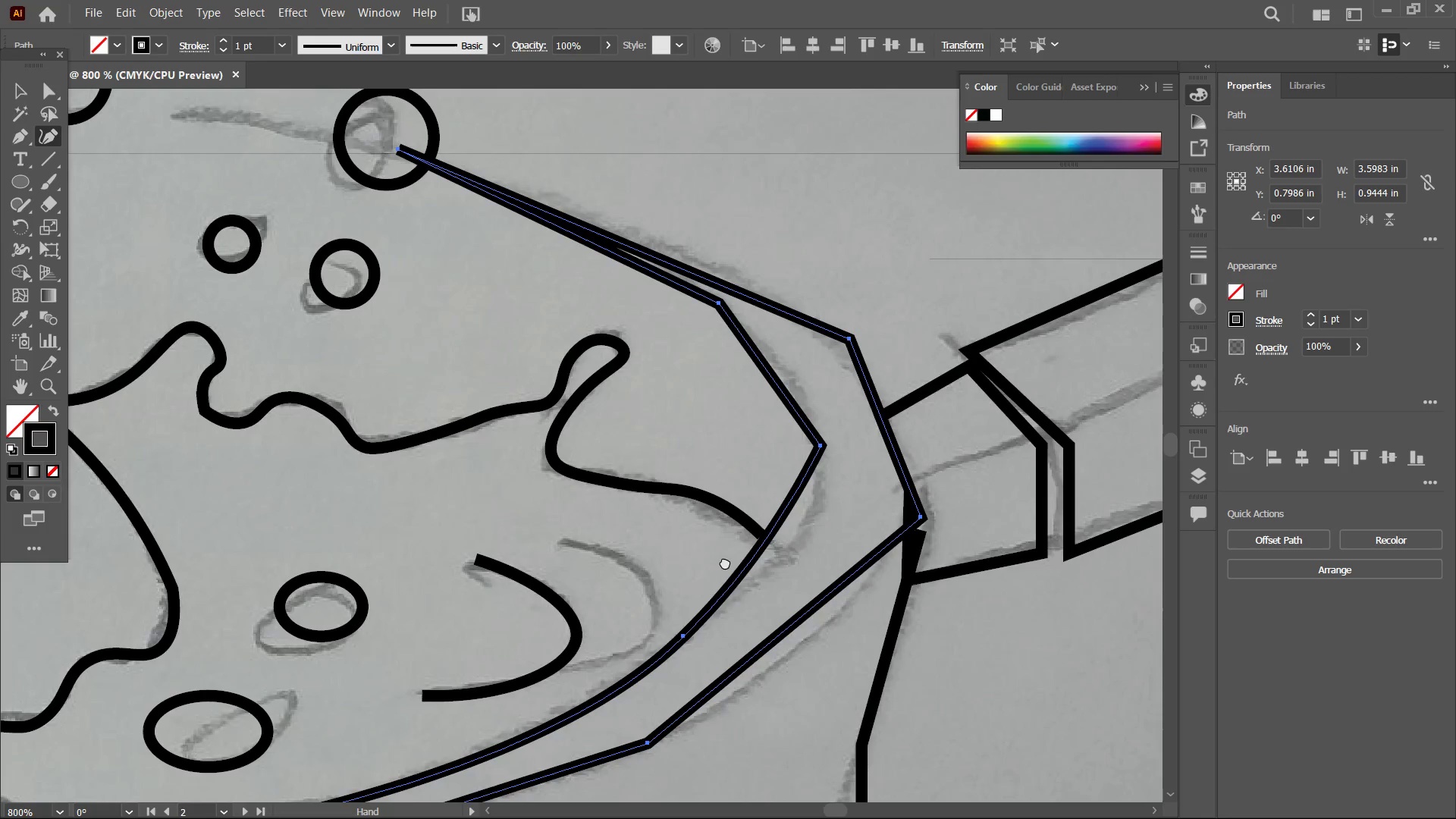 
left_click_drag(start_coordinate=[716, 483], to_coordinate=[727, 558])
 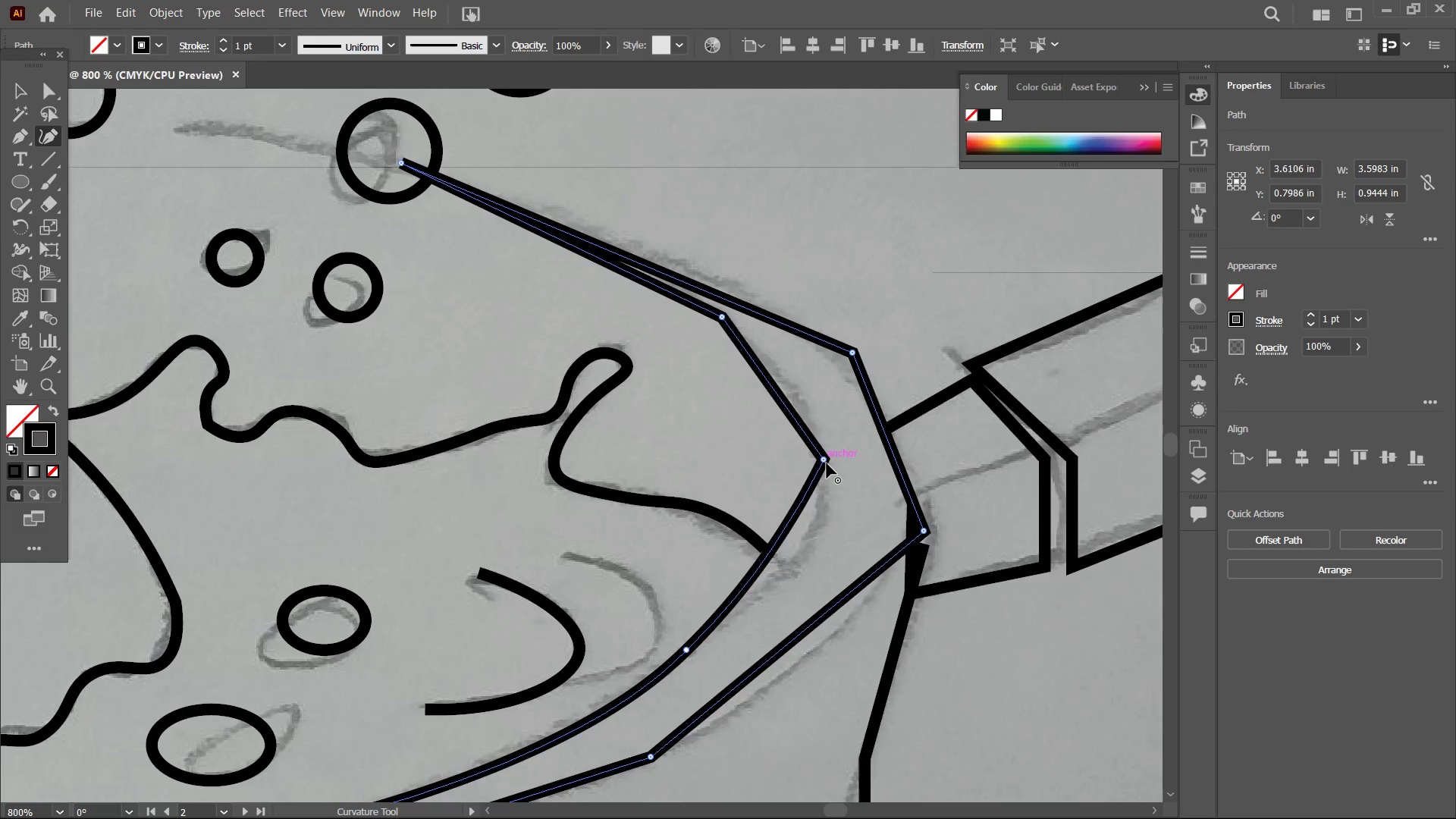 
left_click([827, 463])
 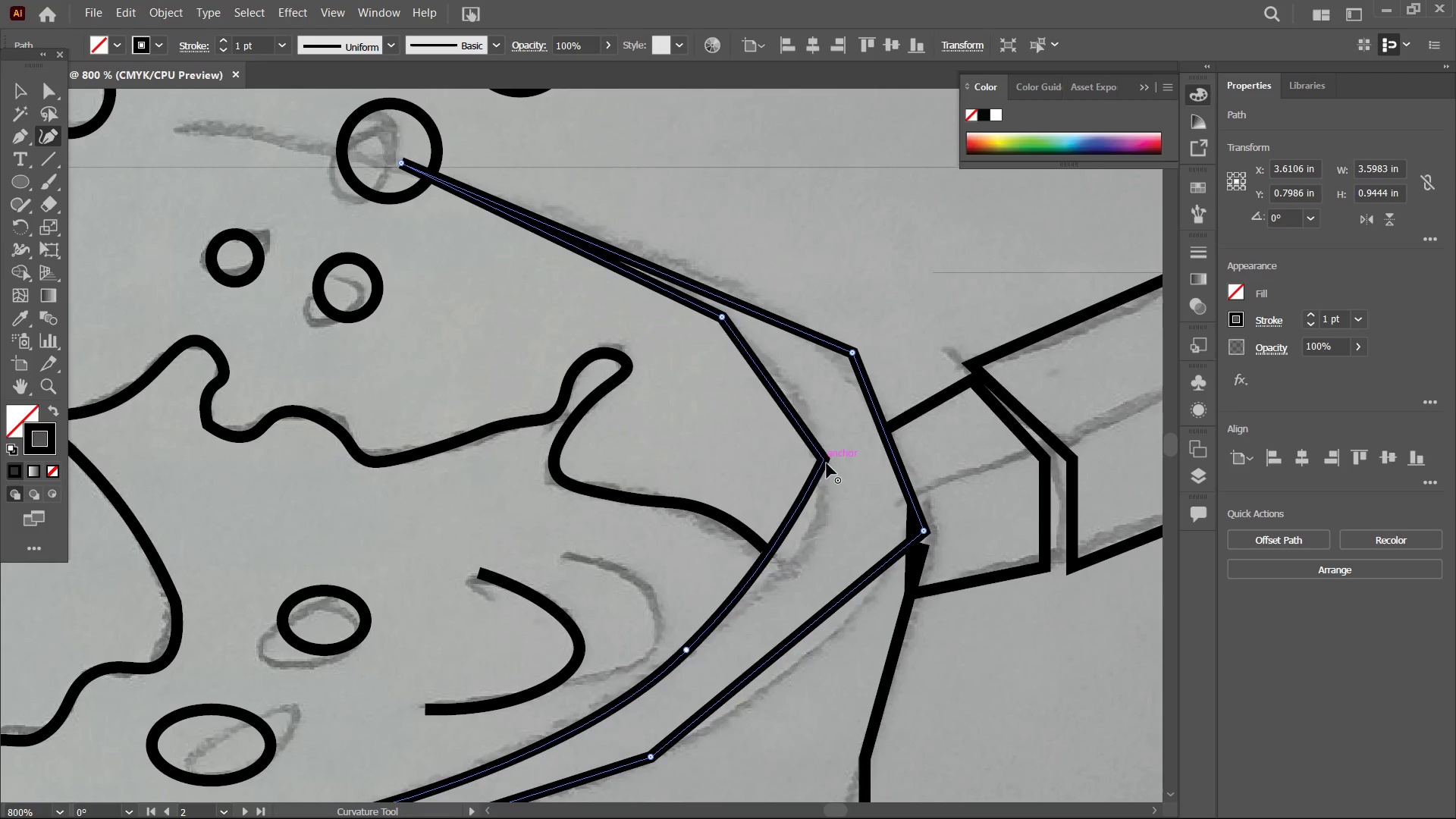 
key(Backspace)
 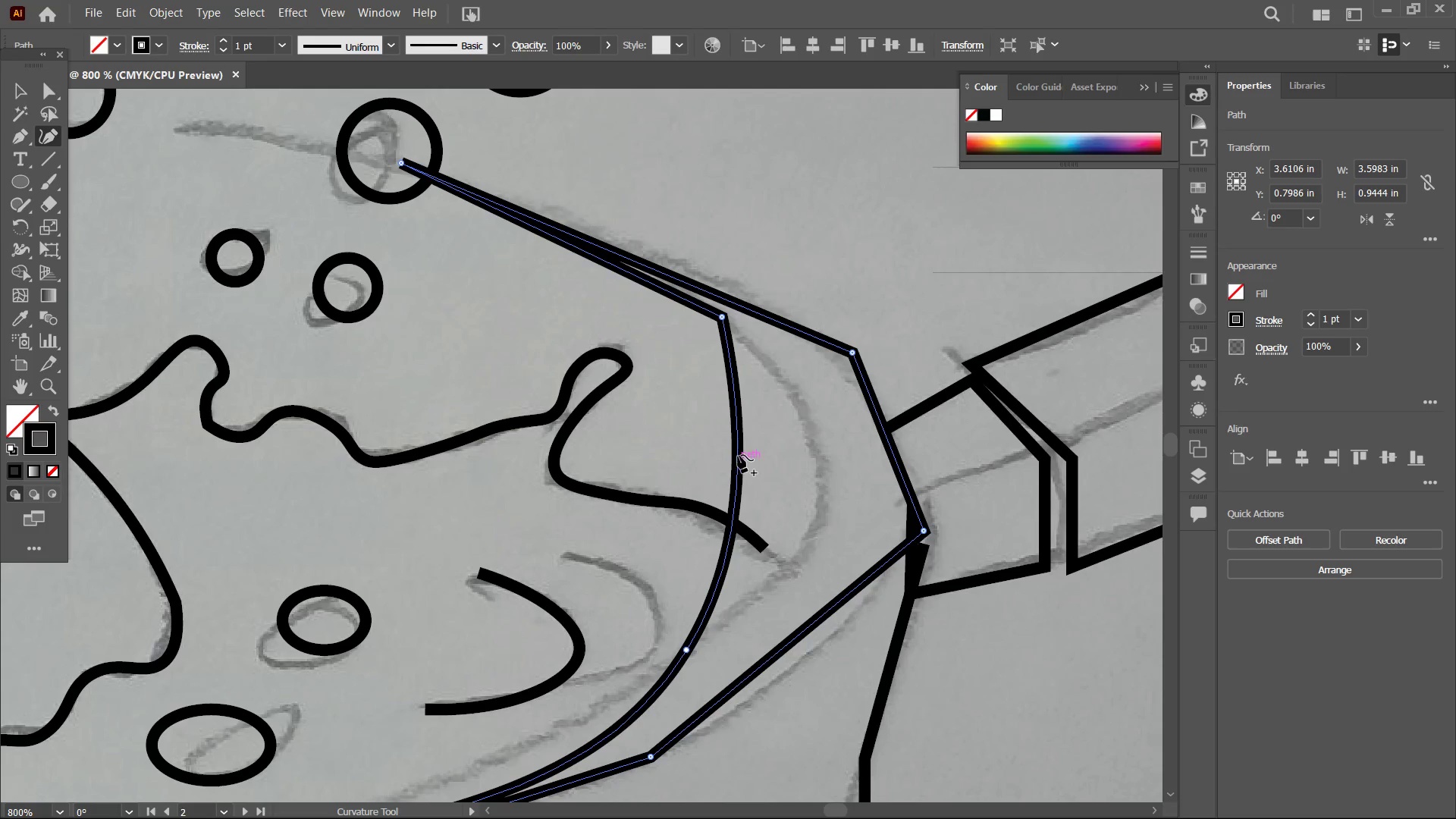 
left_click_drag(start_coordinate=[738, 455], to_coordinate=[817, 456])
 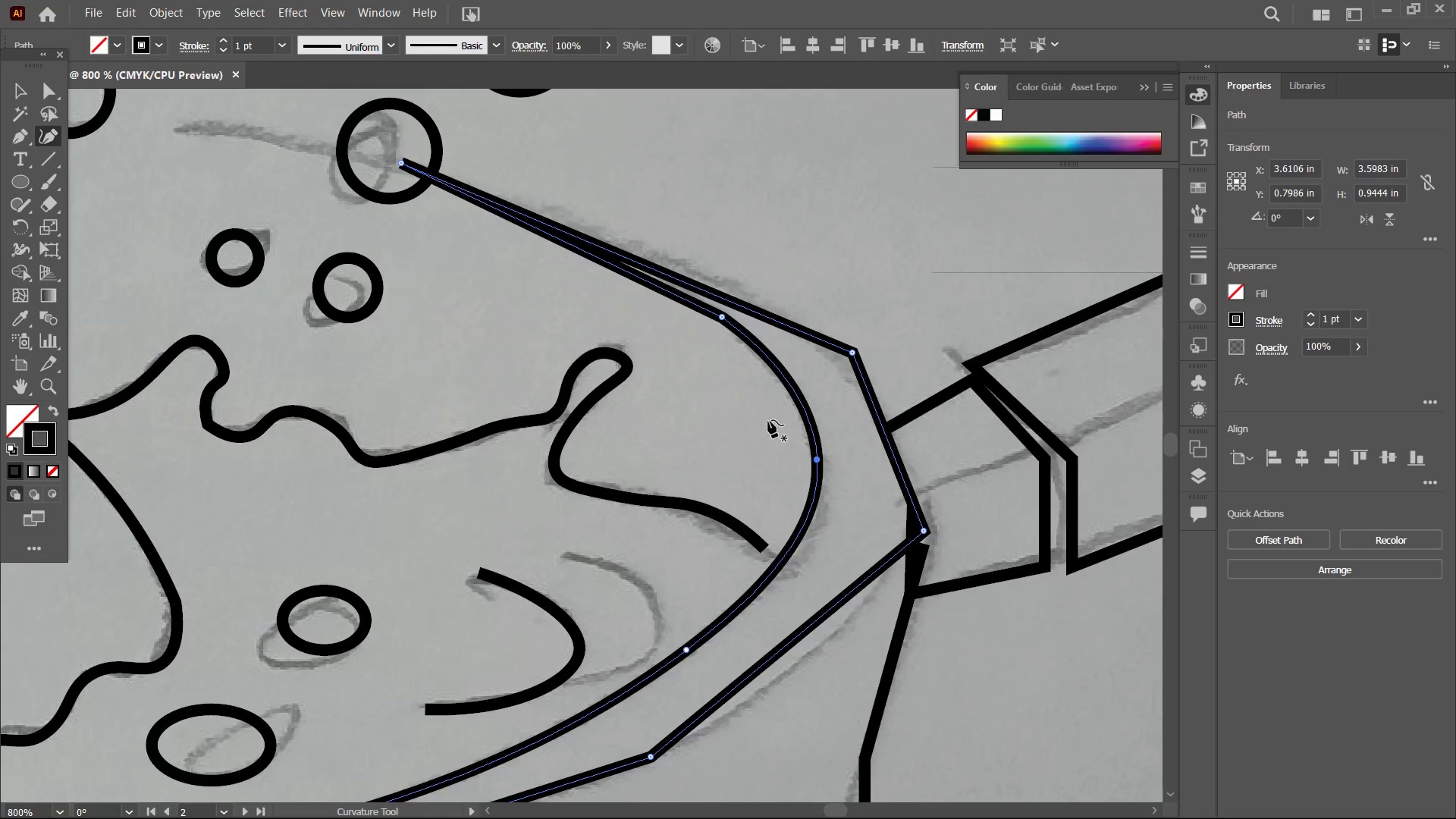 
hold_key(key=Space, duration=0.5)
 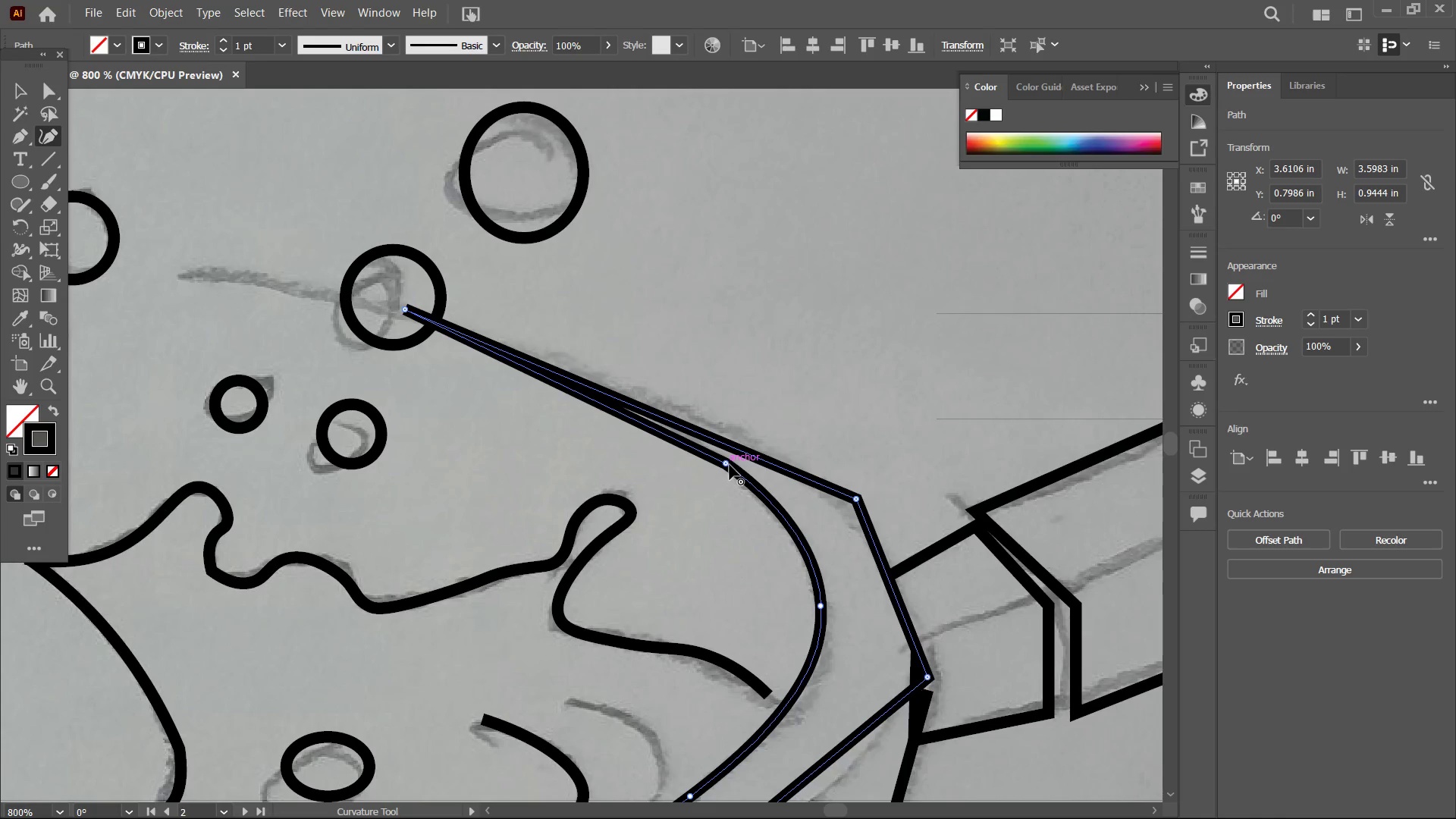 
left_click_drag(start_coordinate=[756, 400], to_coordinate=[758, 536])
 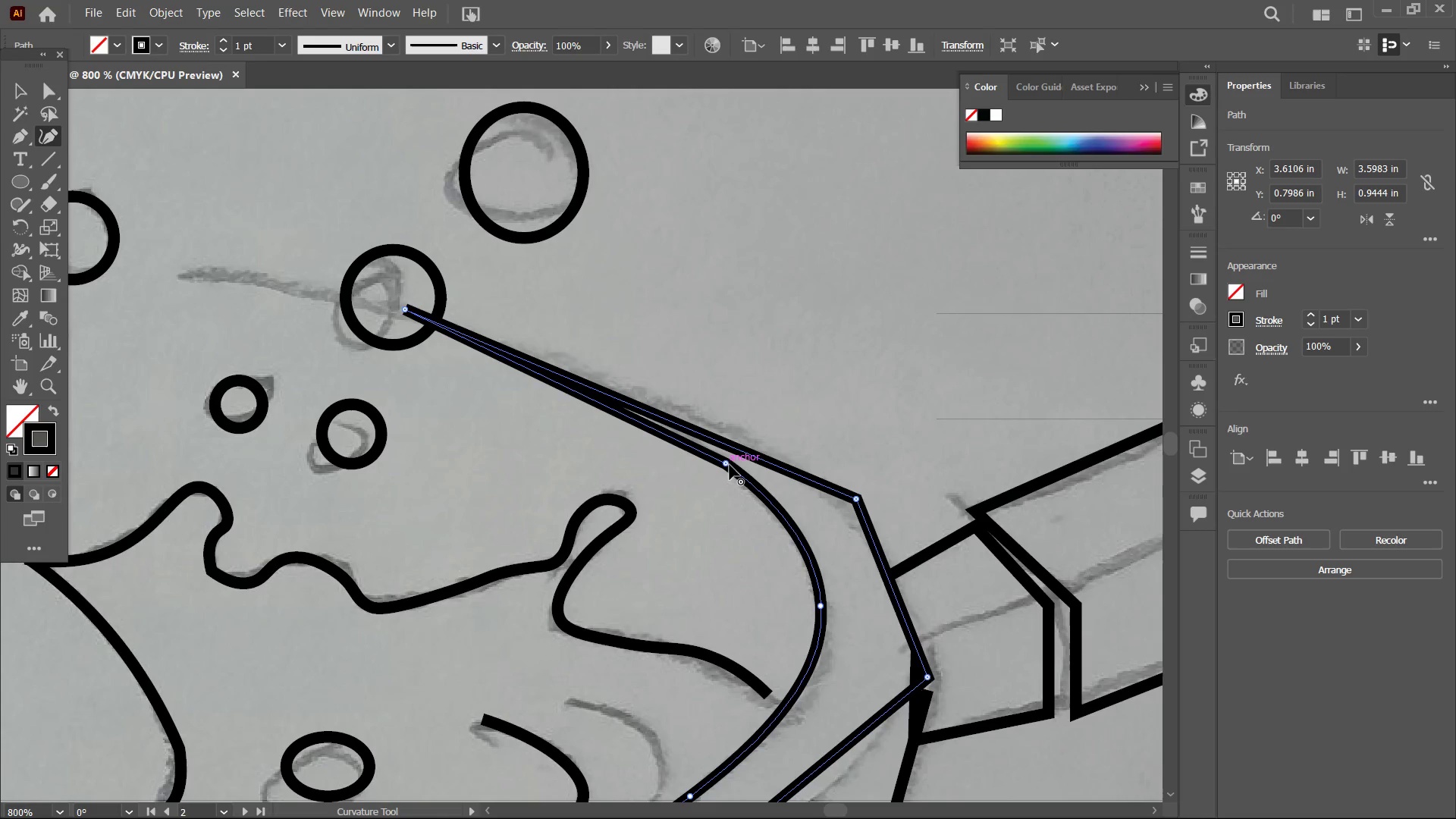 
left_click([729, 465])
 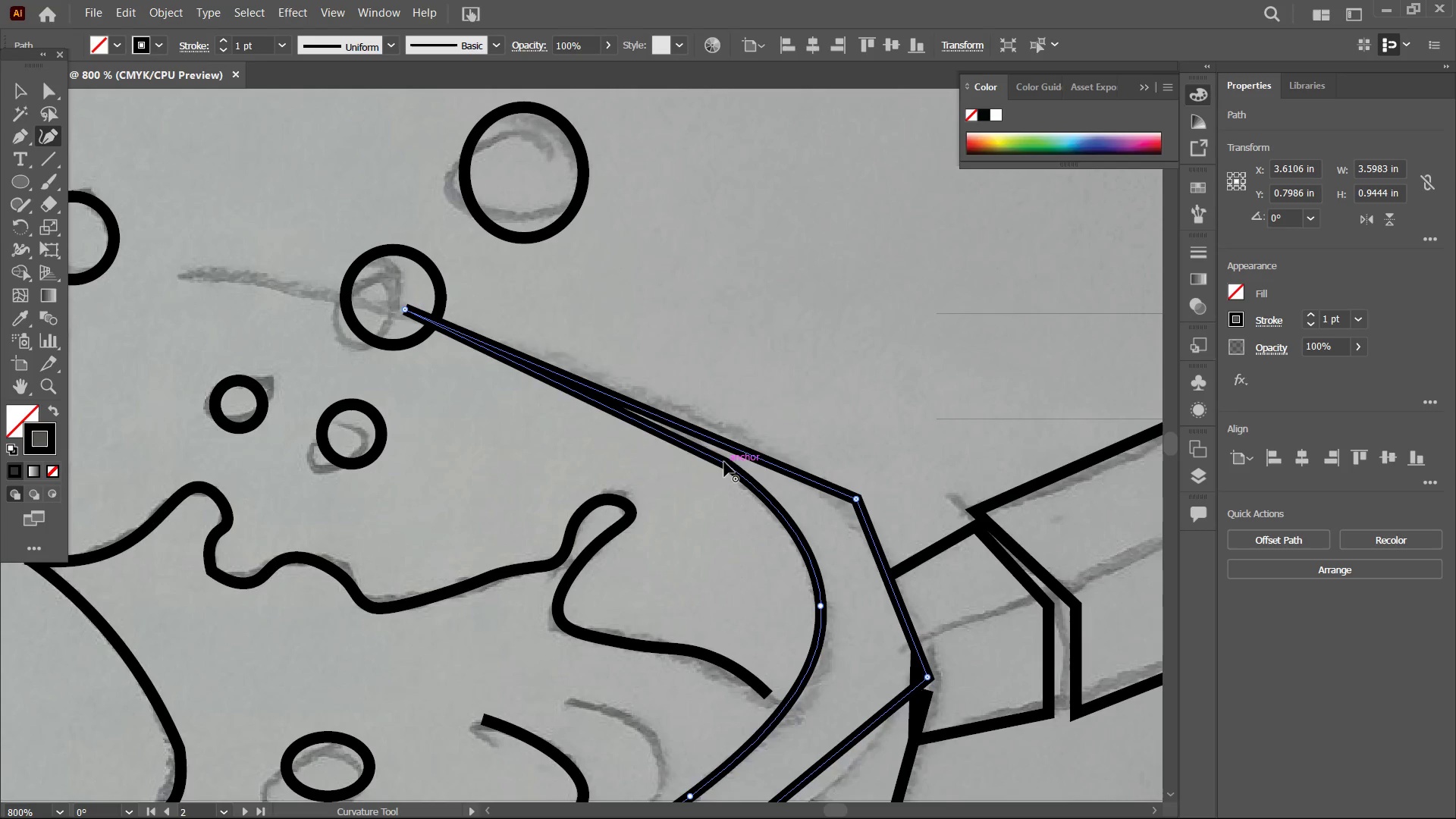 
key(Backspace)
 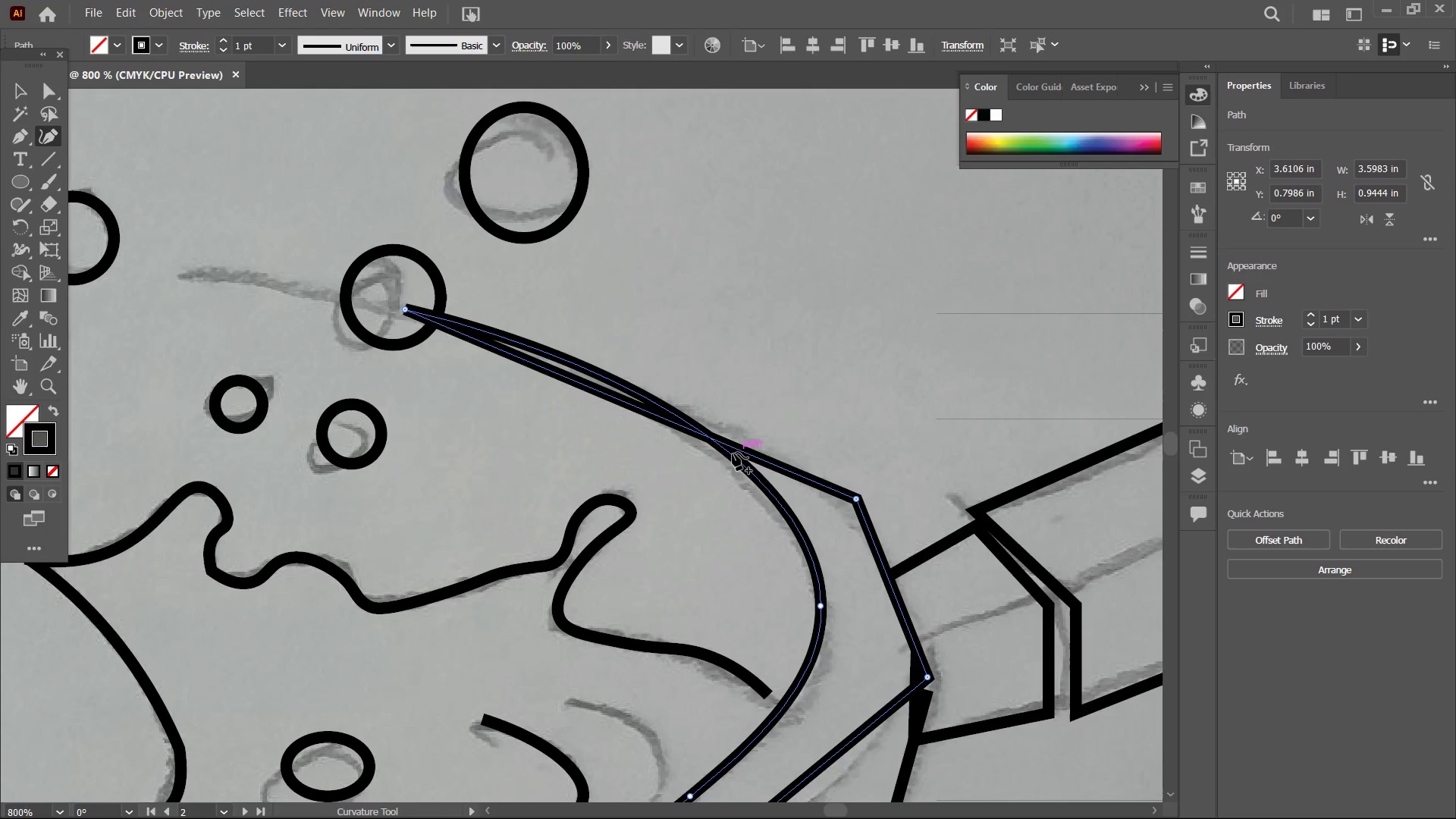 
left_click_drag(start_coordinate=[733, 453], to_coordinate=[730, 463])
 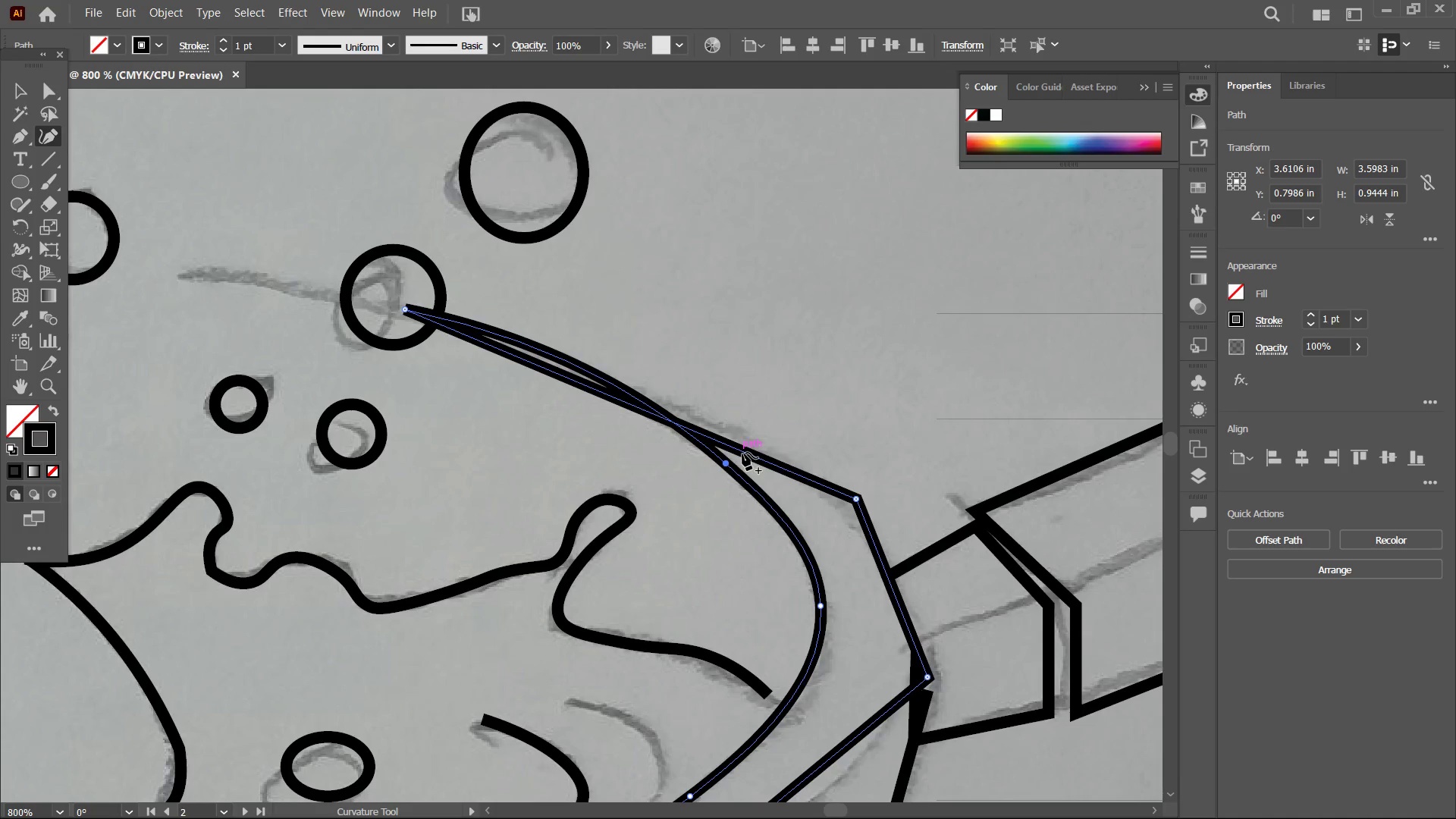 
left_click_drag(start_coordinate=[742, 453], to_coordinate=[745, 433])
 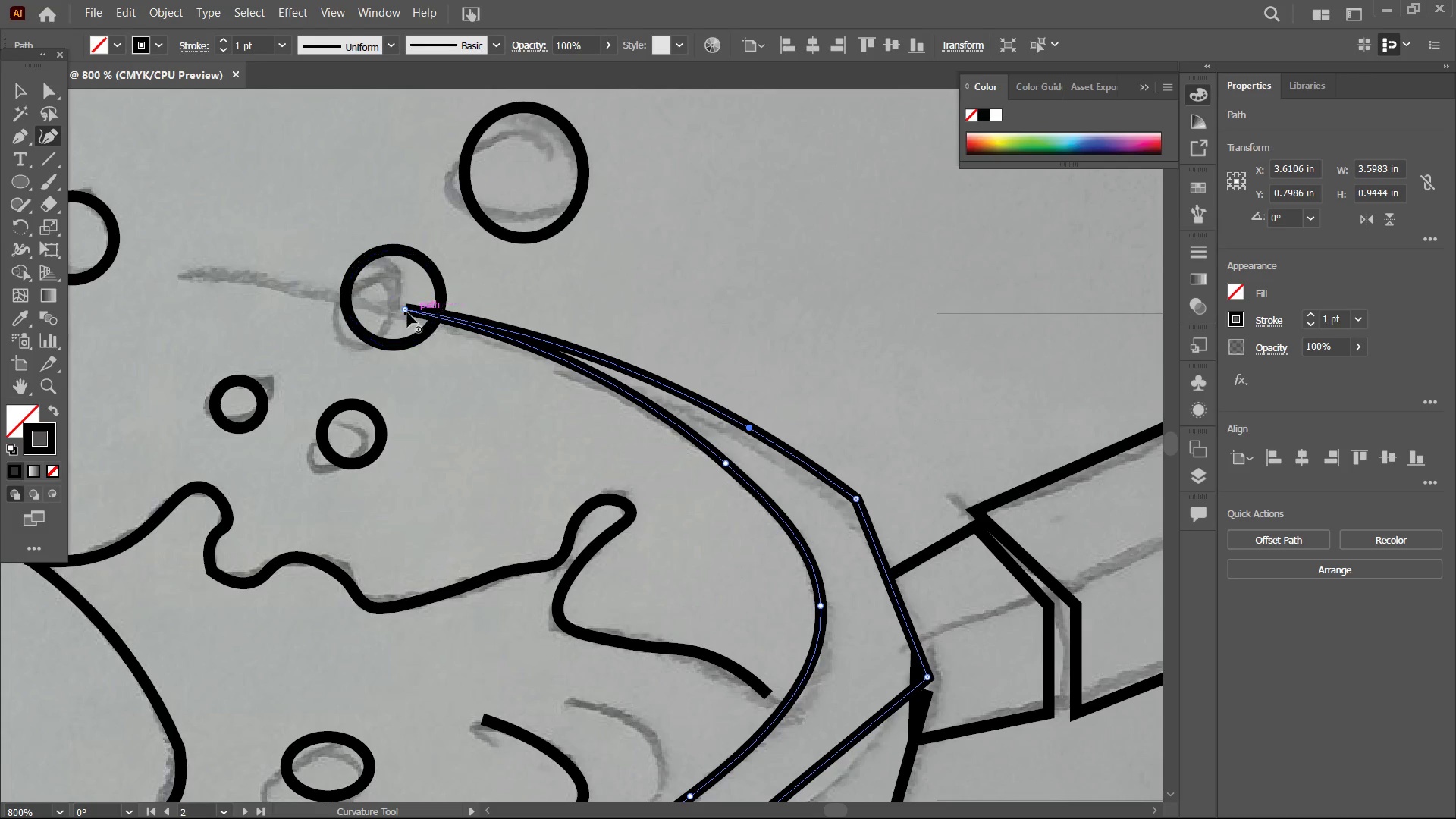 
left_click_drag(start_coordinate=[406, 310], to_coordinate=[449, 326])
 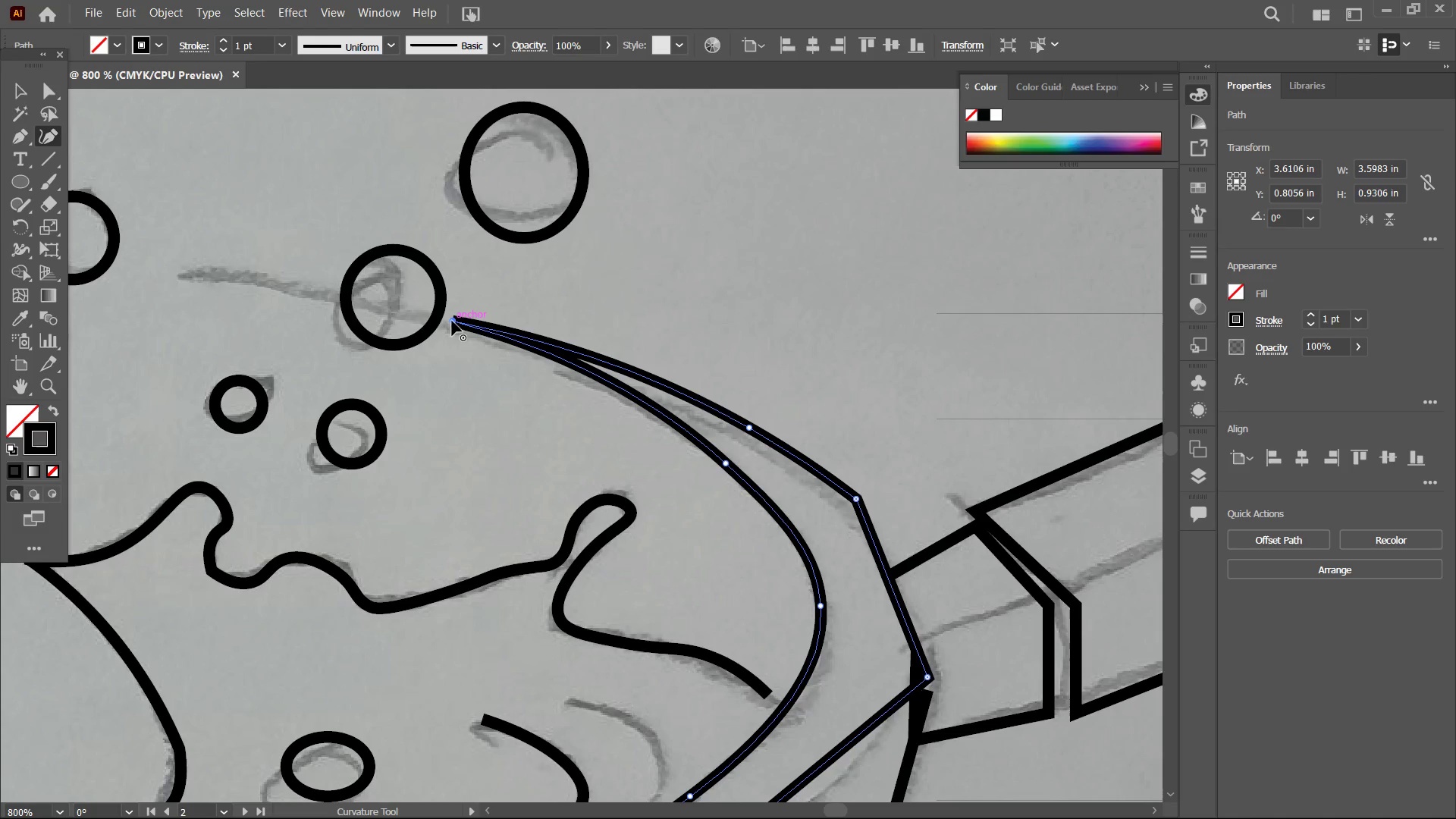 
left_click_drag(start_coordinate=[452, 321], to_coordinate=[449, 328])
 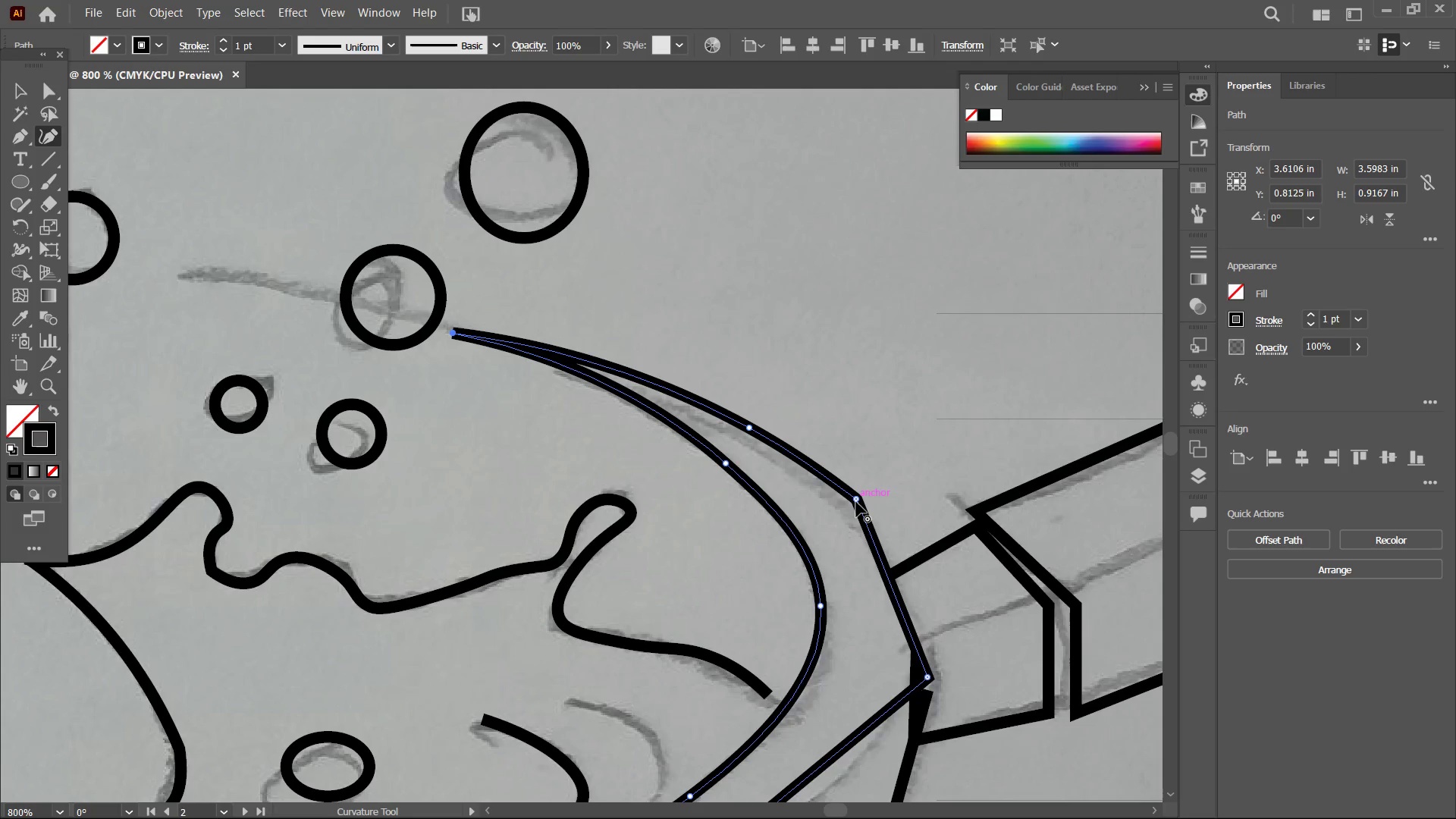 
left_click([855, 500])
 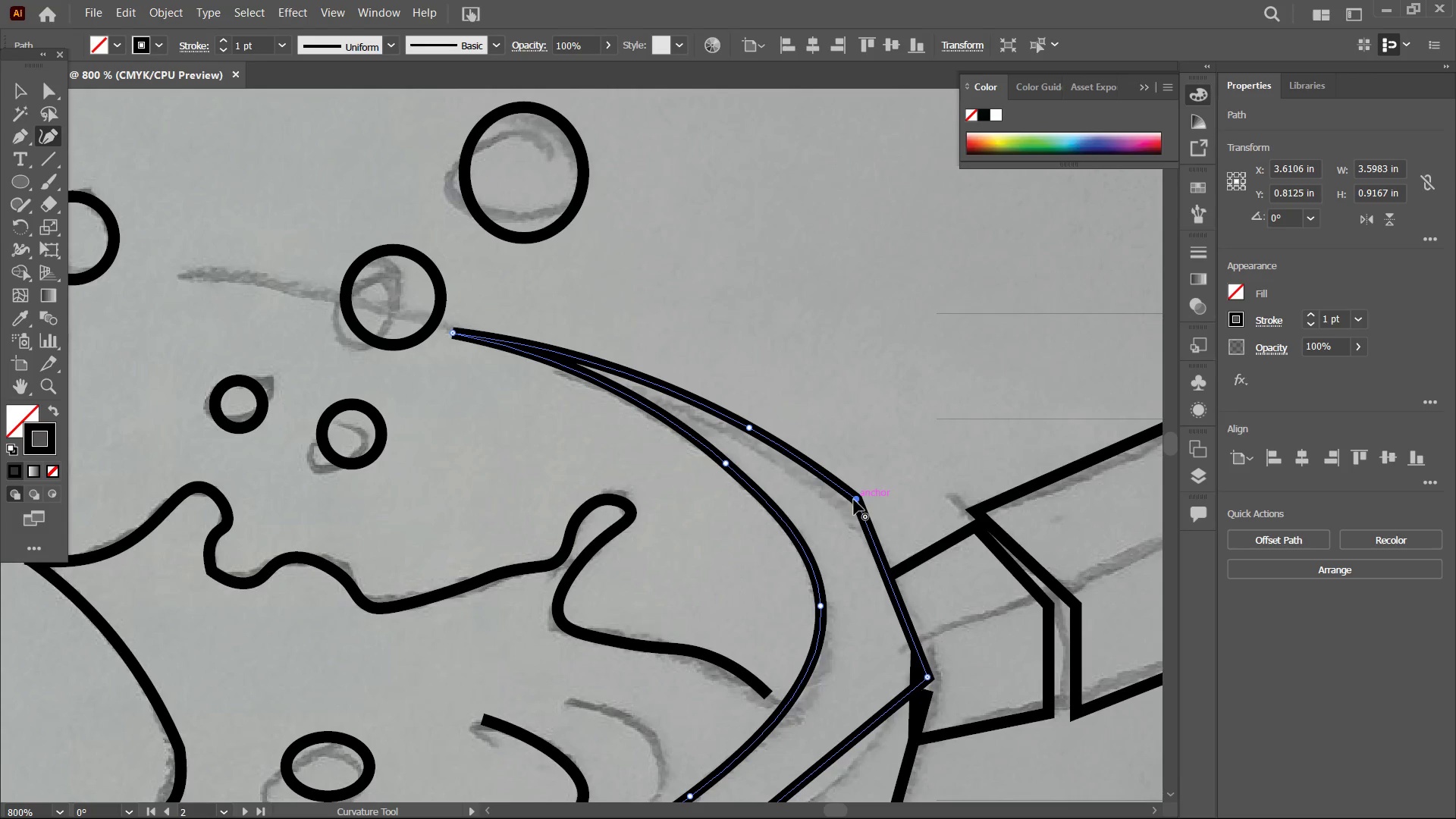 
key(Backspace)
 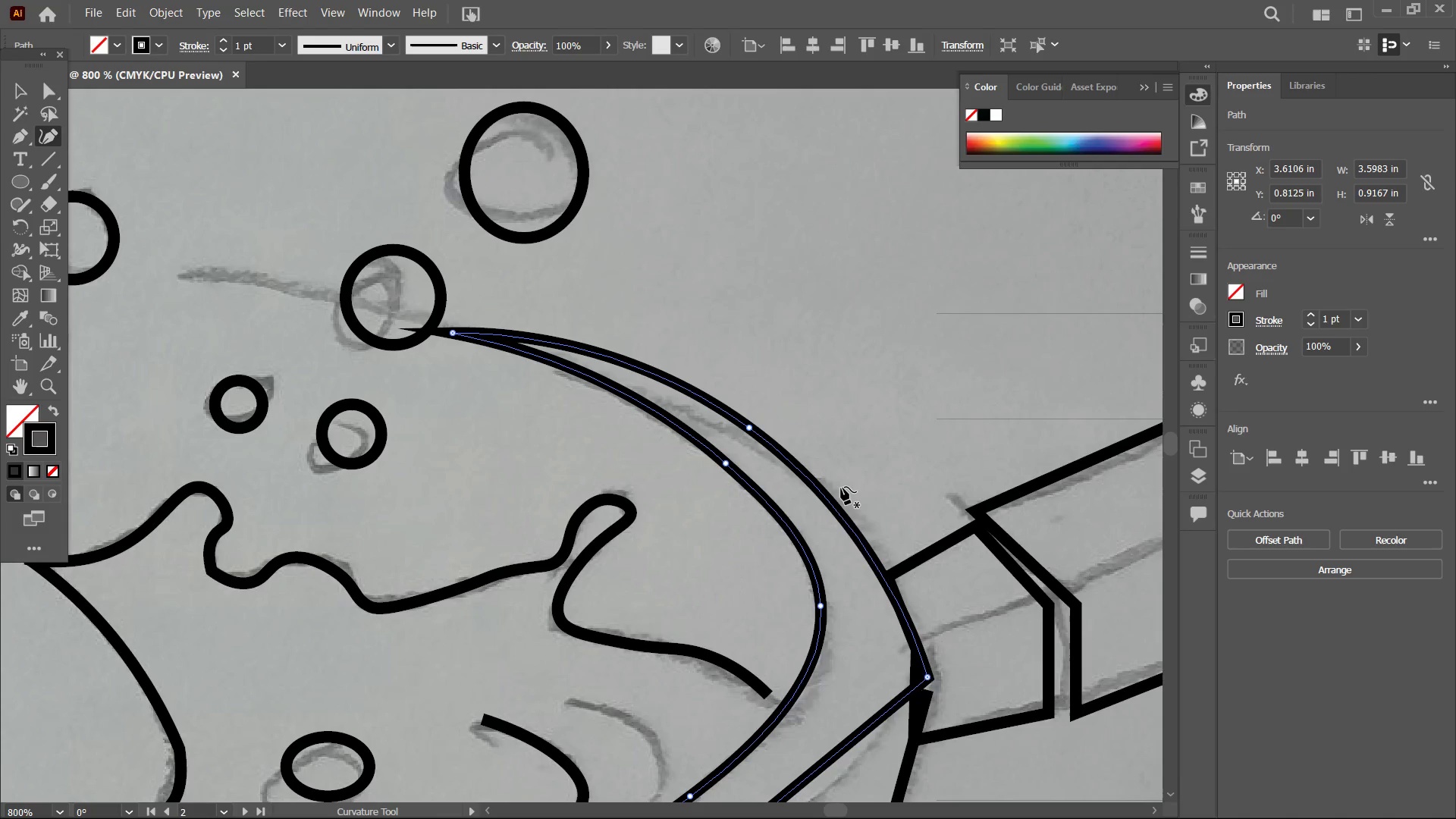 
hold_key(key=Space, duration=1.2)
 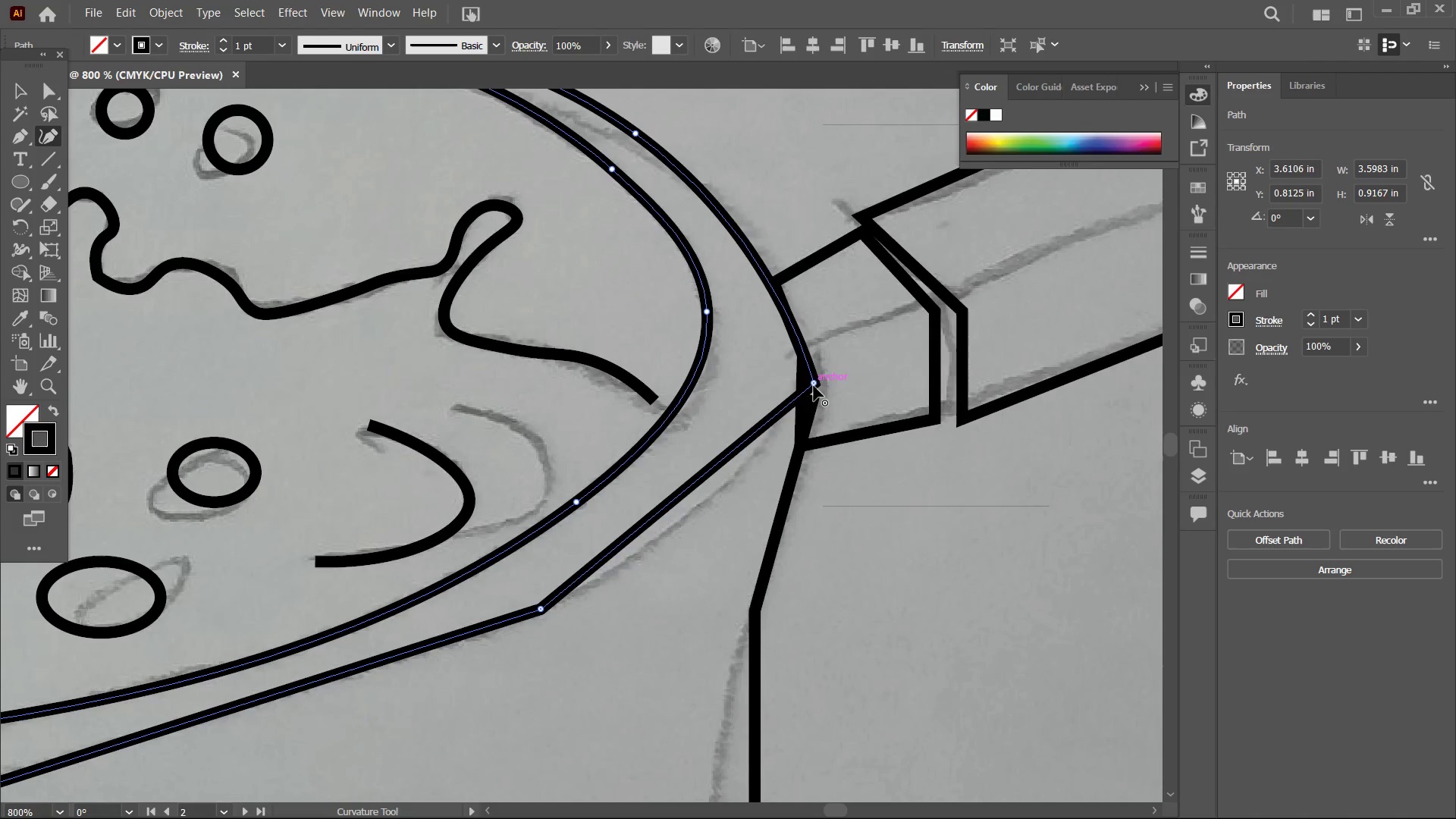 
left_click_drag(start_coordinate=[864, 502], to_coordinate=[783, 274])
 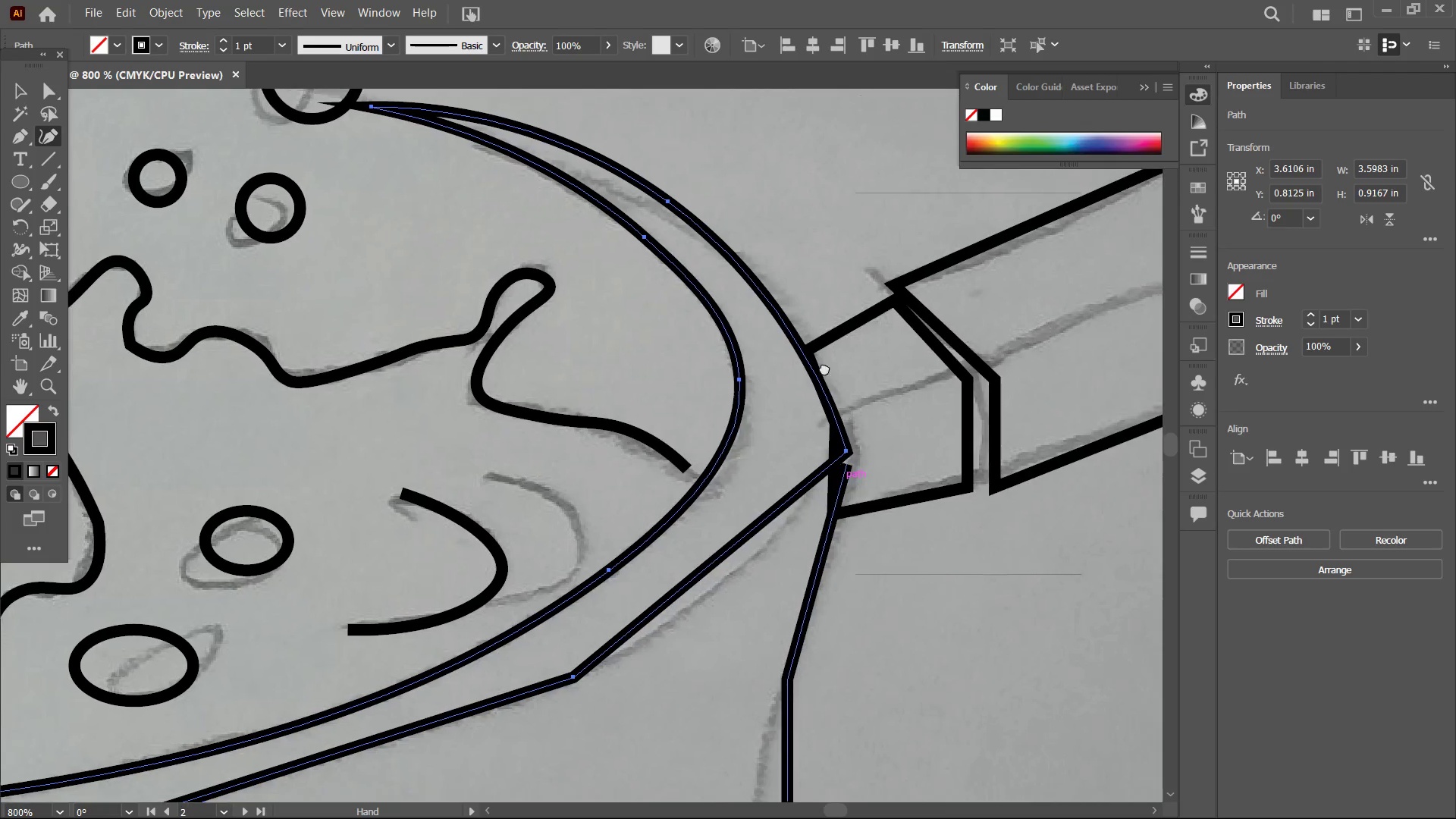 
left_click_drag(start_coordinate=[864, 453], to_coordinate=[824, 366])
 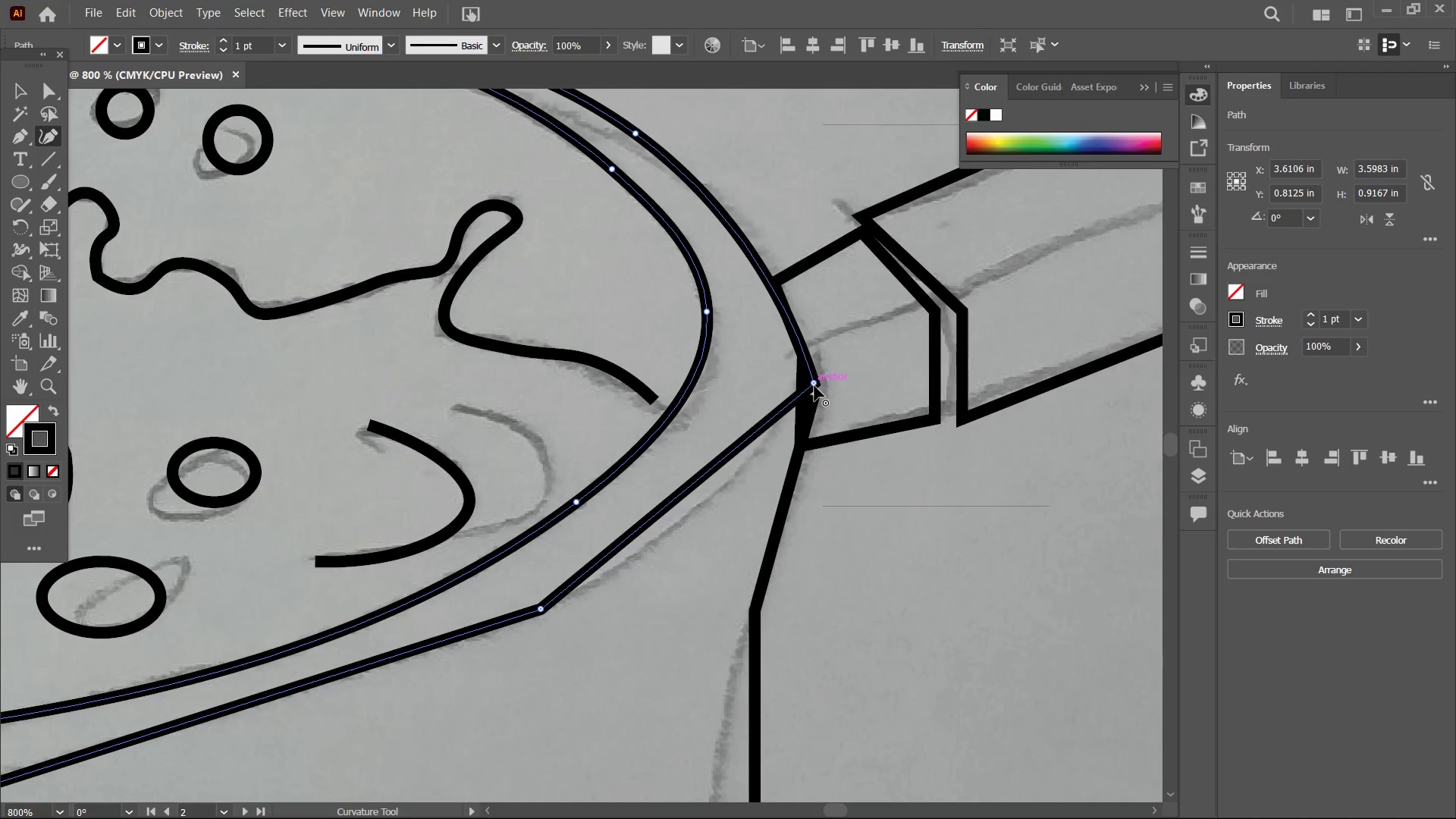 
left_click([814, 386])
 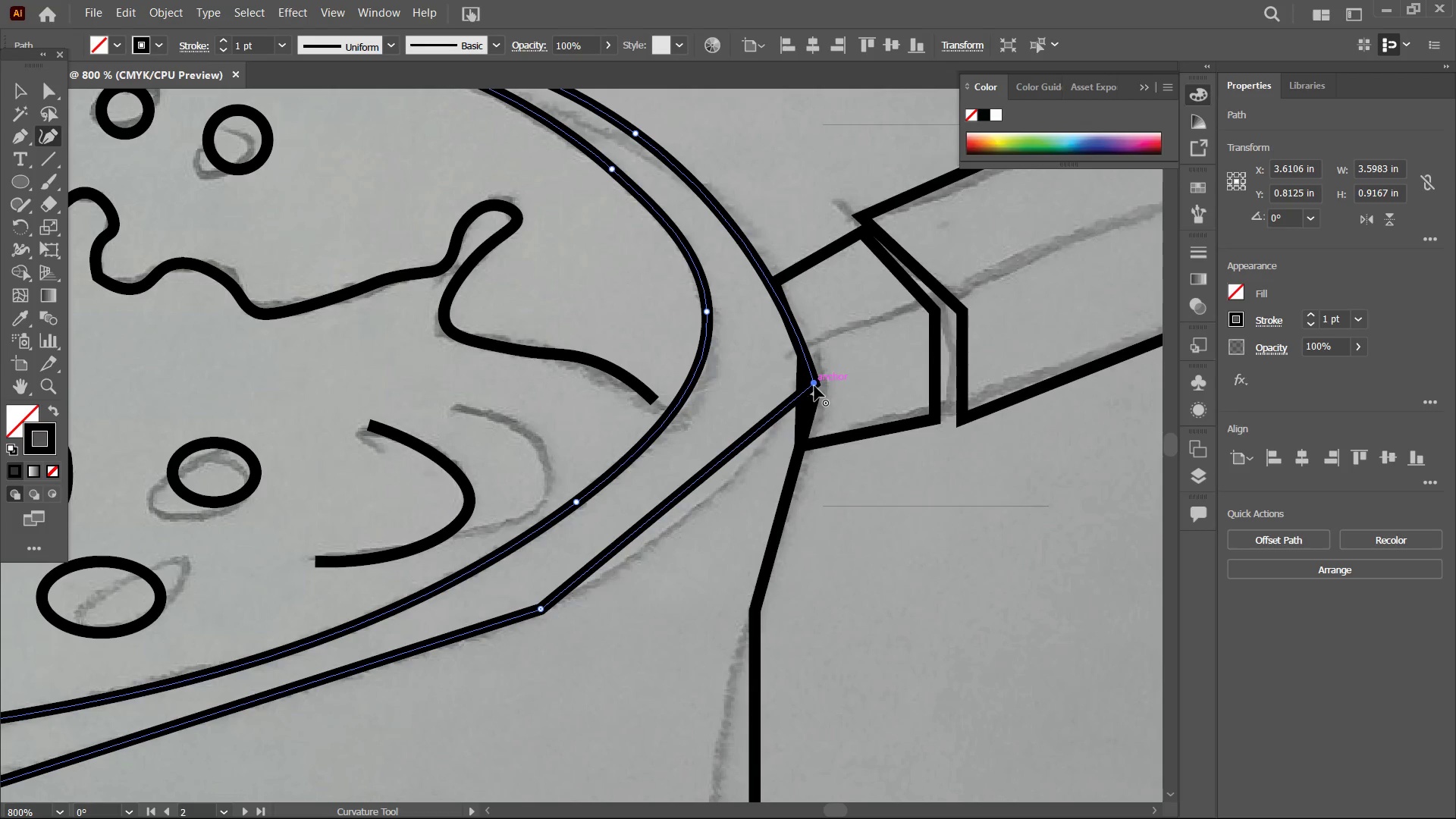 
key(Backspace)
 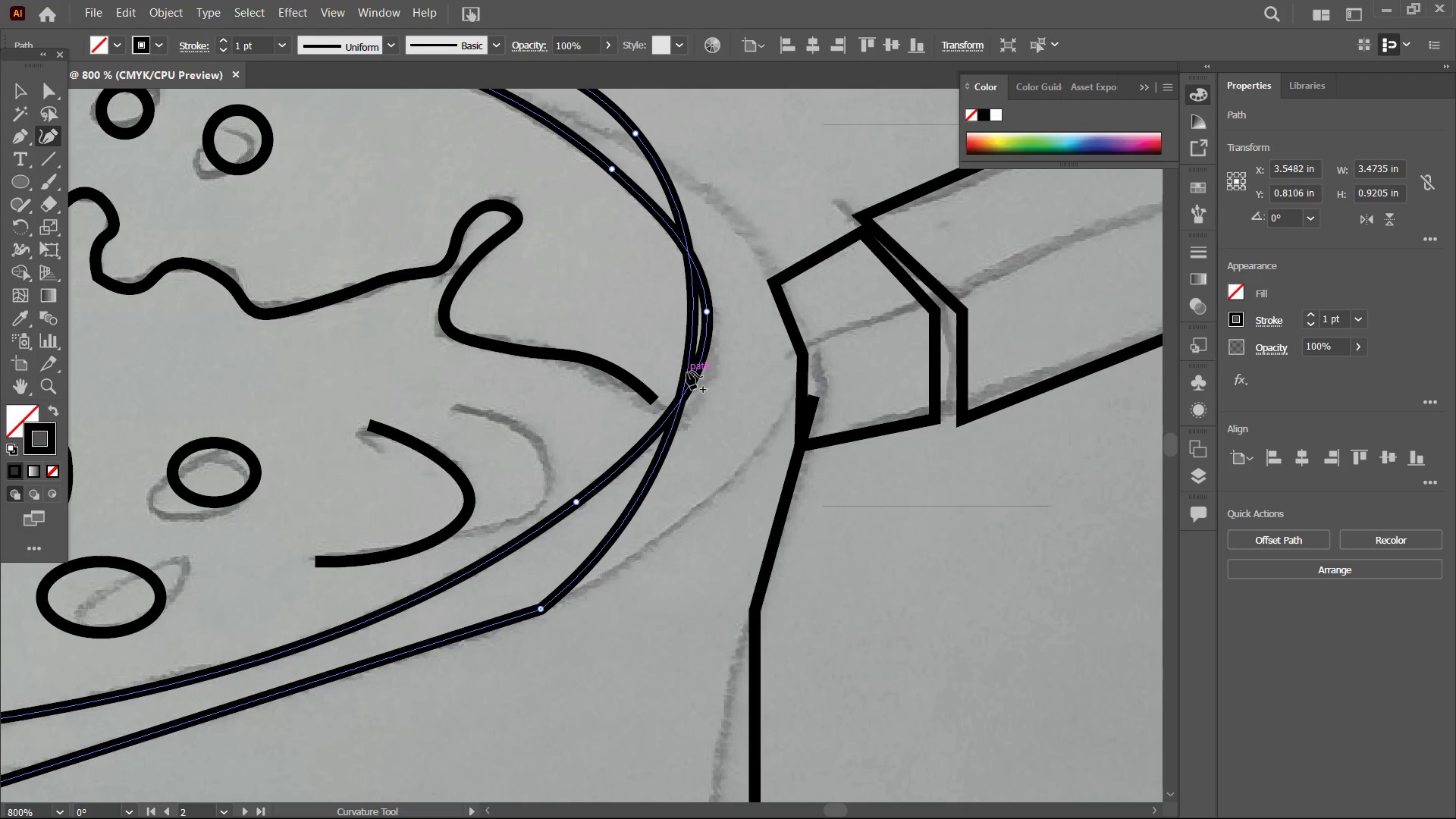 
left_click_drag(start_coordinate=[687, 372], to_coordinate=[815, 394])
 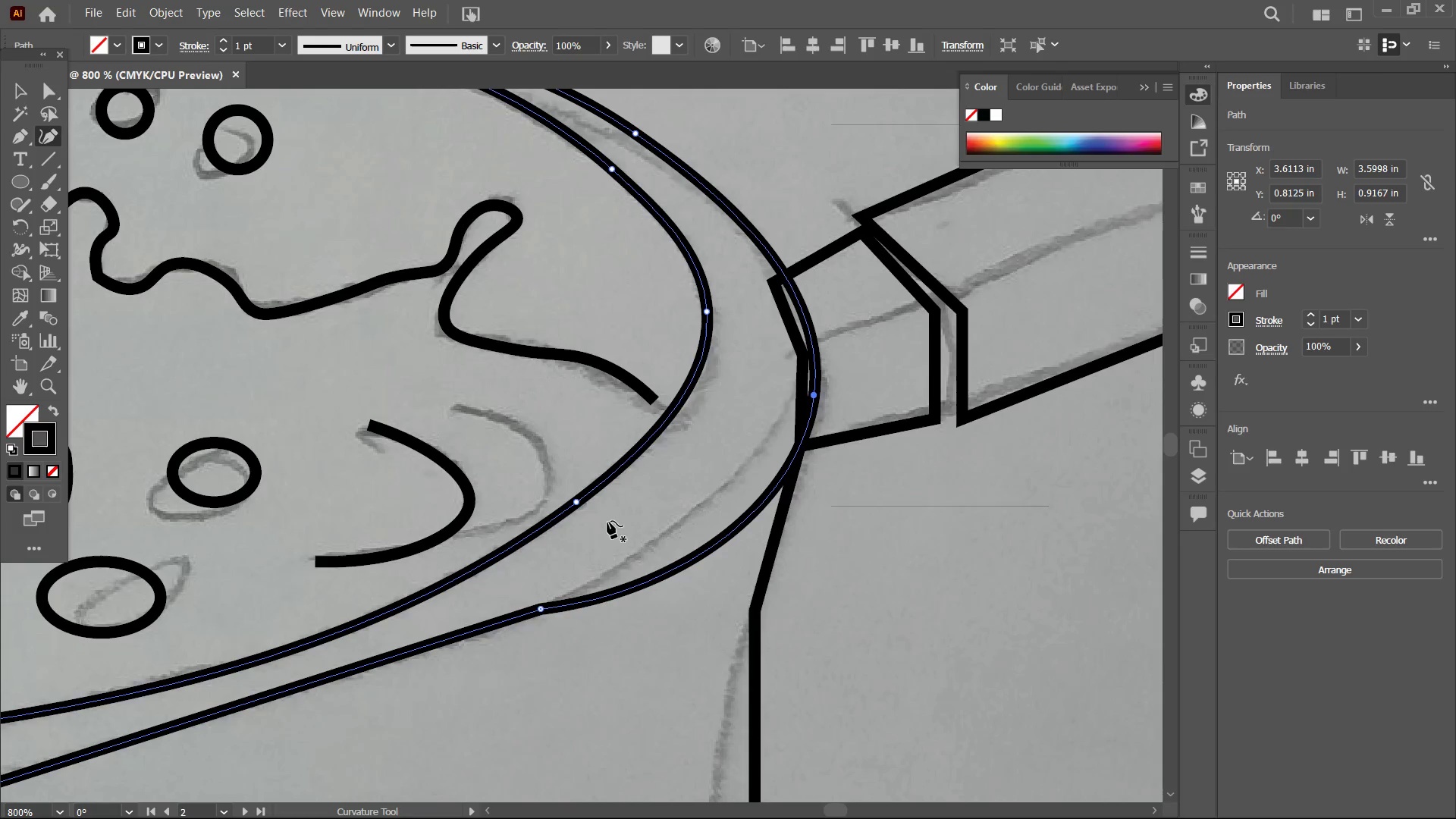 
hold_key(key=Space, duration=0.94)
 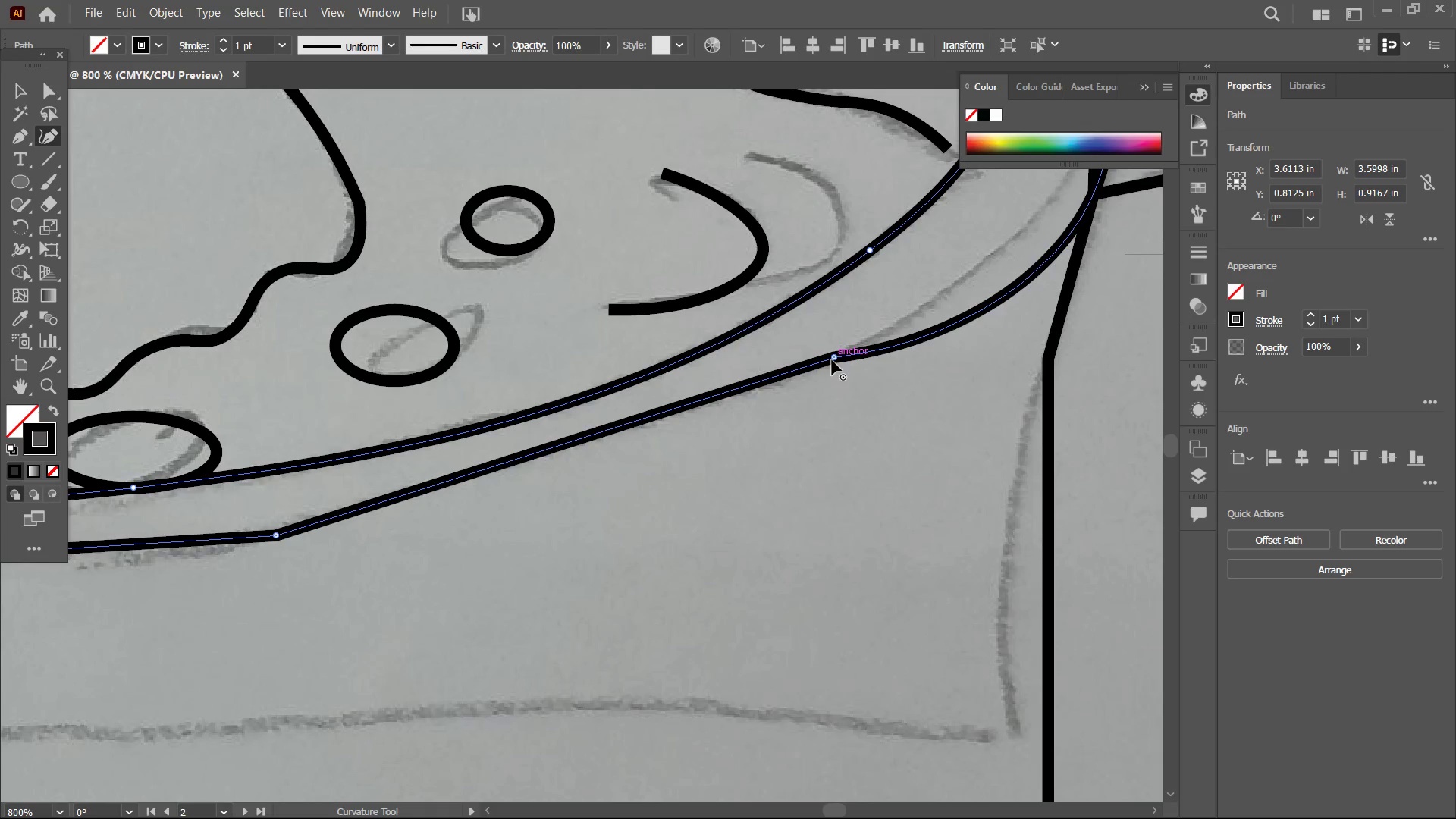 
left_click_drag(start_coordinate=[605, 519], to_coordinate=[798, 336])
 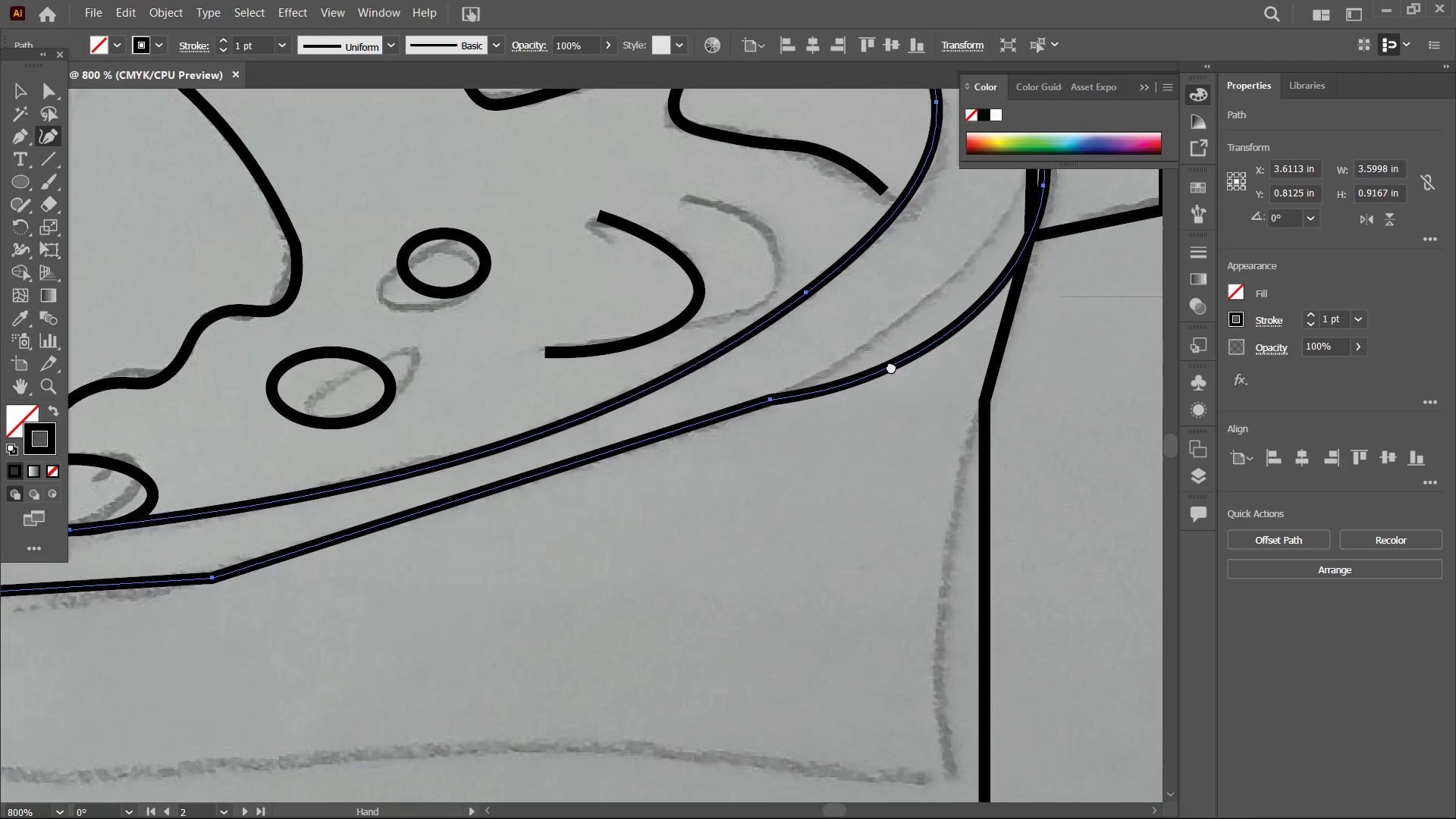 
left_click_drag(start_coordinate=[790, 435], to_coordinate=[891, 366])
 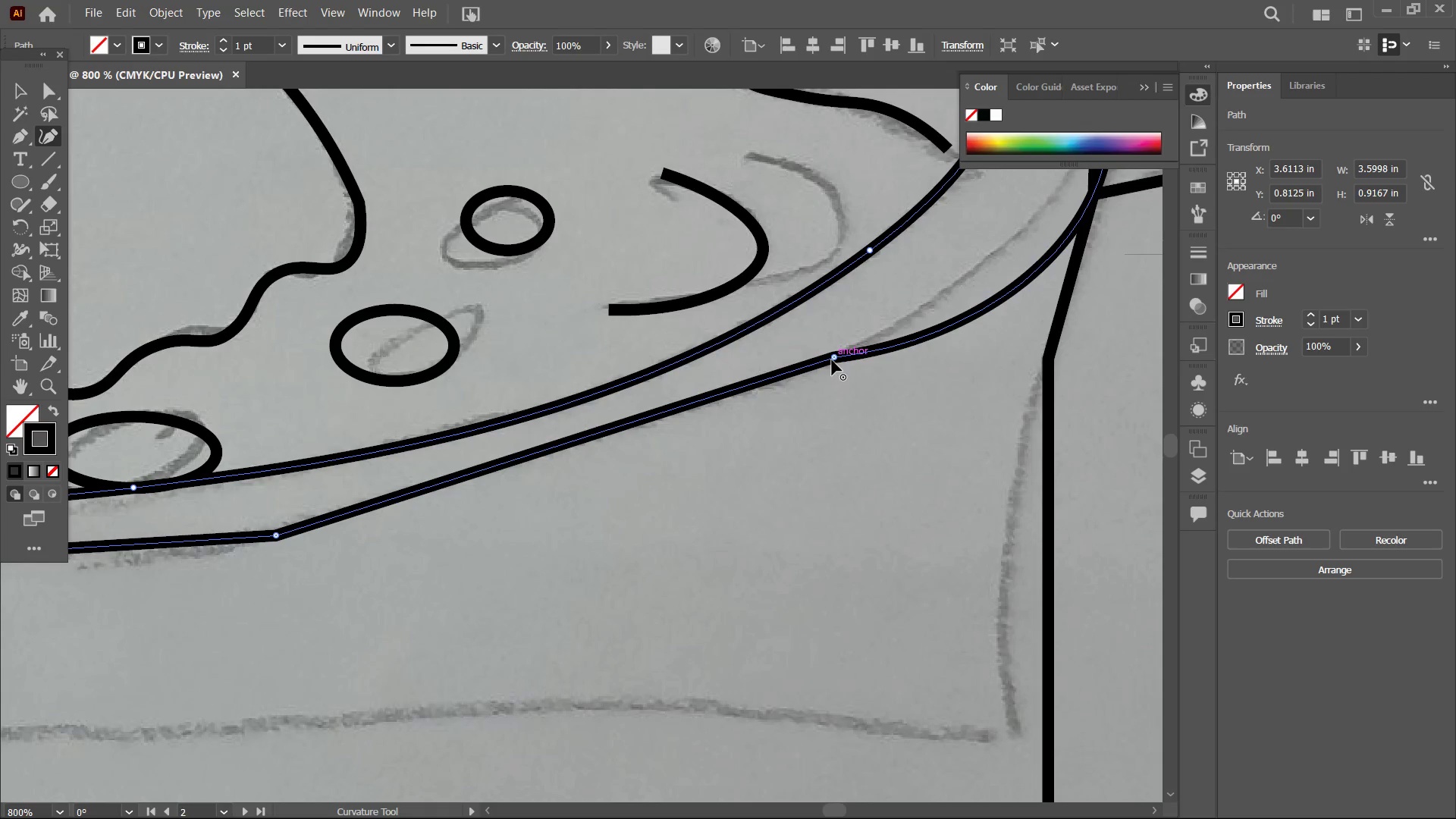 
left_click([832, 360])
 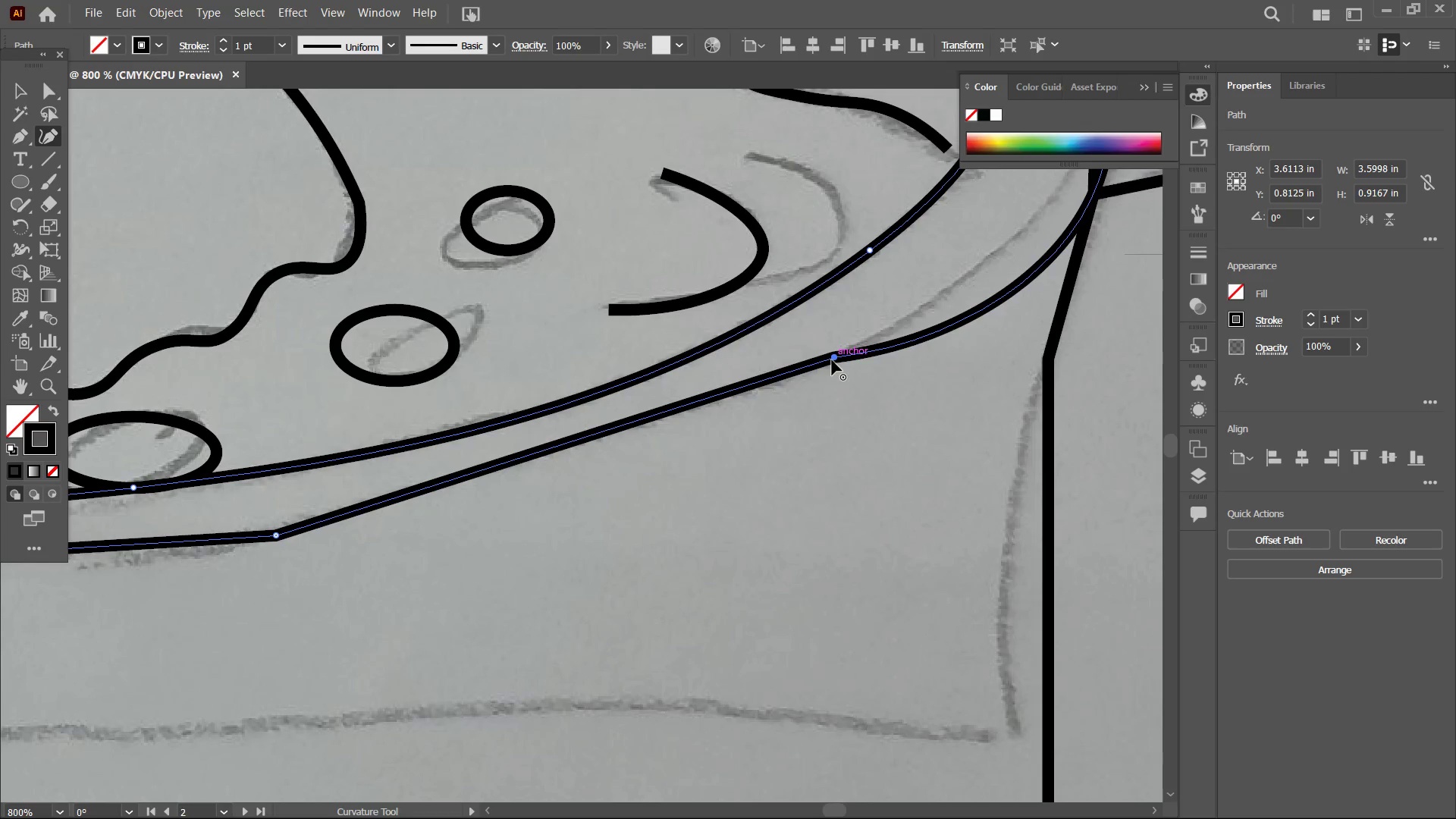 
key(Backspace)
 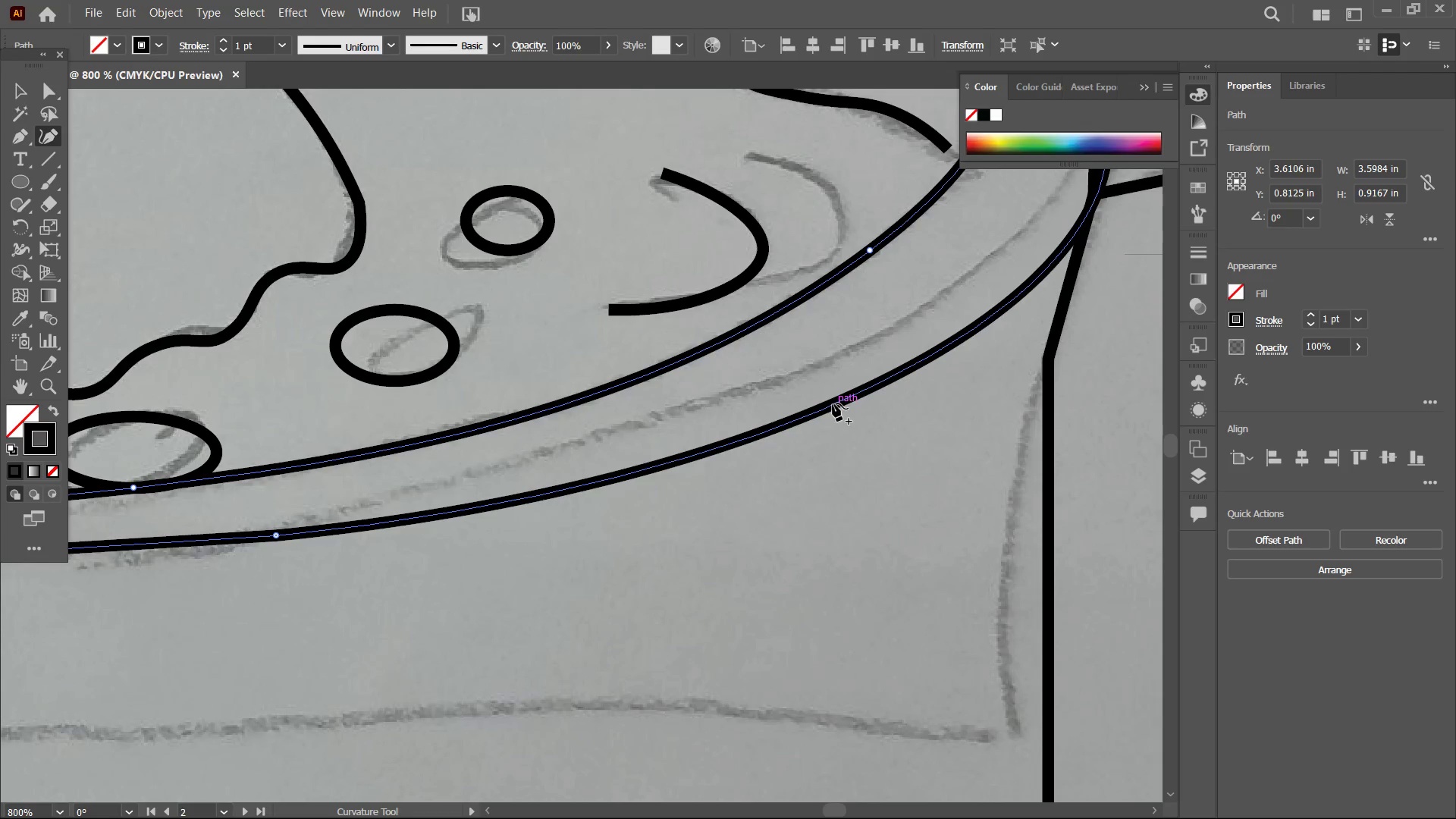 
left_click_drag(start_coordinate=[833, 403], to_coordinate=[833, 369])
 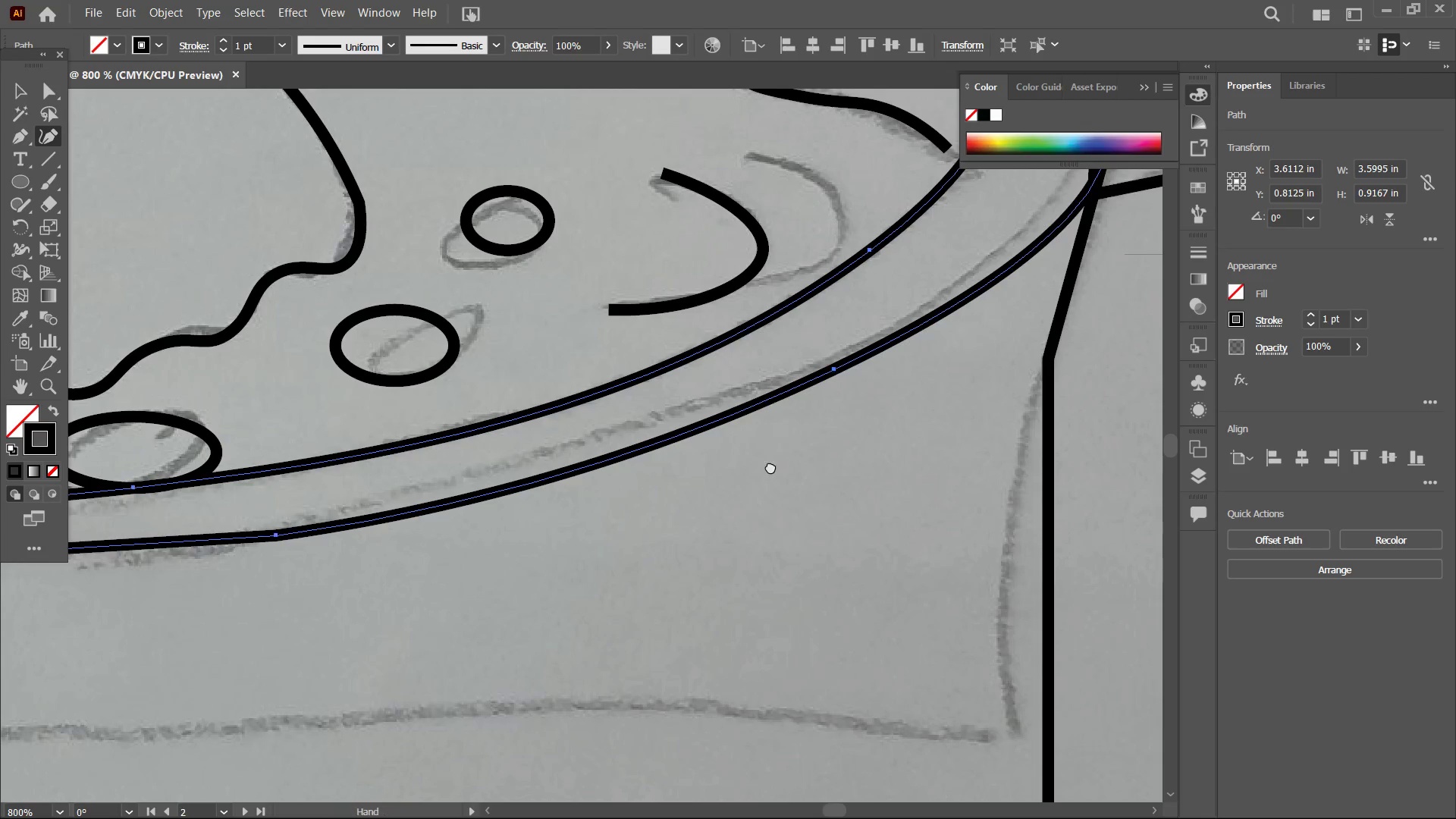 
hold_key(key=Space, duration=1.05)
 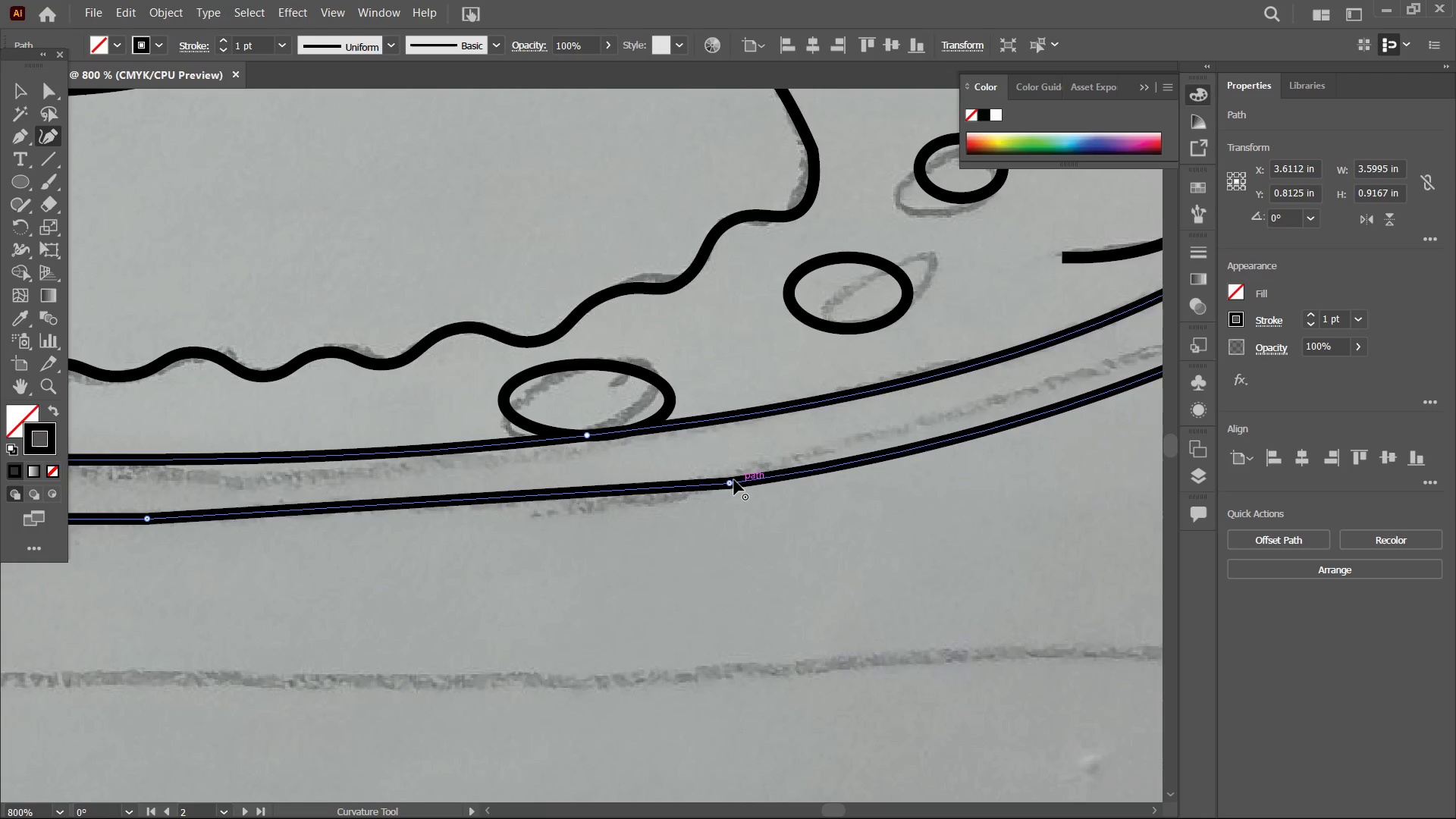 
left_click_drag(start_coordinate=[767, 465], to_coordinate=[1009, 442])
 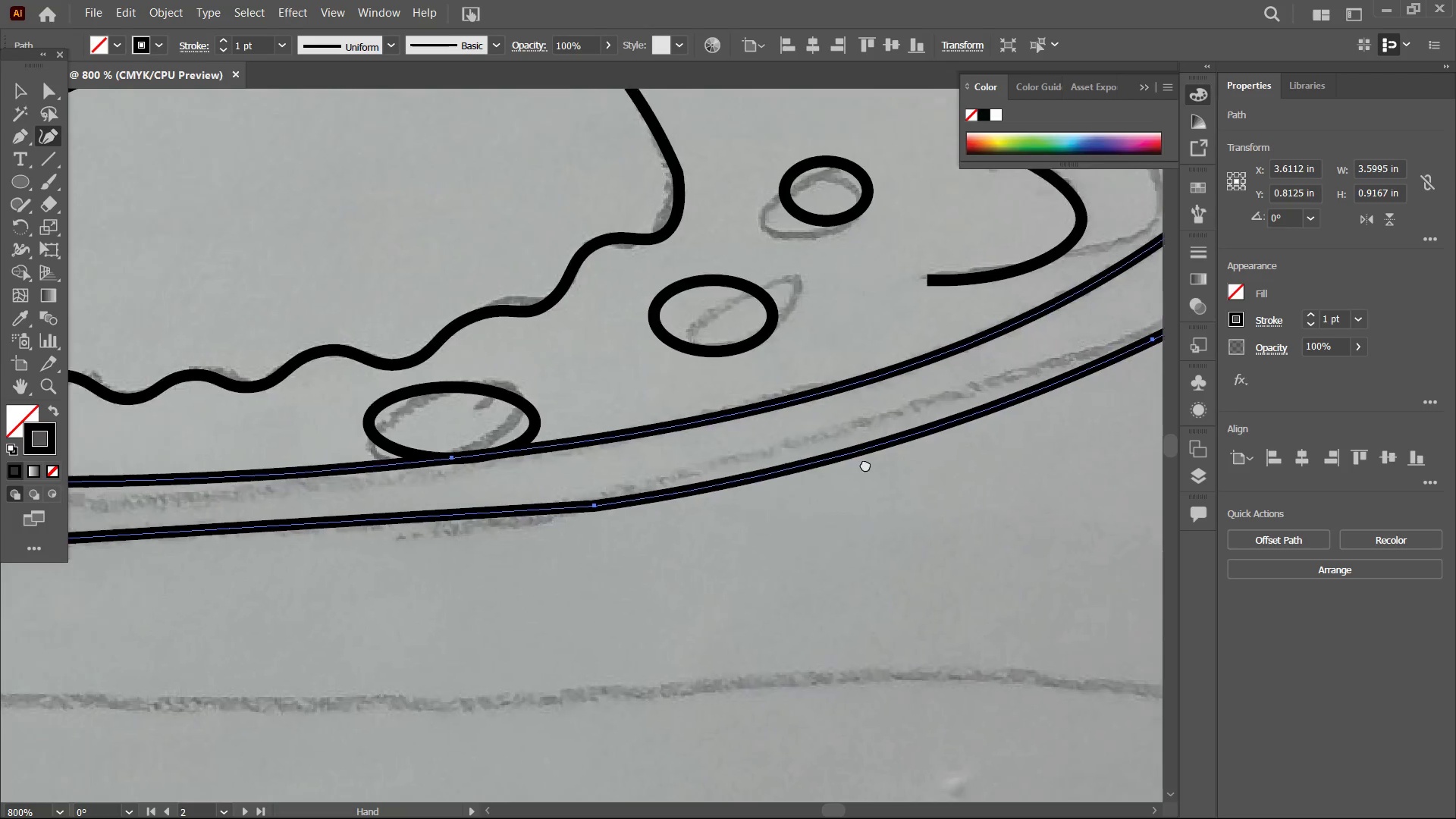 
left_click_drag(start_coordinate=[664, 491], to_coordinate=[876, 460])
 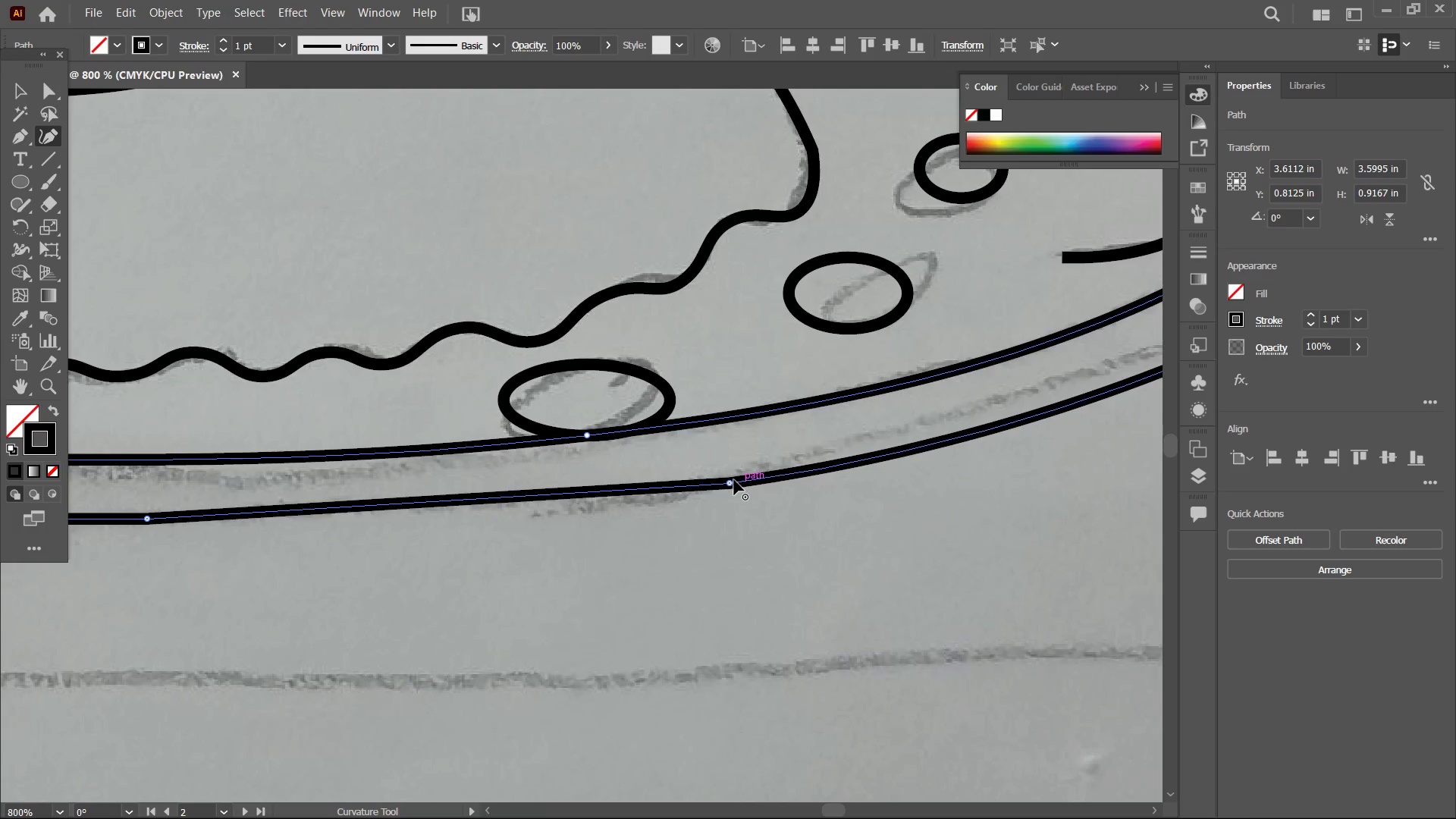 
left_click([734, 480])
 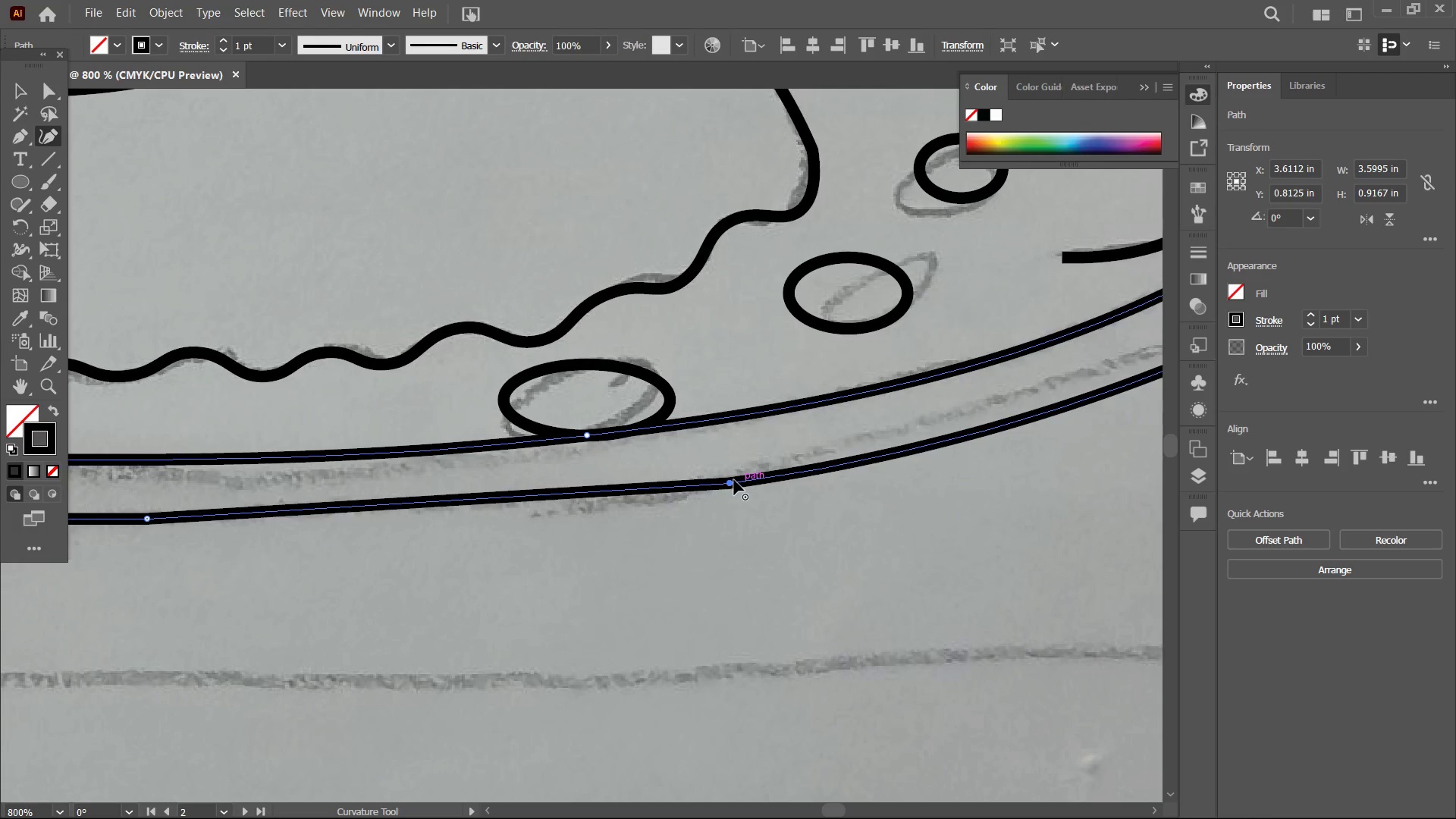 
key(Backspace)
 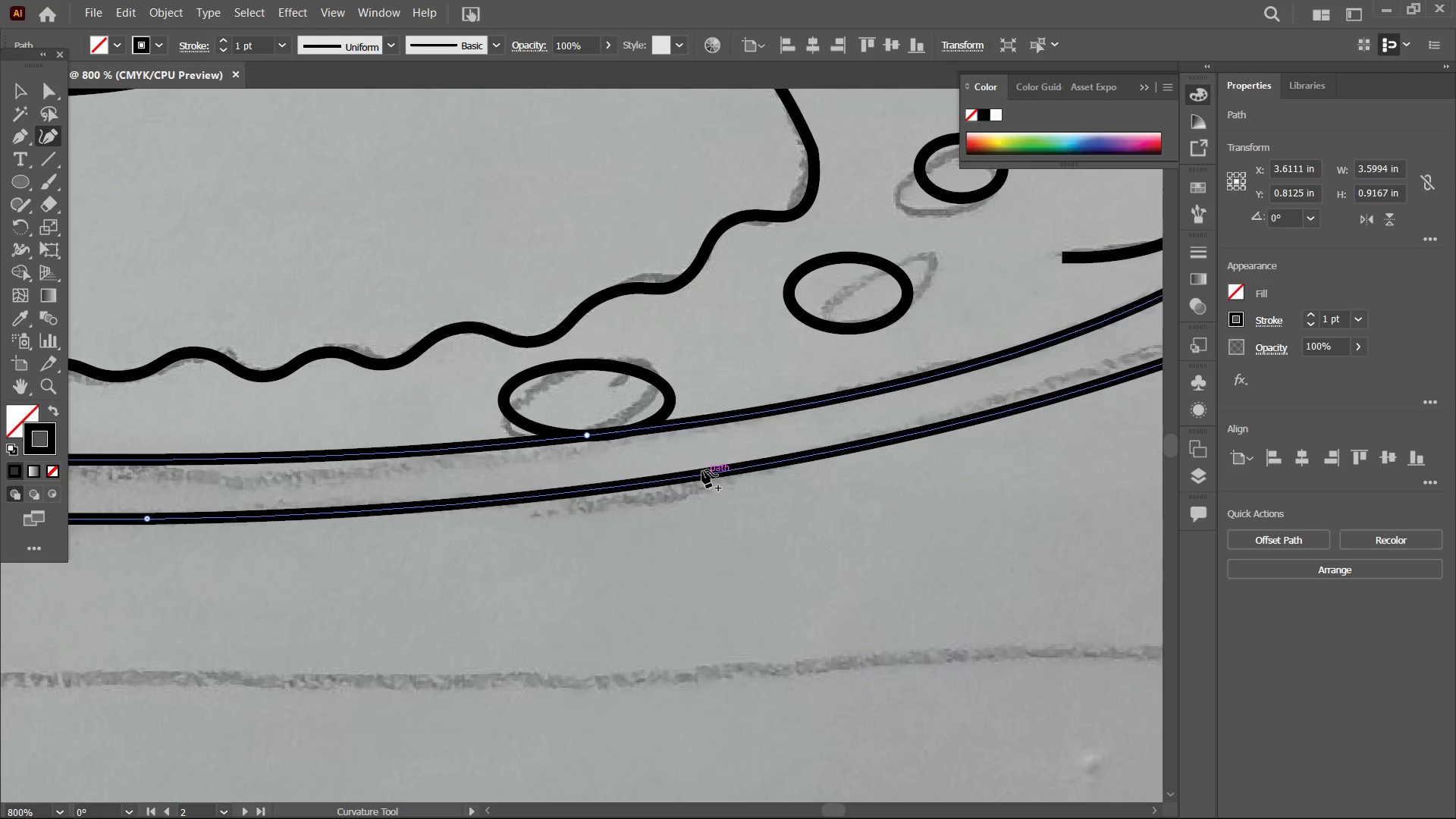 
left_click_drag(start_coordinate=[702, 470], to_coordinate=[699, 492])
 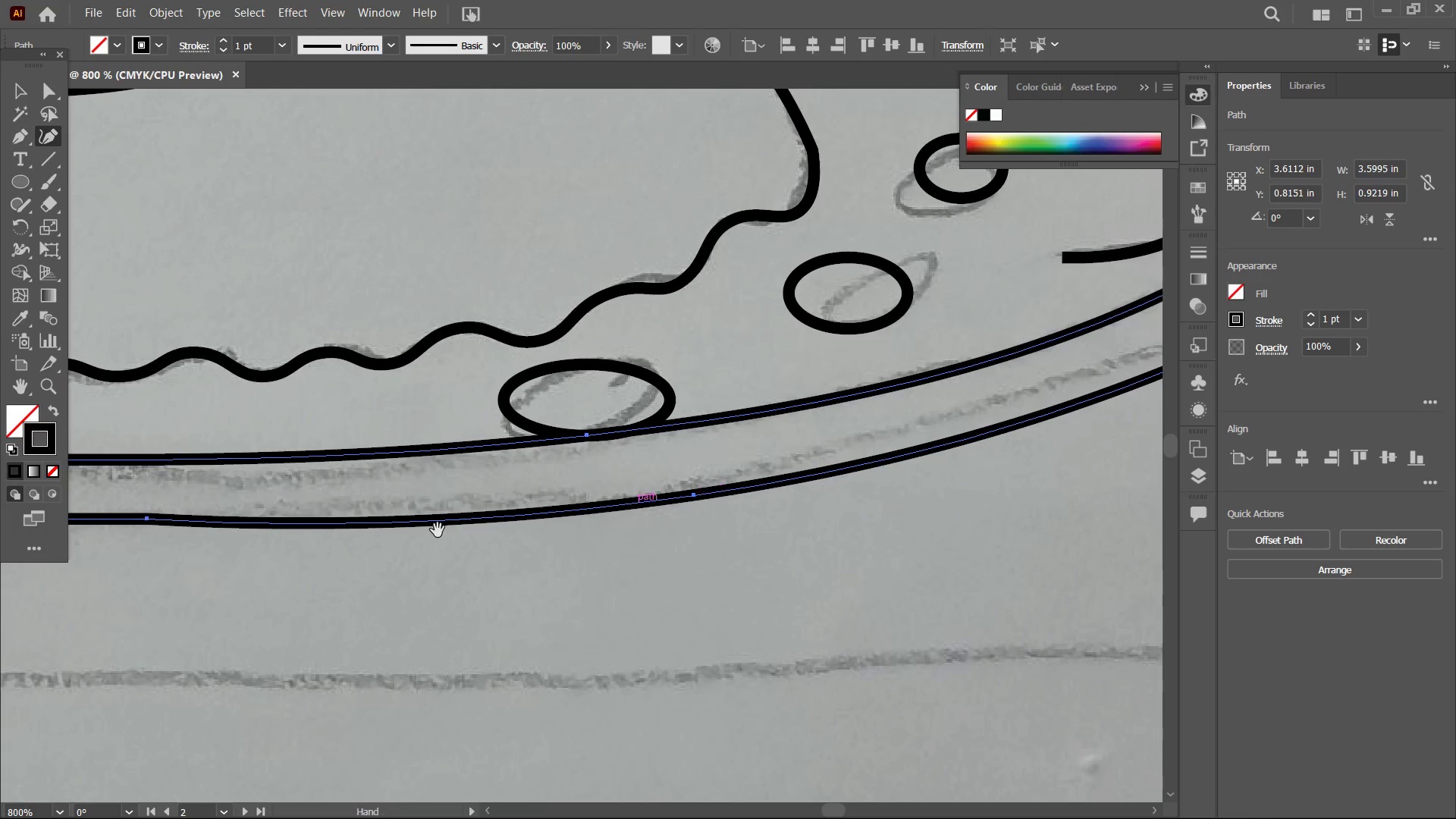 
hold_key(key=Space, duration=0.83)
 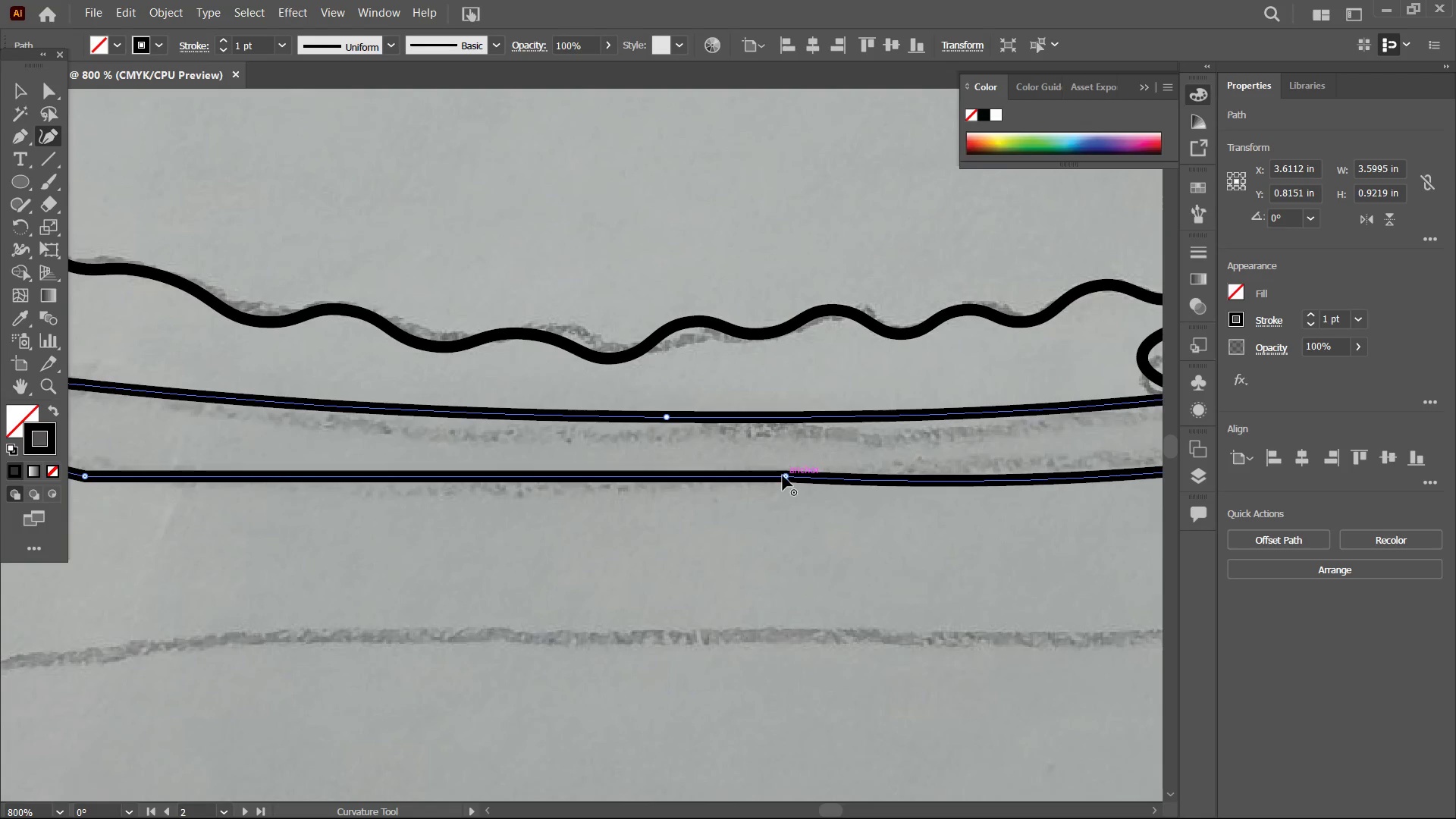 
left_click_drag(start_coordinate=[438, 530], to_coordinate=[823, 498])
 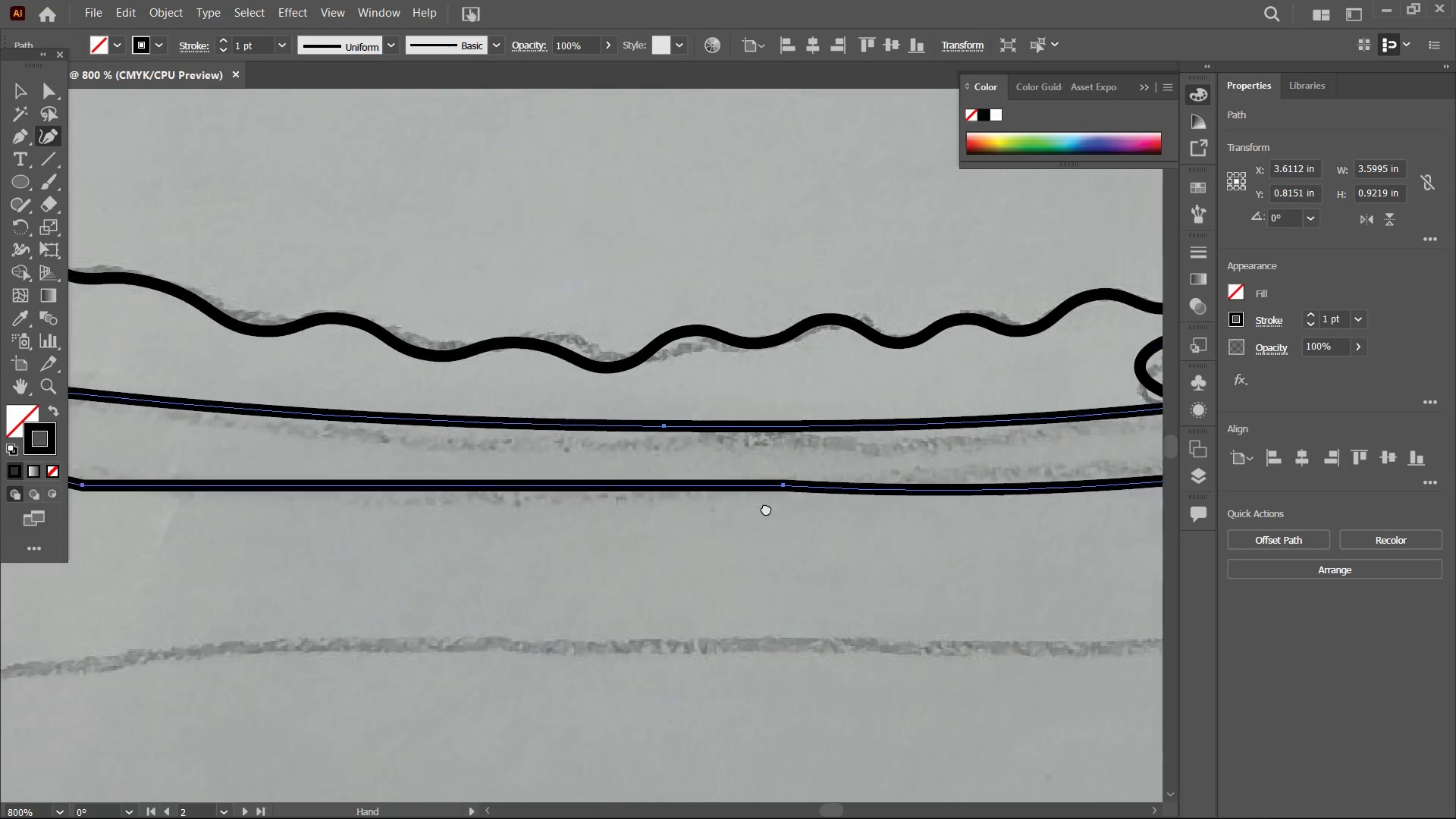 
left_click_drag(start_coordinate=[509, 515], to_coordinate=[743, 498])
 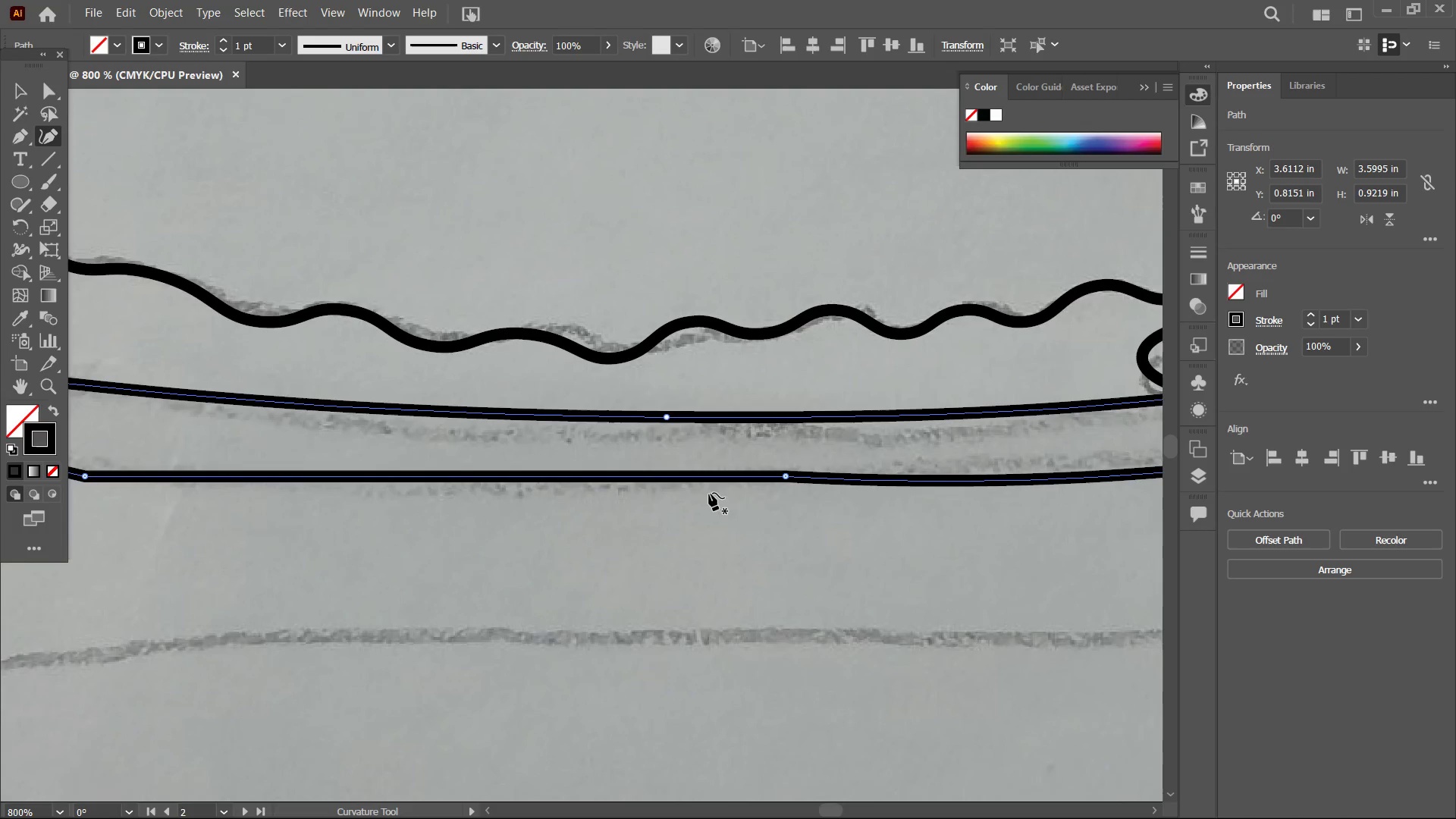 
hold_key(key=Space, duration=2.12)
 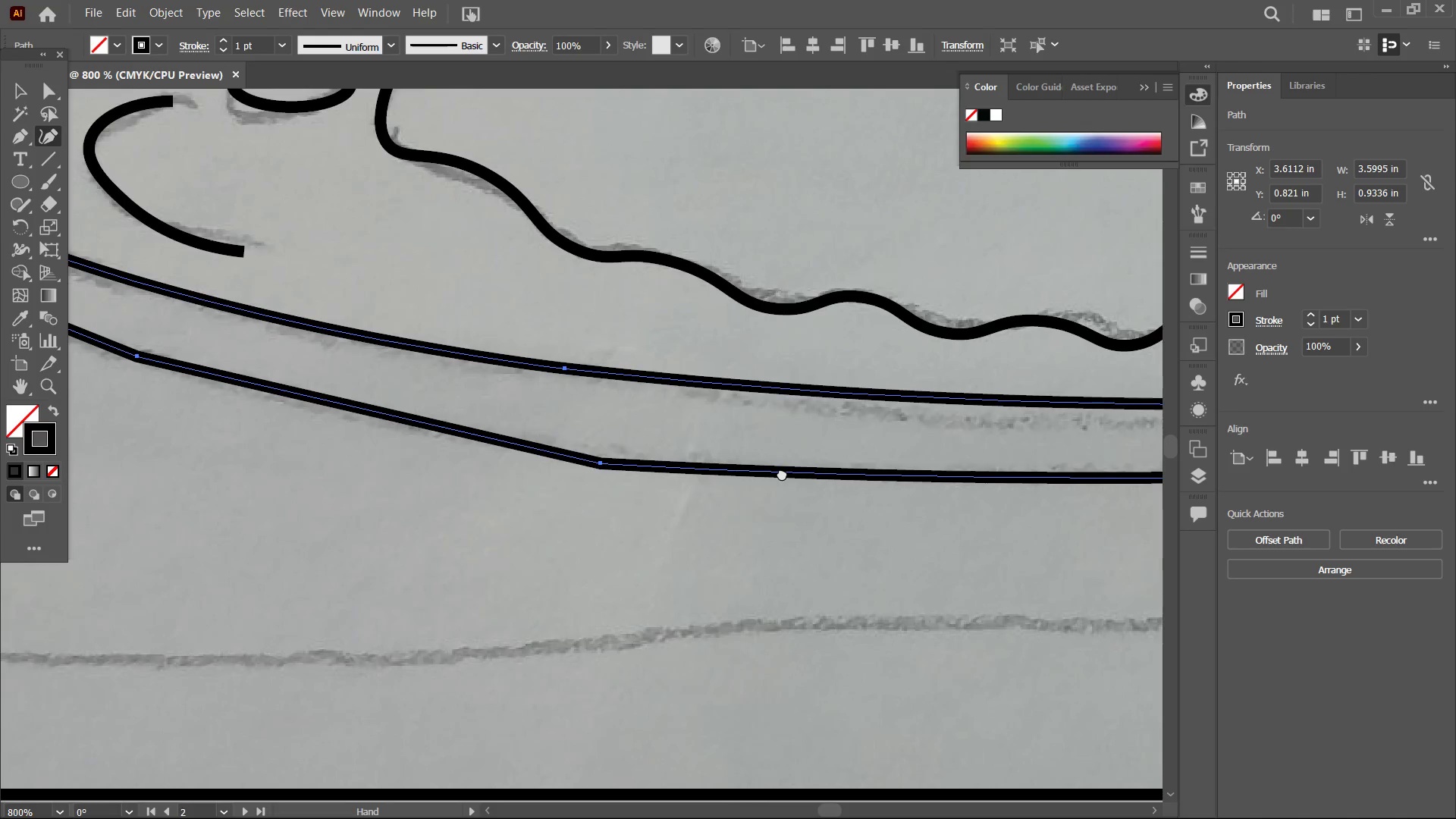 
left_click([783, 475])
 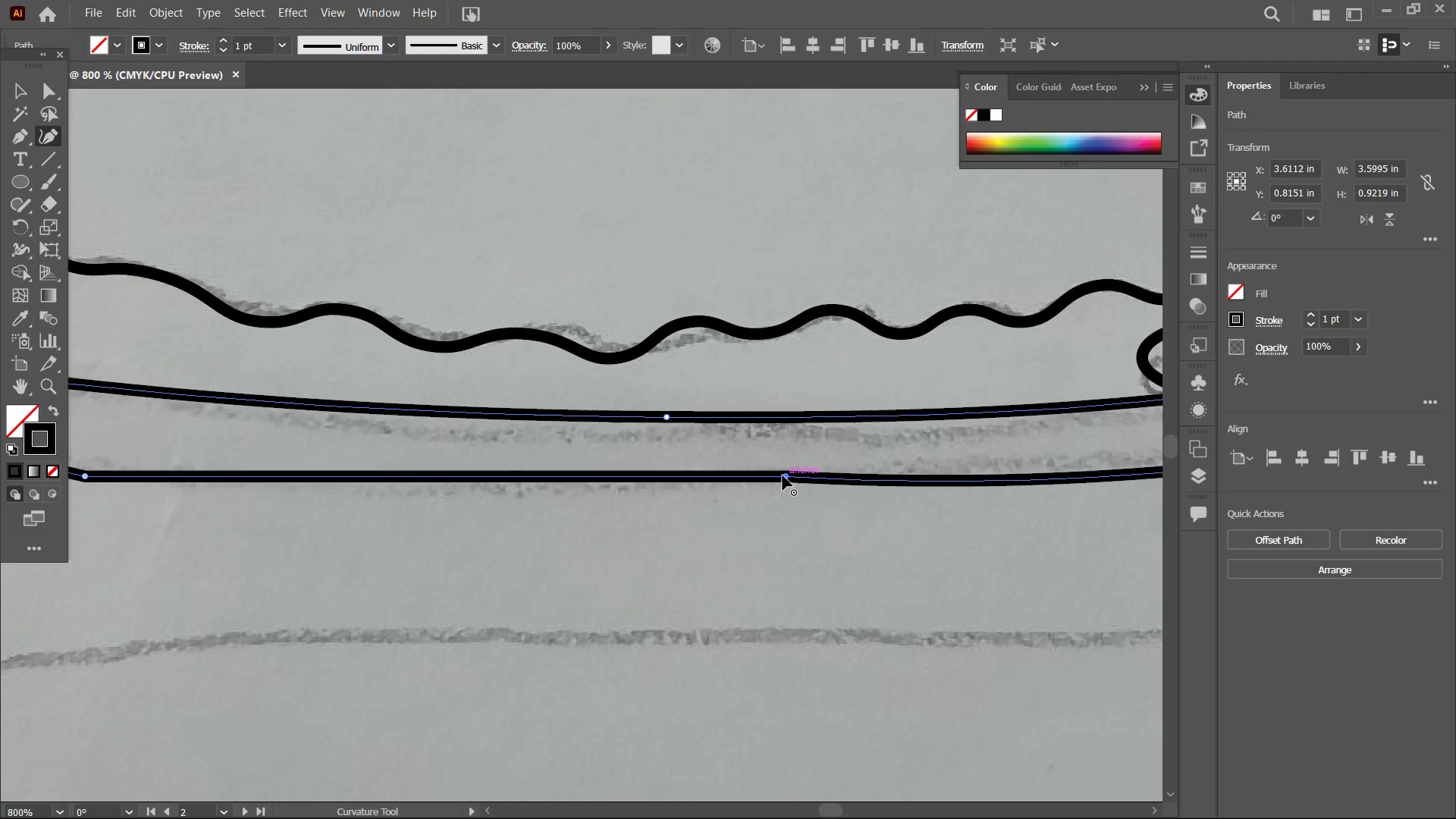 
key(Backspace)
 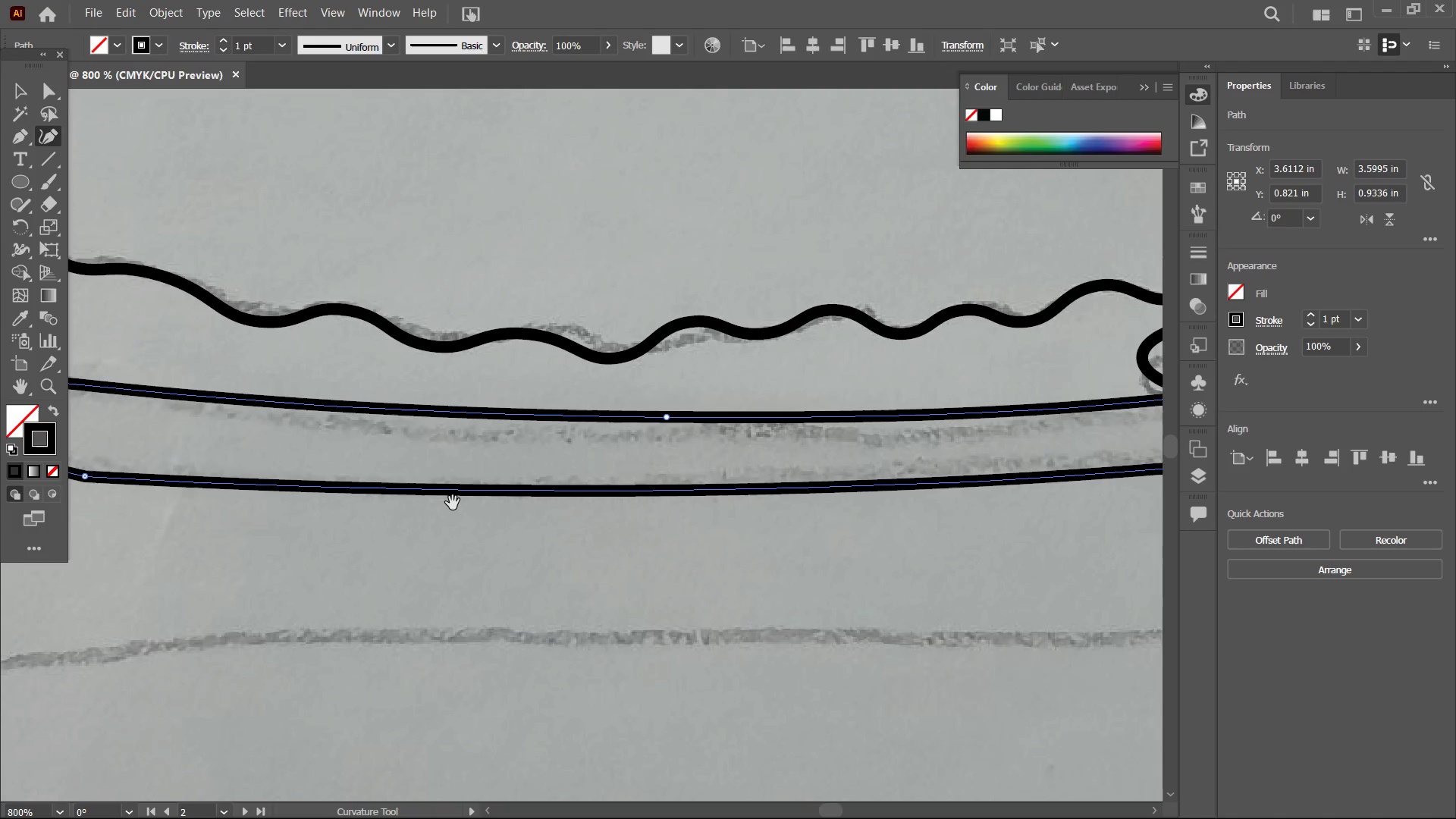 
hold_key(key=Space, duration=0.78)
 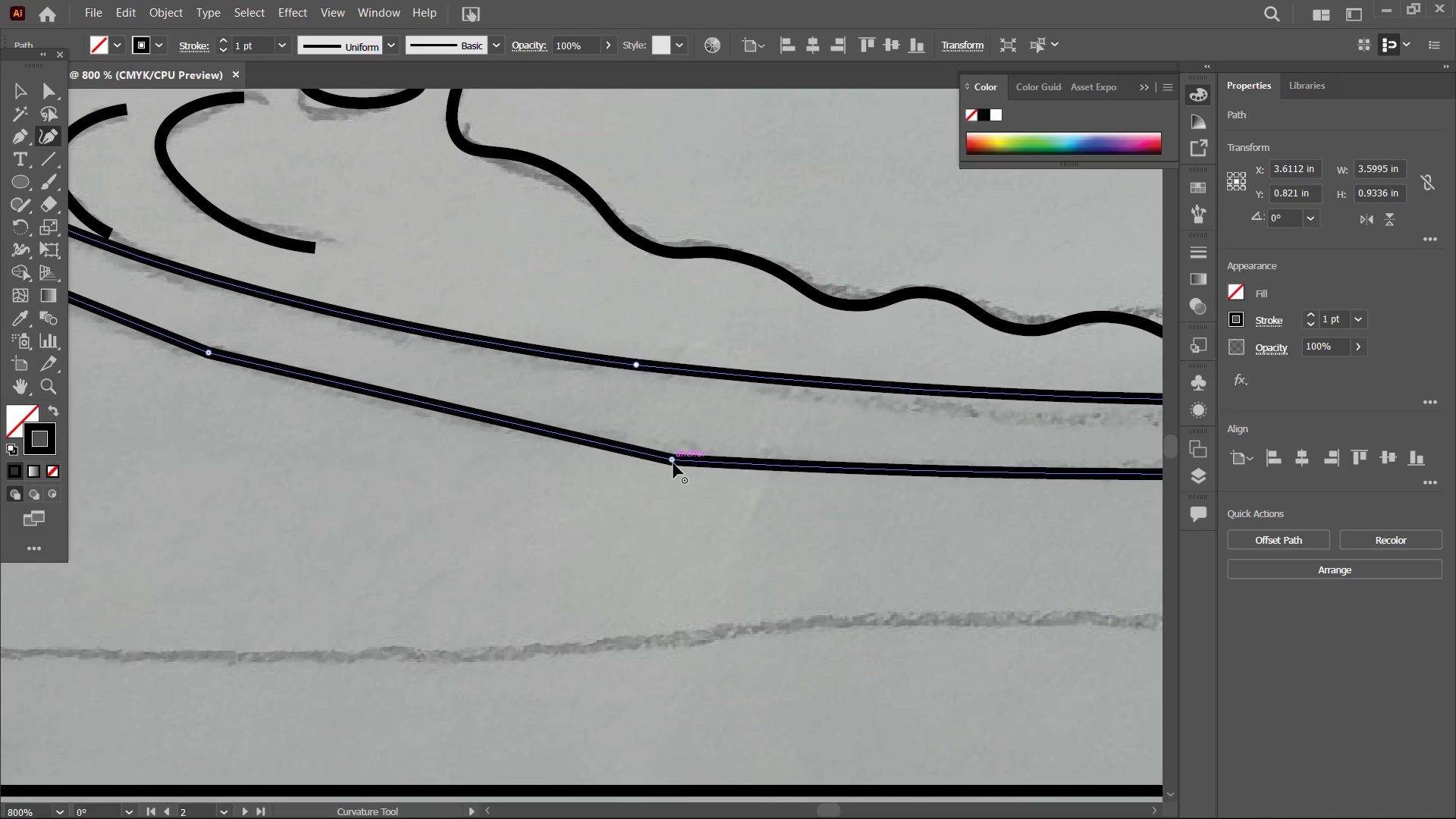 
left_click_drag(start_coordinate=[438, 505], to_coordinate=[939, 491])
 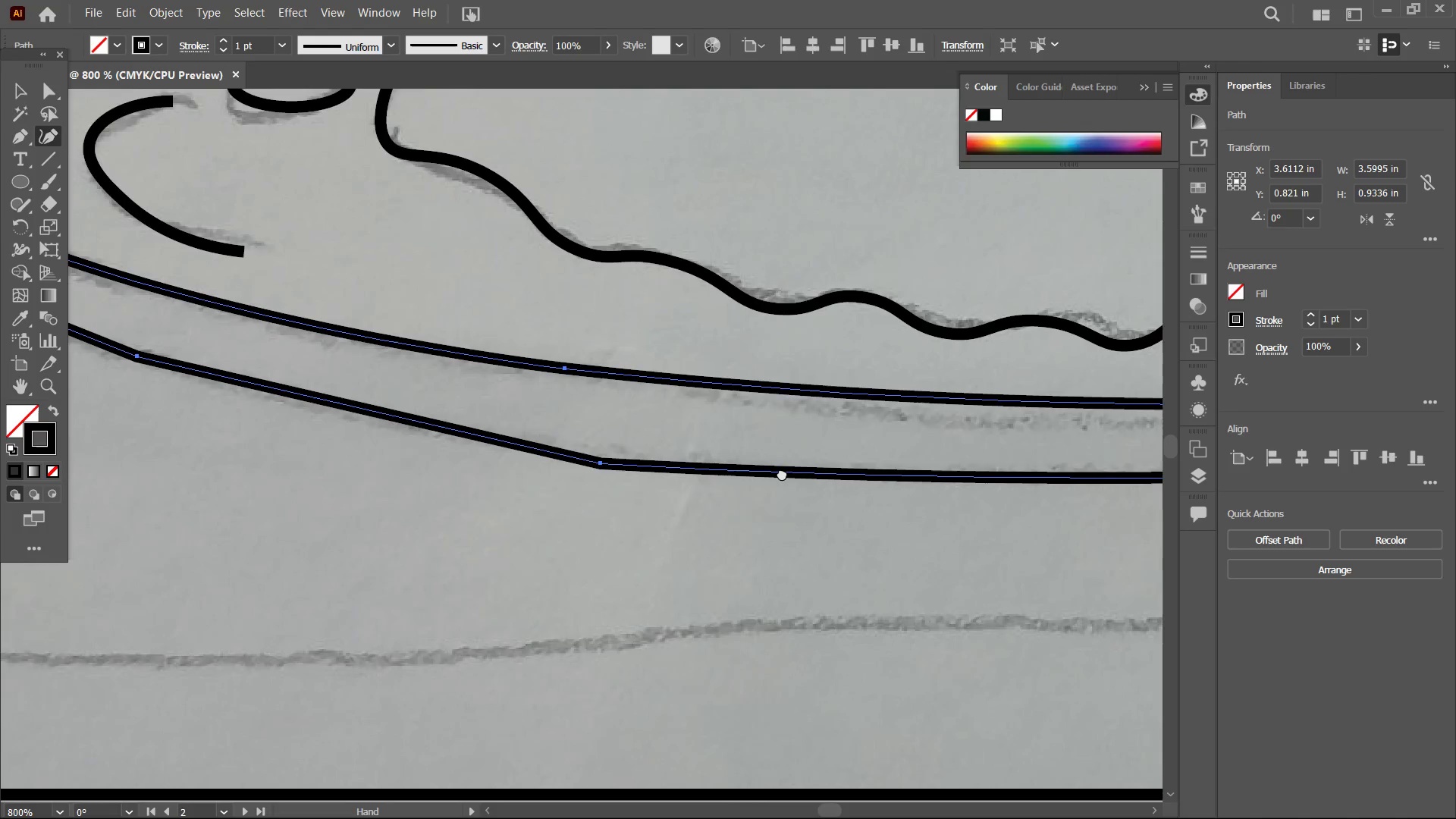 
left_click_drag(start_coordinate=[661, 480], to_coordinate=[782, 473])
 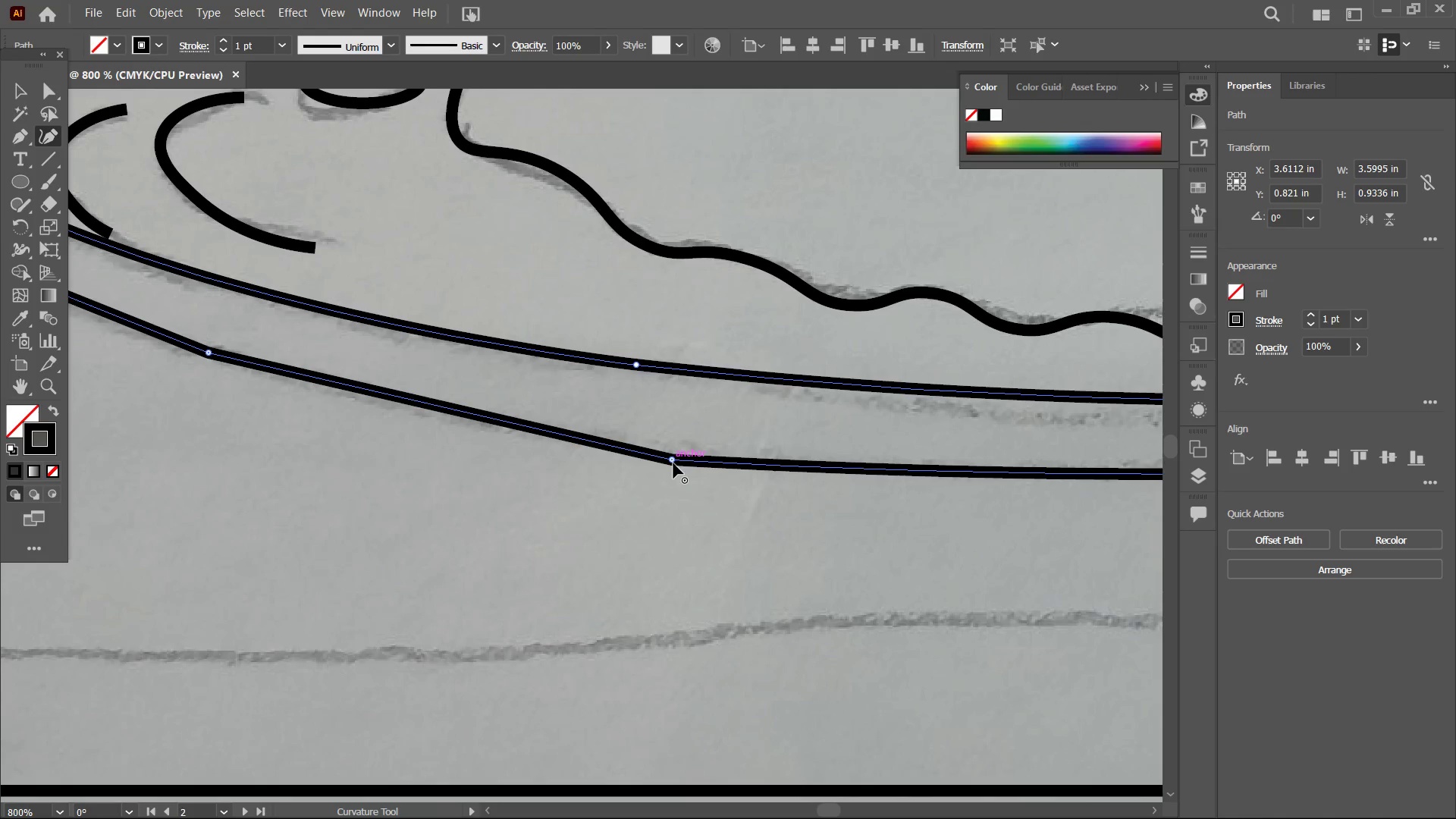 
left_click([673, 463])
 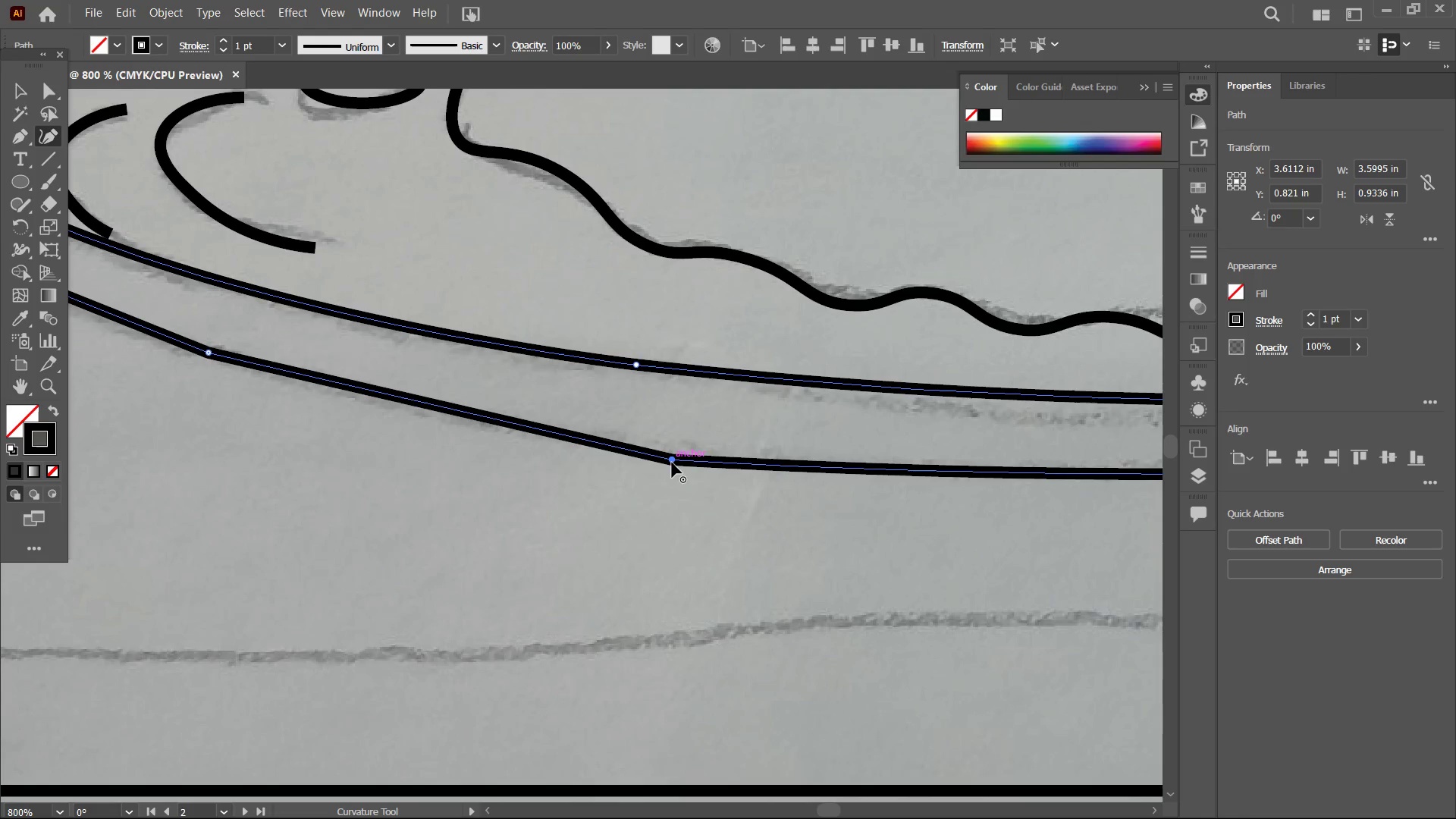 
key(Backspace)
 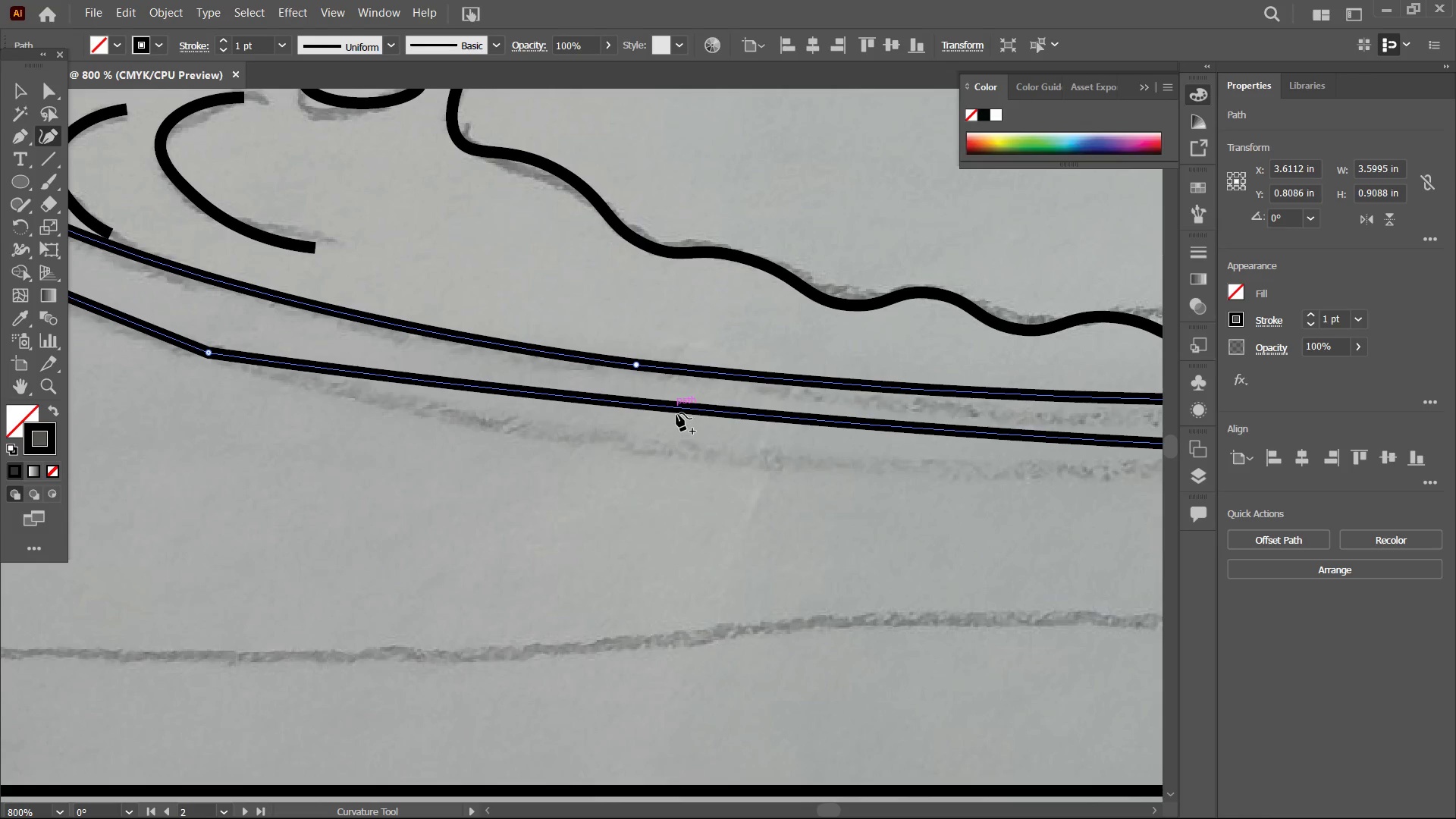 
left_click_drag(start_coordinate=[676, 413], to_coordinate=[674, 452])
 